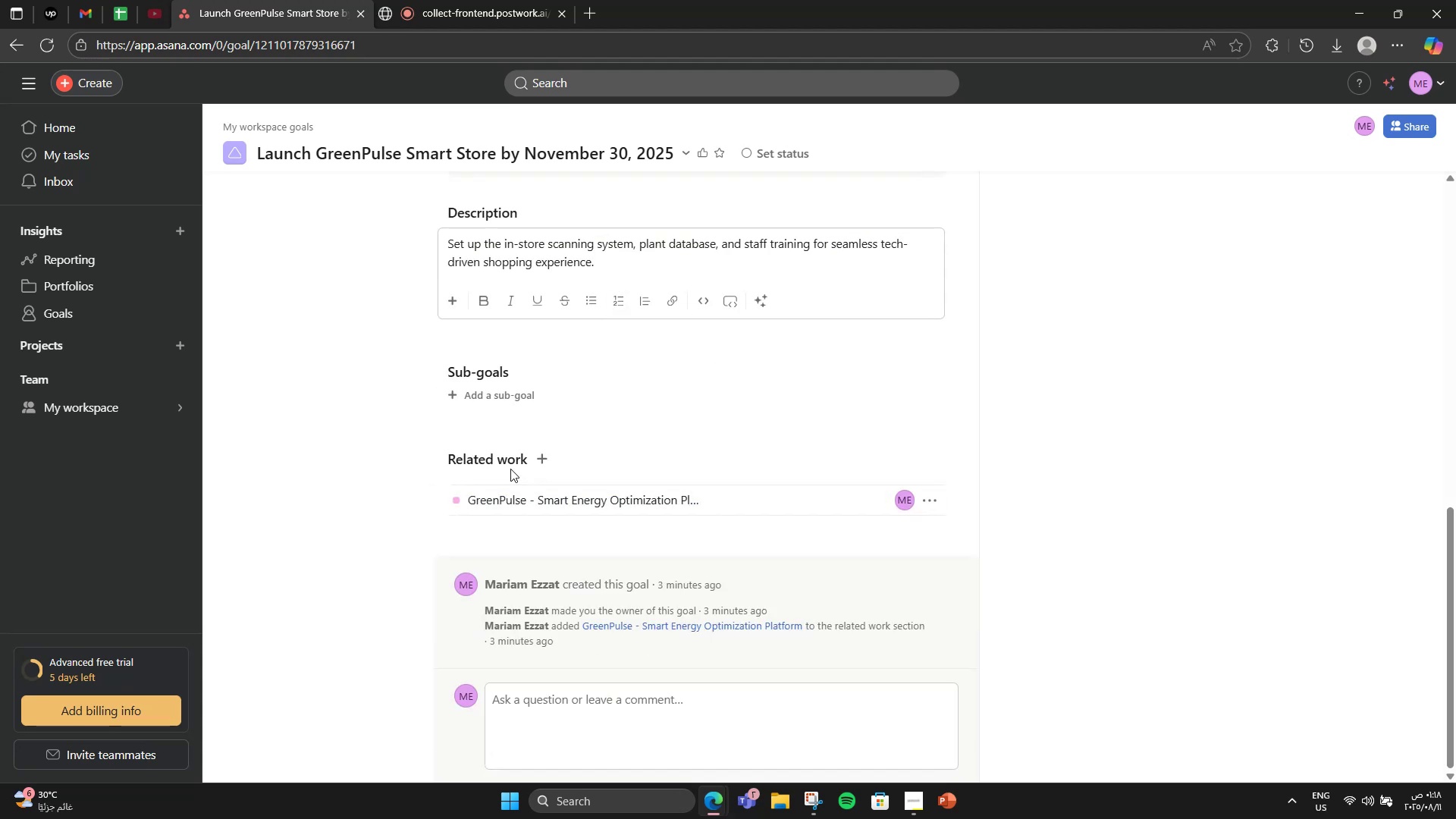 
left_click([516, 393])
 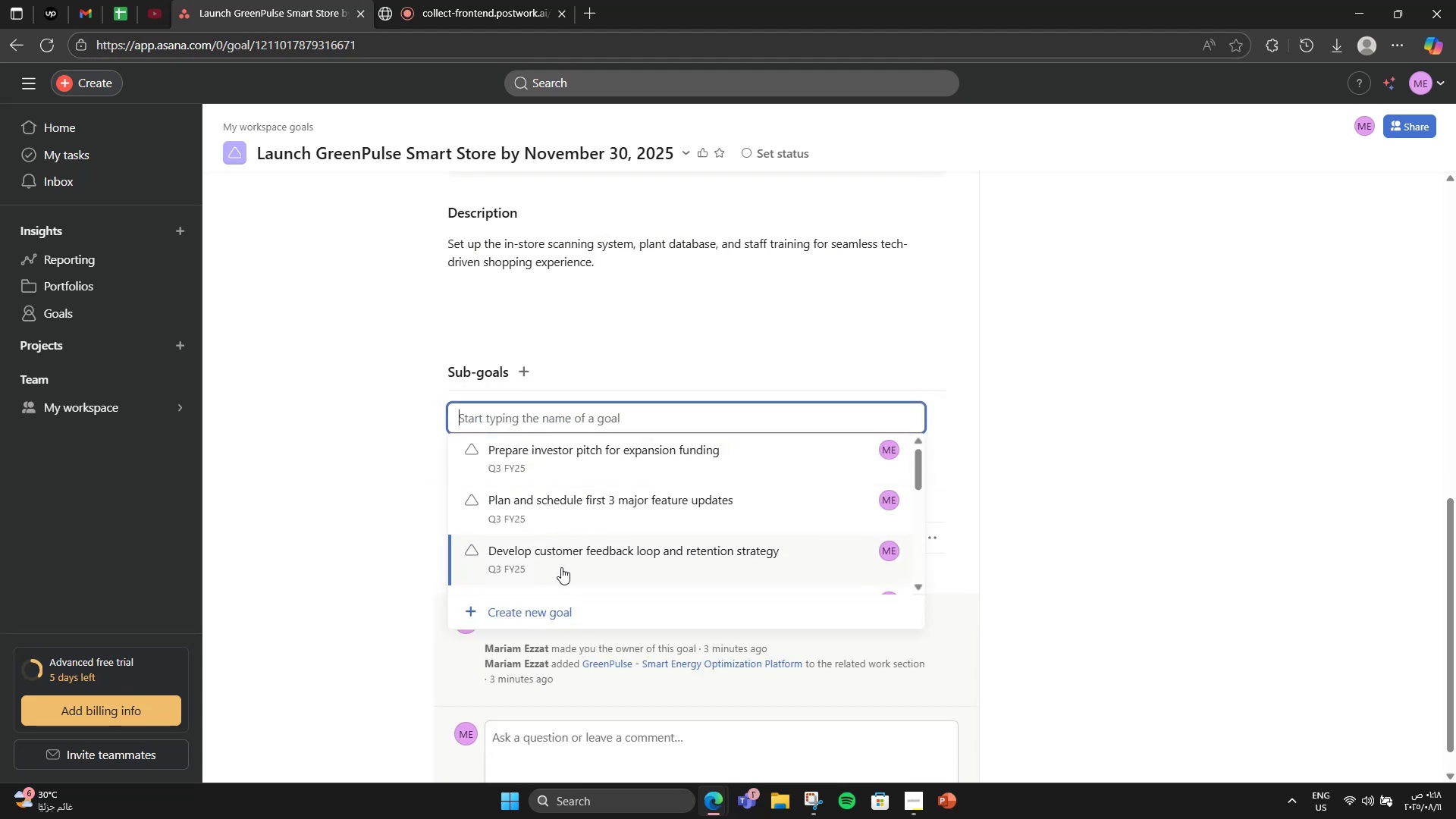 
left_click([599, 607])
 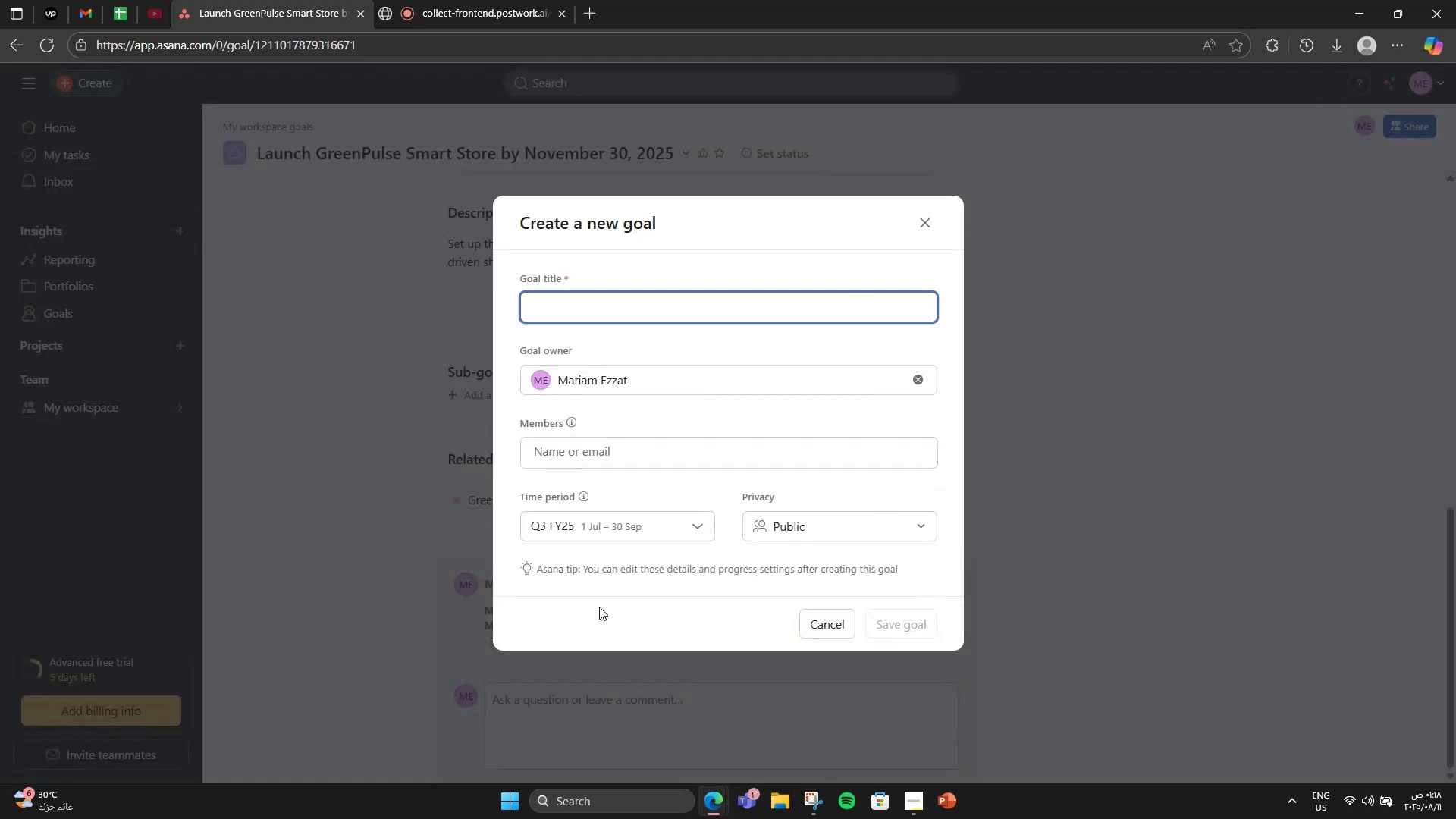 
type(I )
key(Backspace)
type(nstall plant scanning ko)
key(Backspace)
type(iosks )
 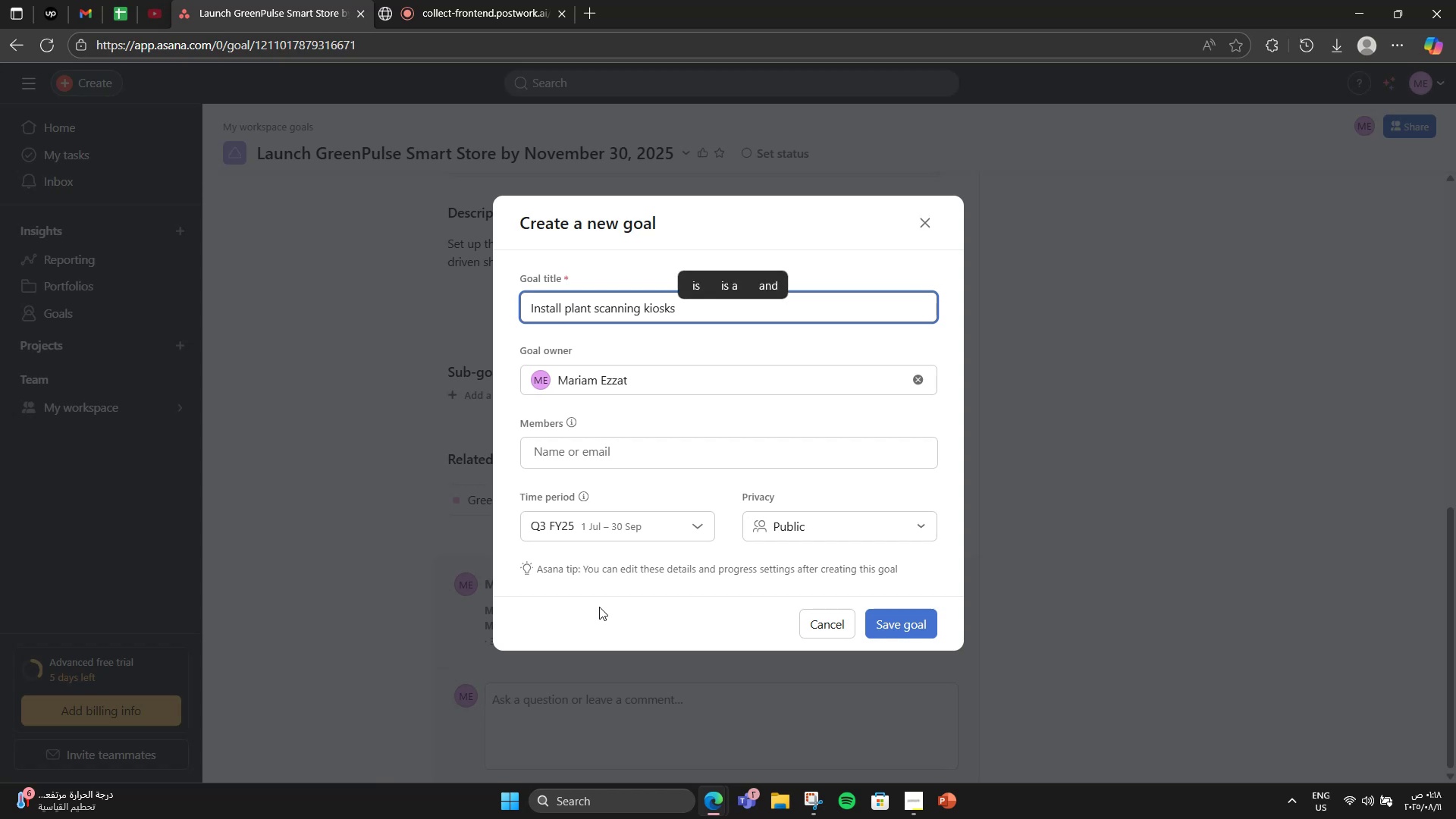 
wait(8.8)
 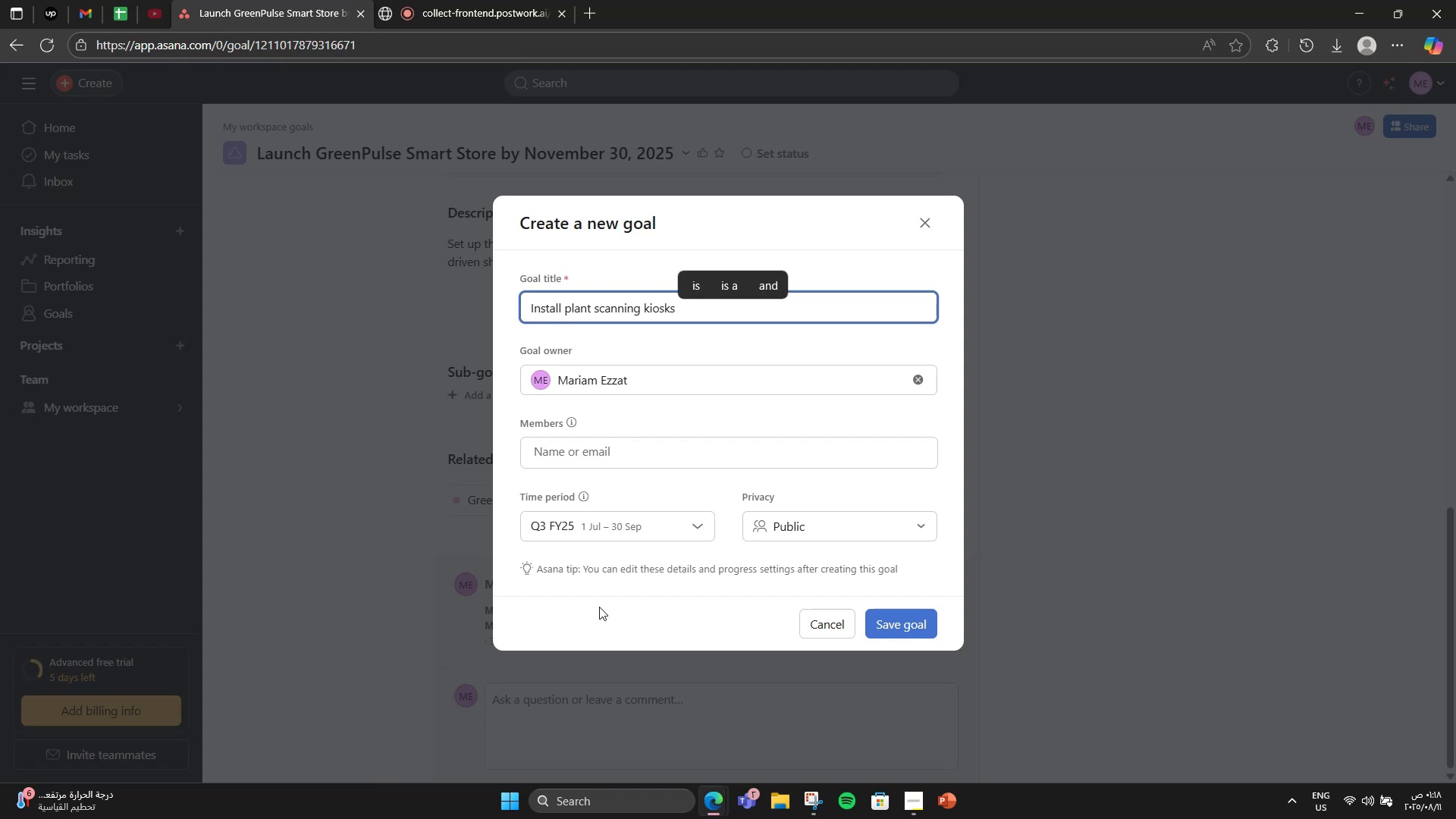 
type(in-store)
 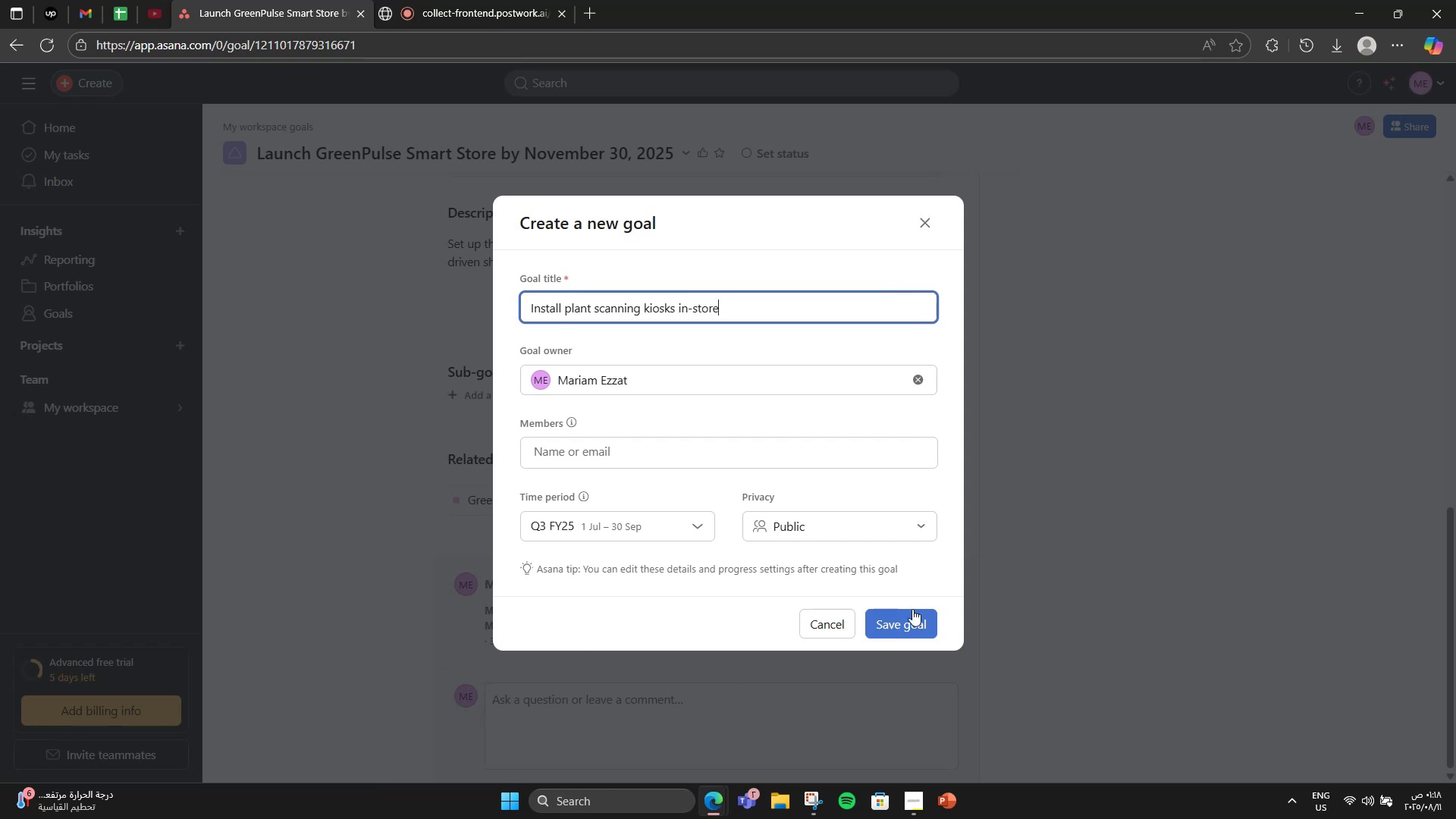 
left_click([912, 626])
 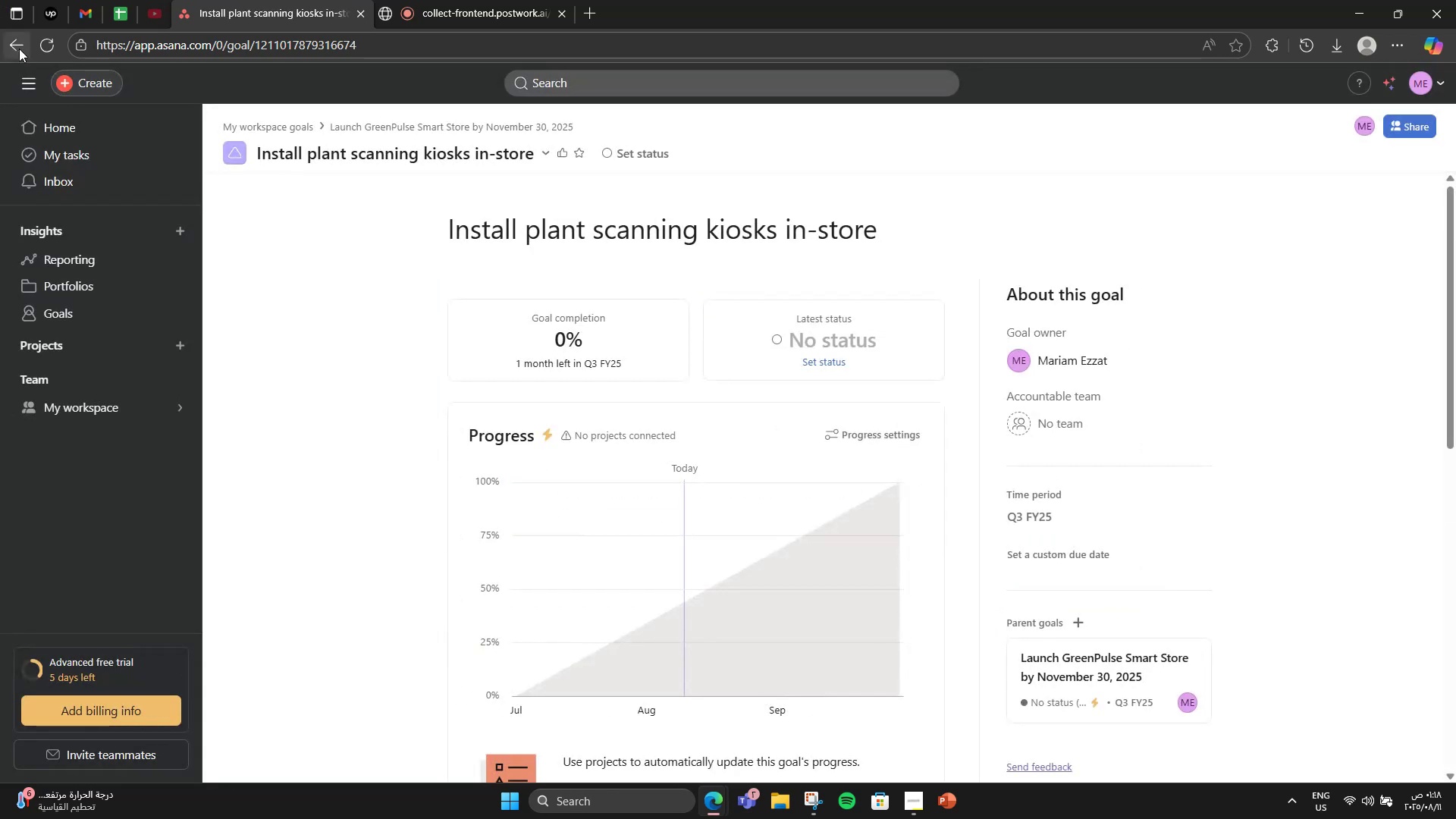 
left_click([19, 49])
 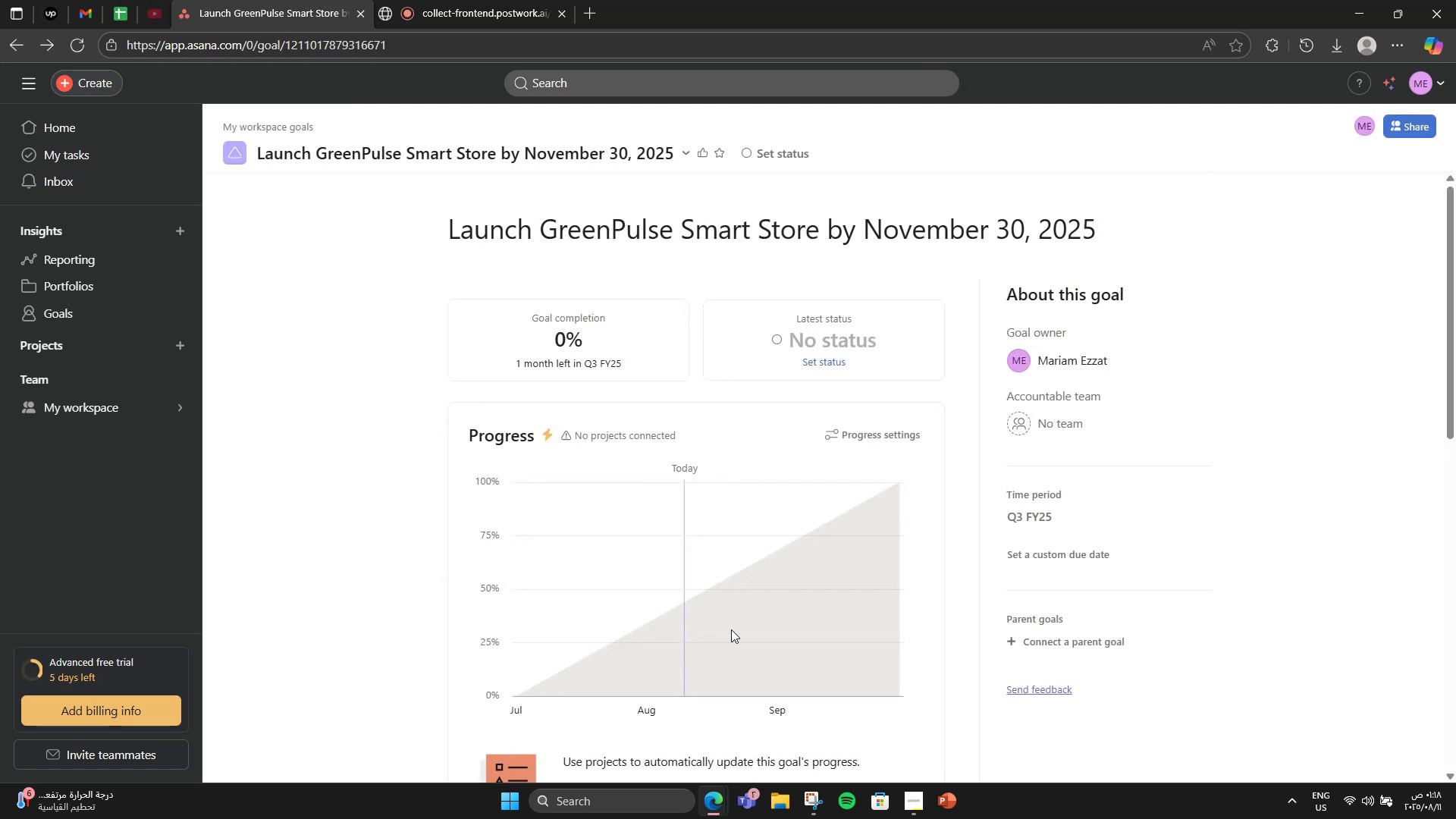 
scroll: coordinate [742, 643], scroll_direction: down, amount: 8.0
 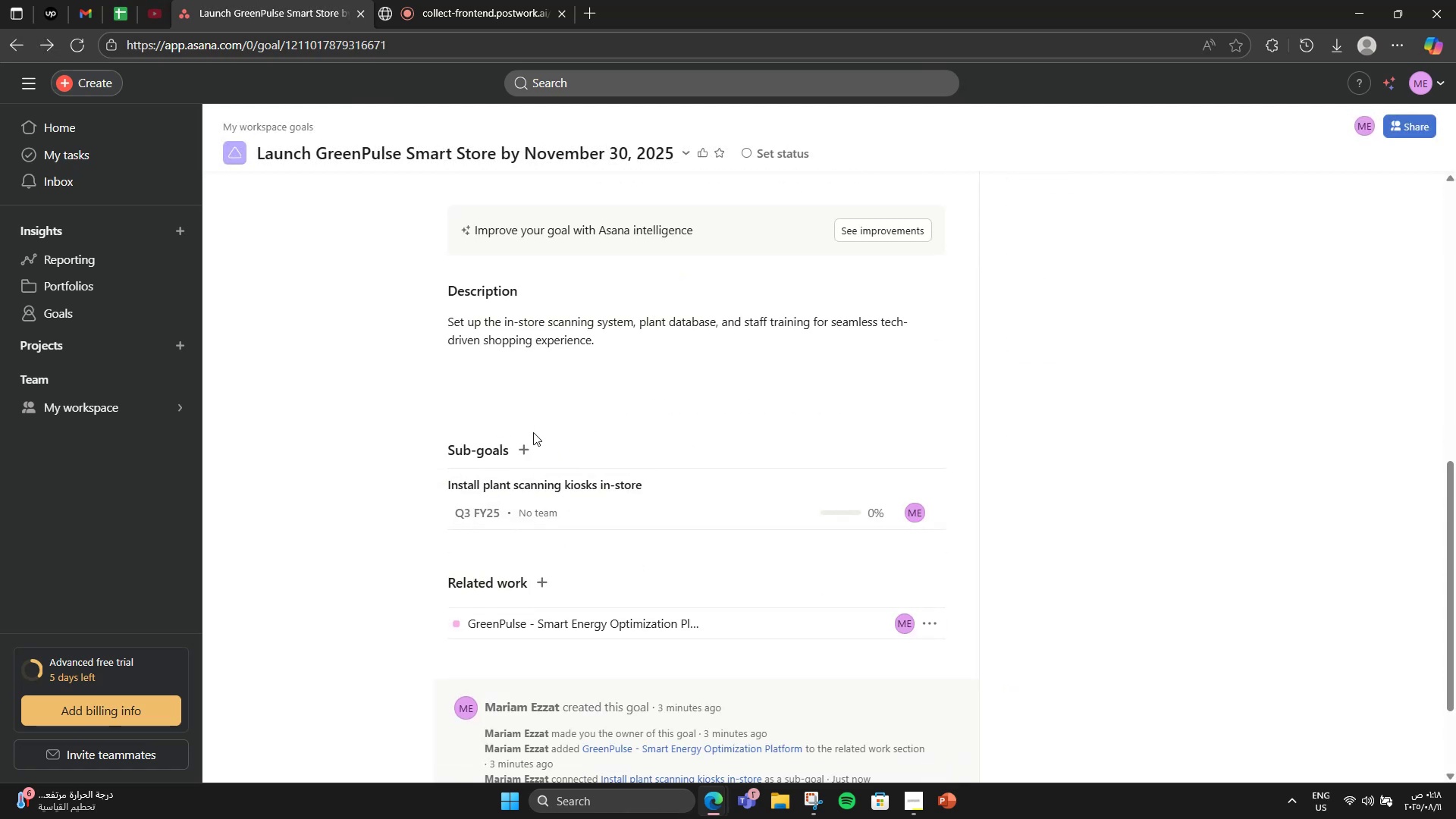 
left_click([526, 444])
 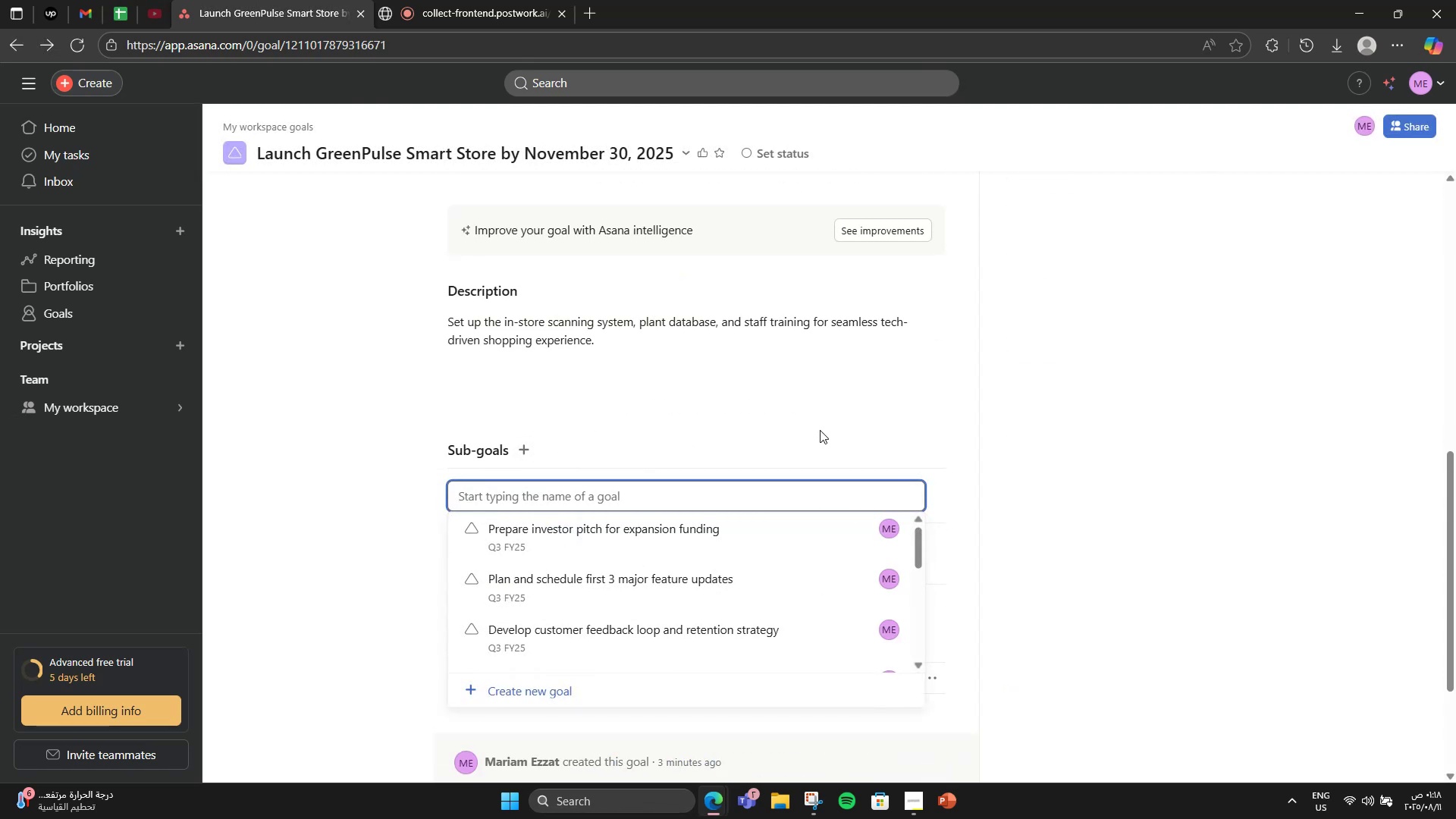 
type(Build Plant )
 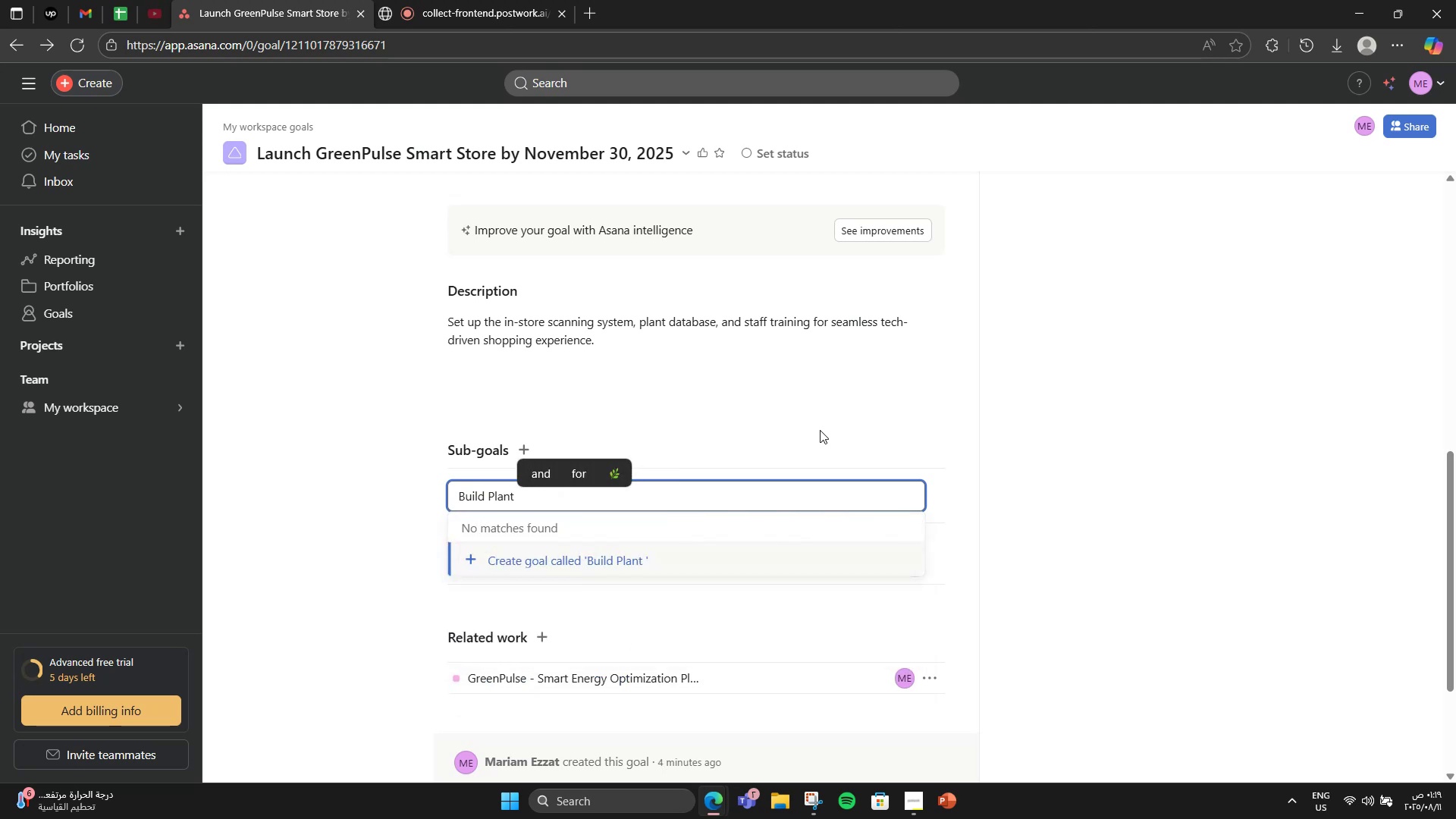 
wait(6.93)
 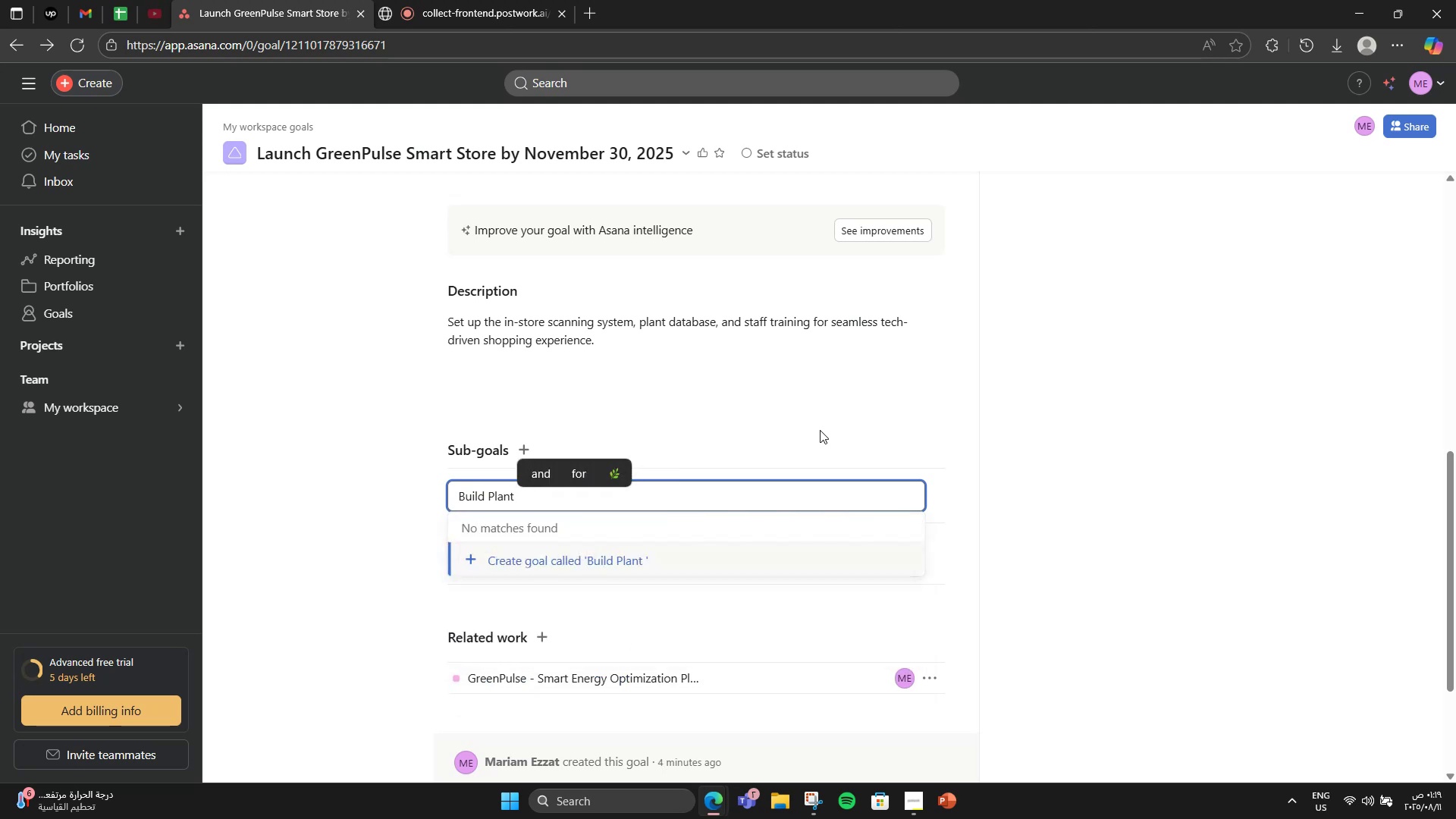 
type(health )
 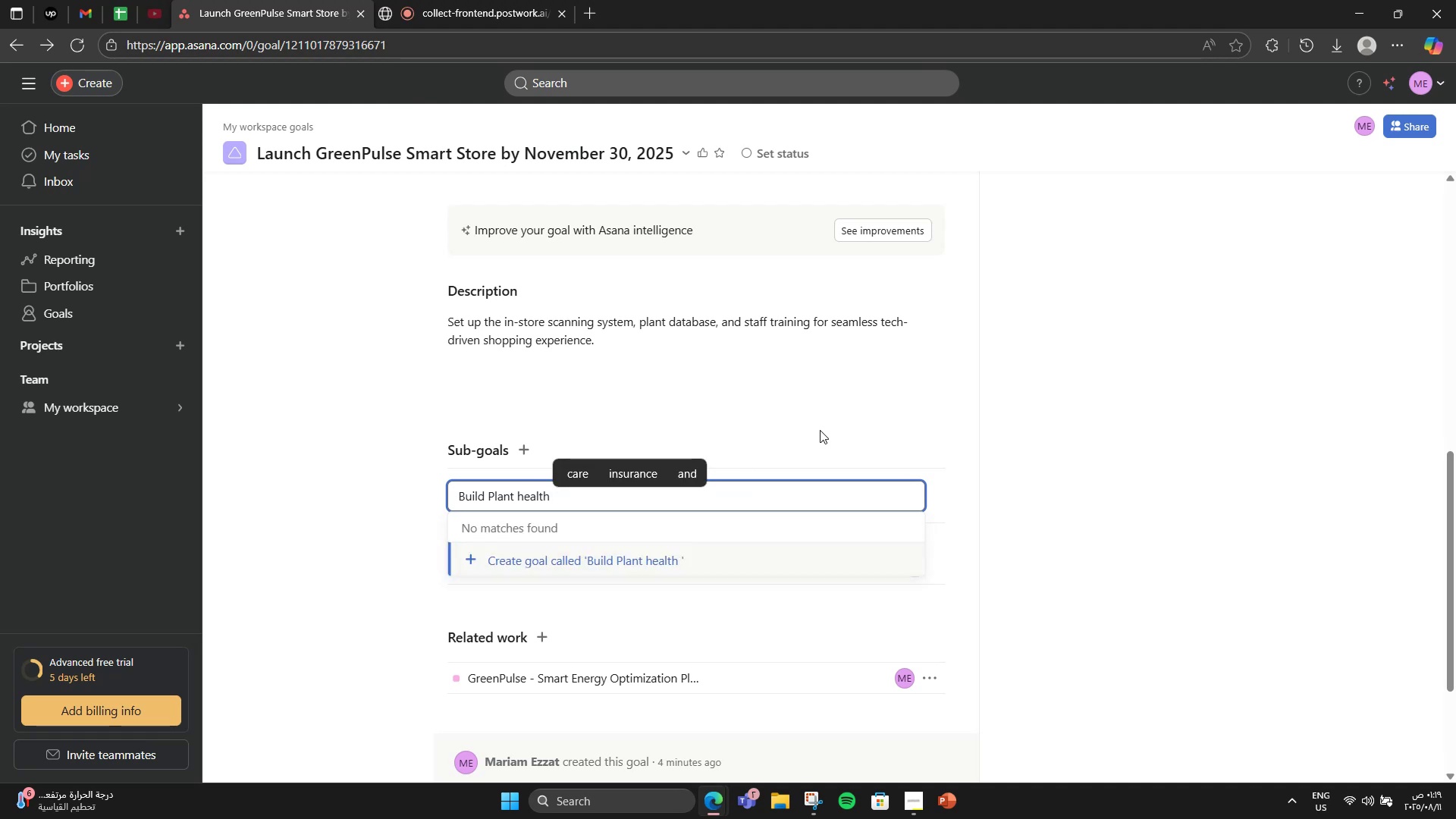 
type(datan)
key(Backspace)
type(base with care details)
 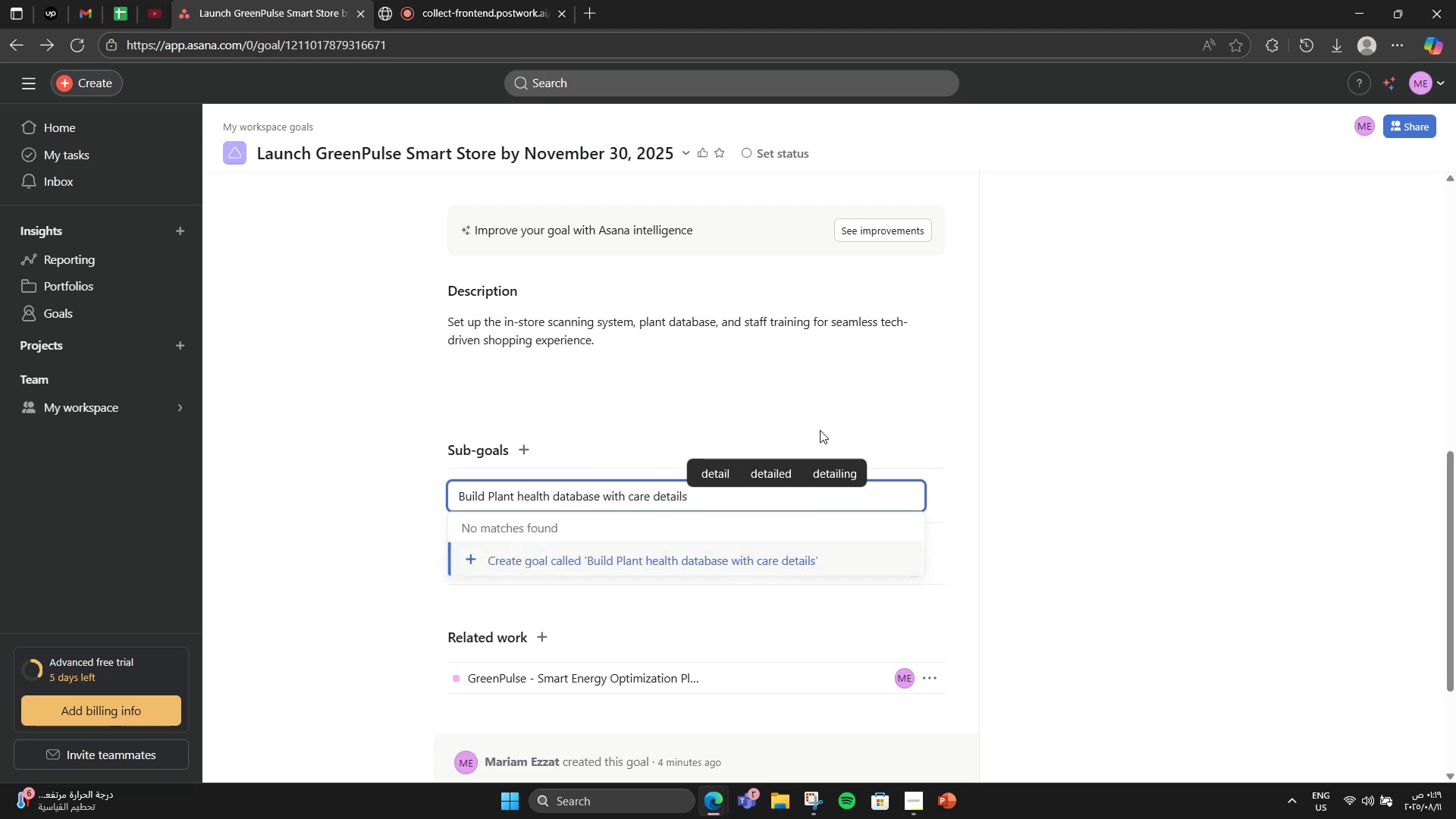 
key(Enter)
 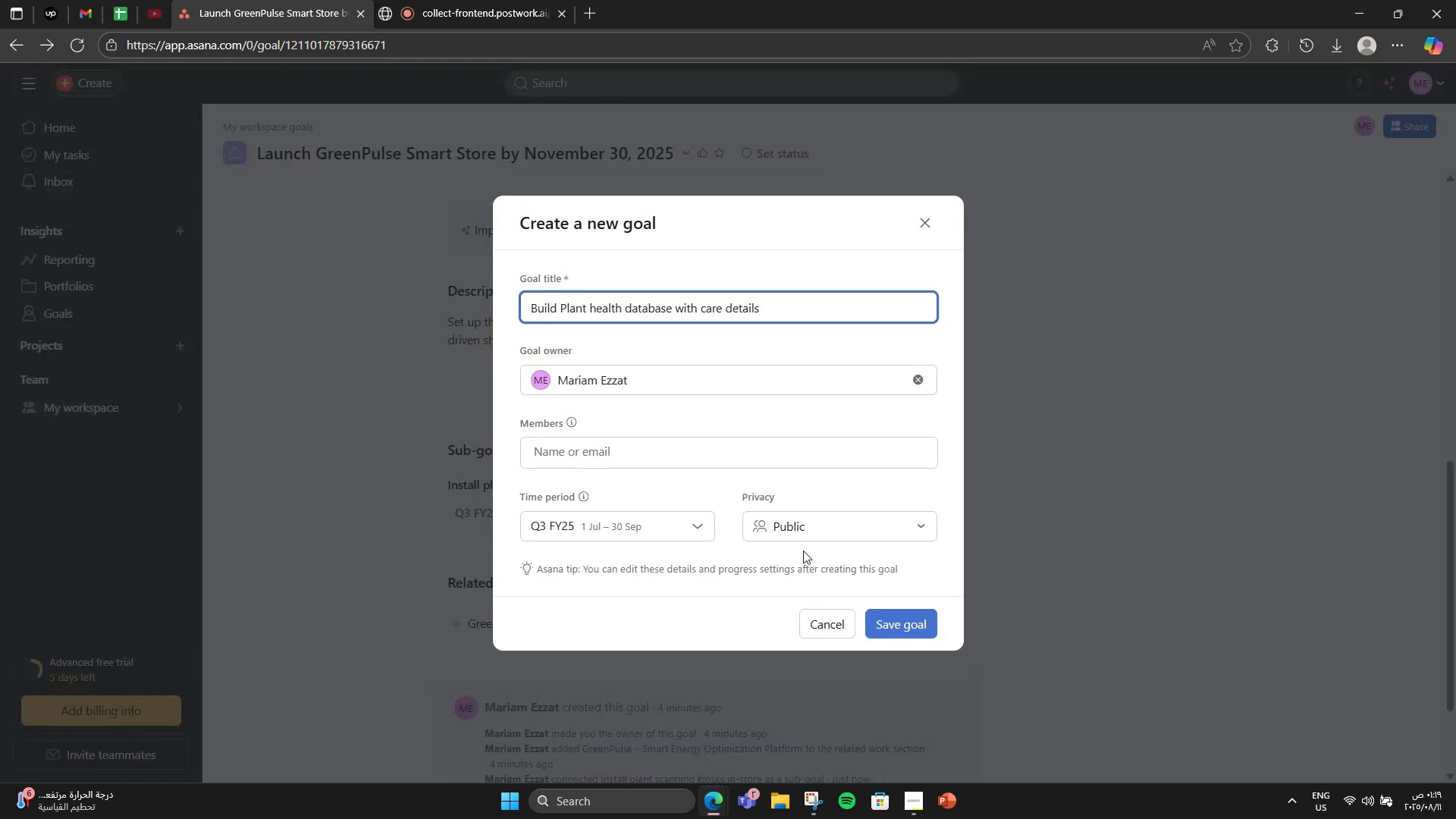 
left_click([901, 598])
 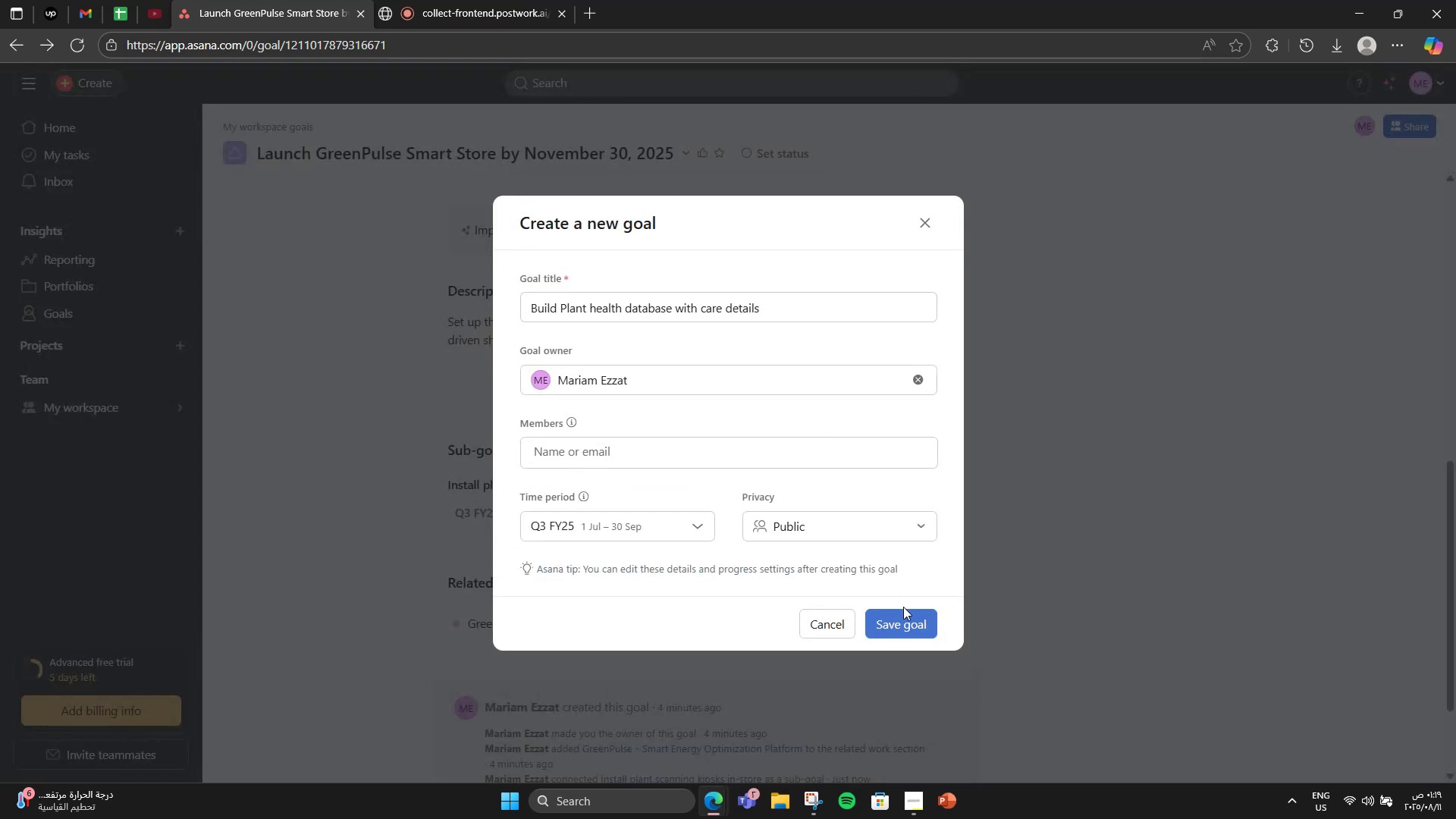 
triple_click([900, 613])
 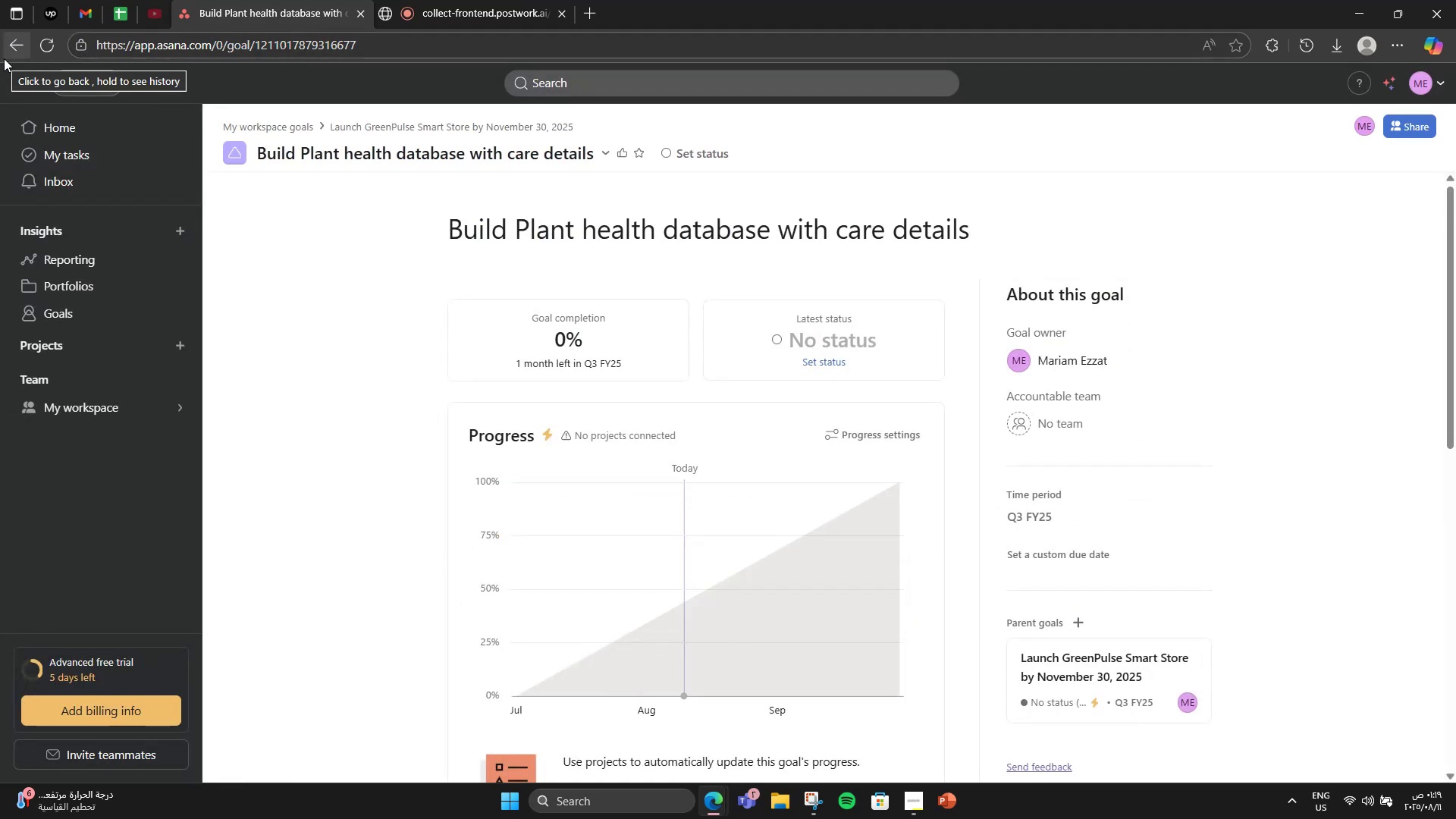 
left_click([7, 52])
 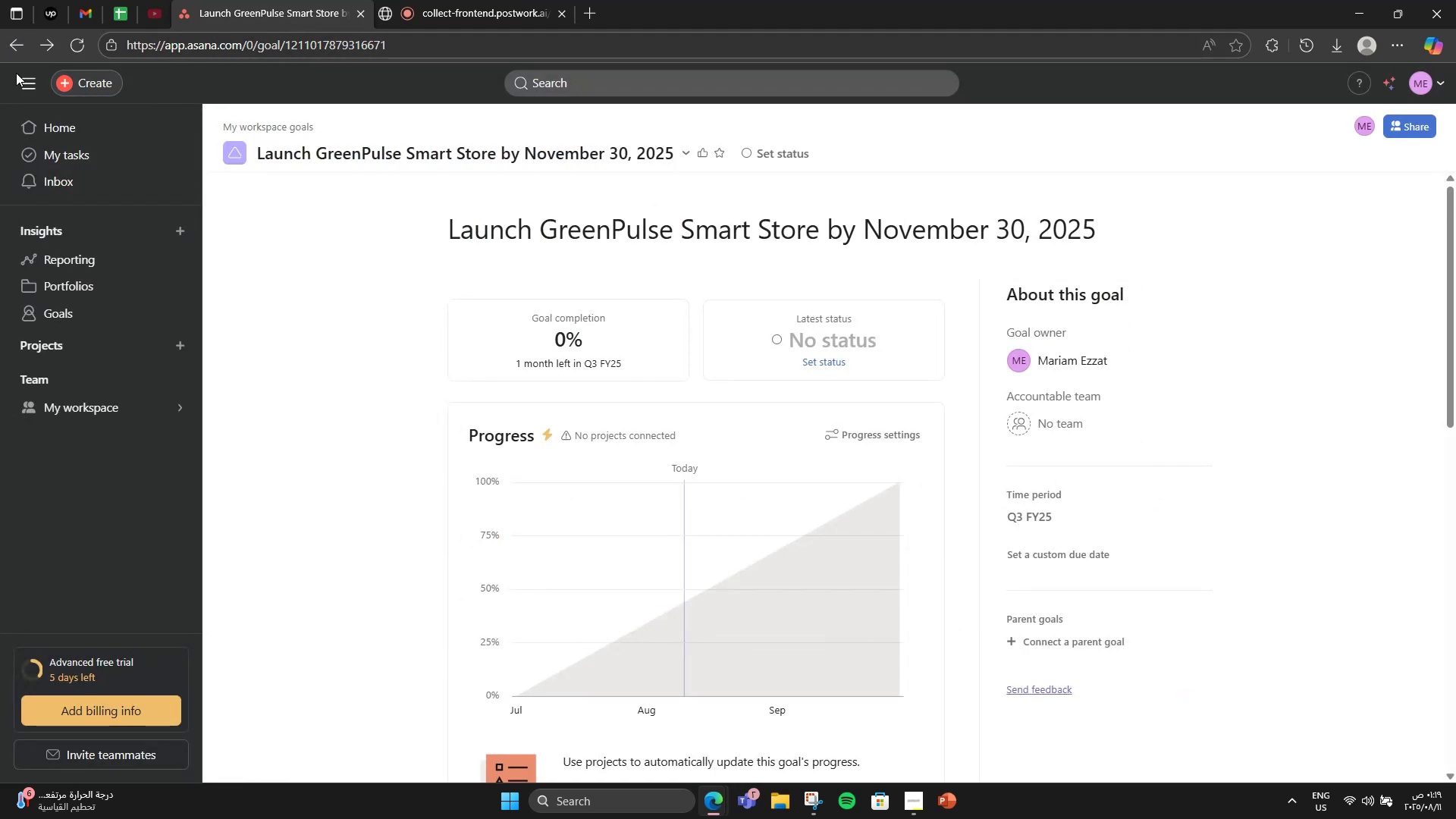 
scroll: coordinate [551, 383], scroll_direction: down, amount: 10.0
 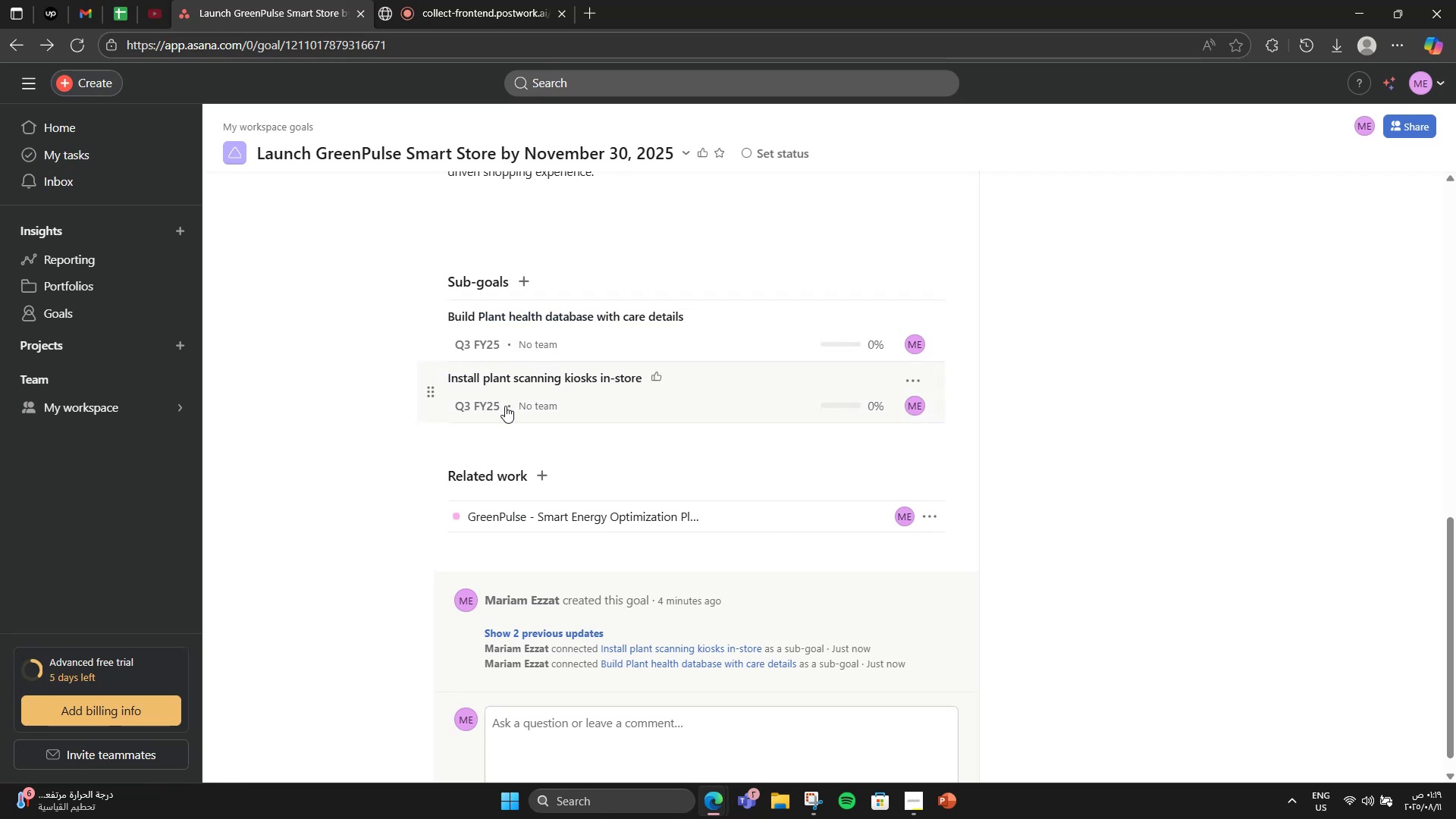 
wait(5.21)
 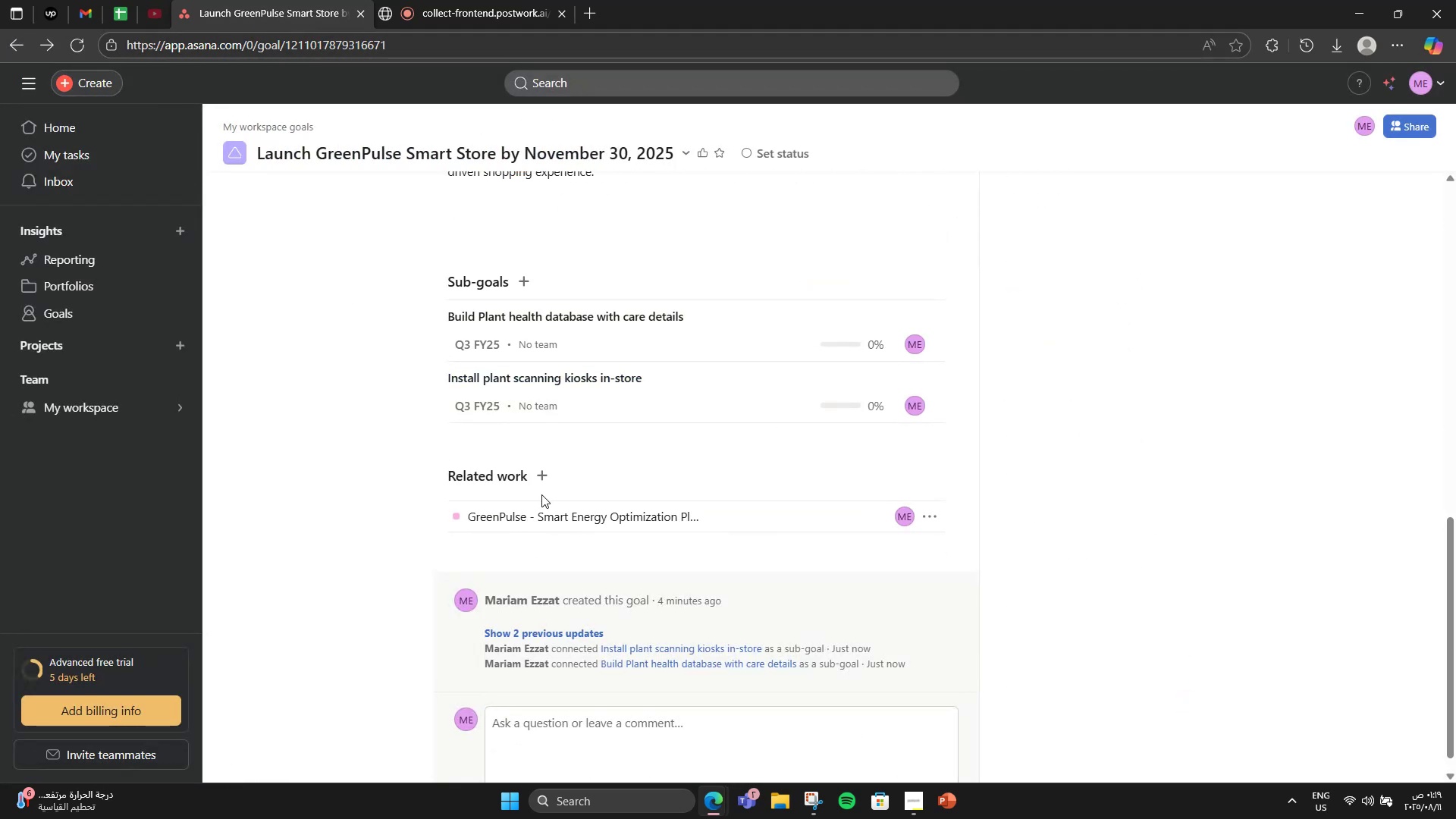 
left_click([532, 287])
 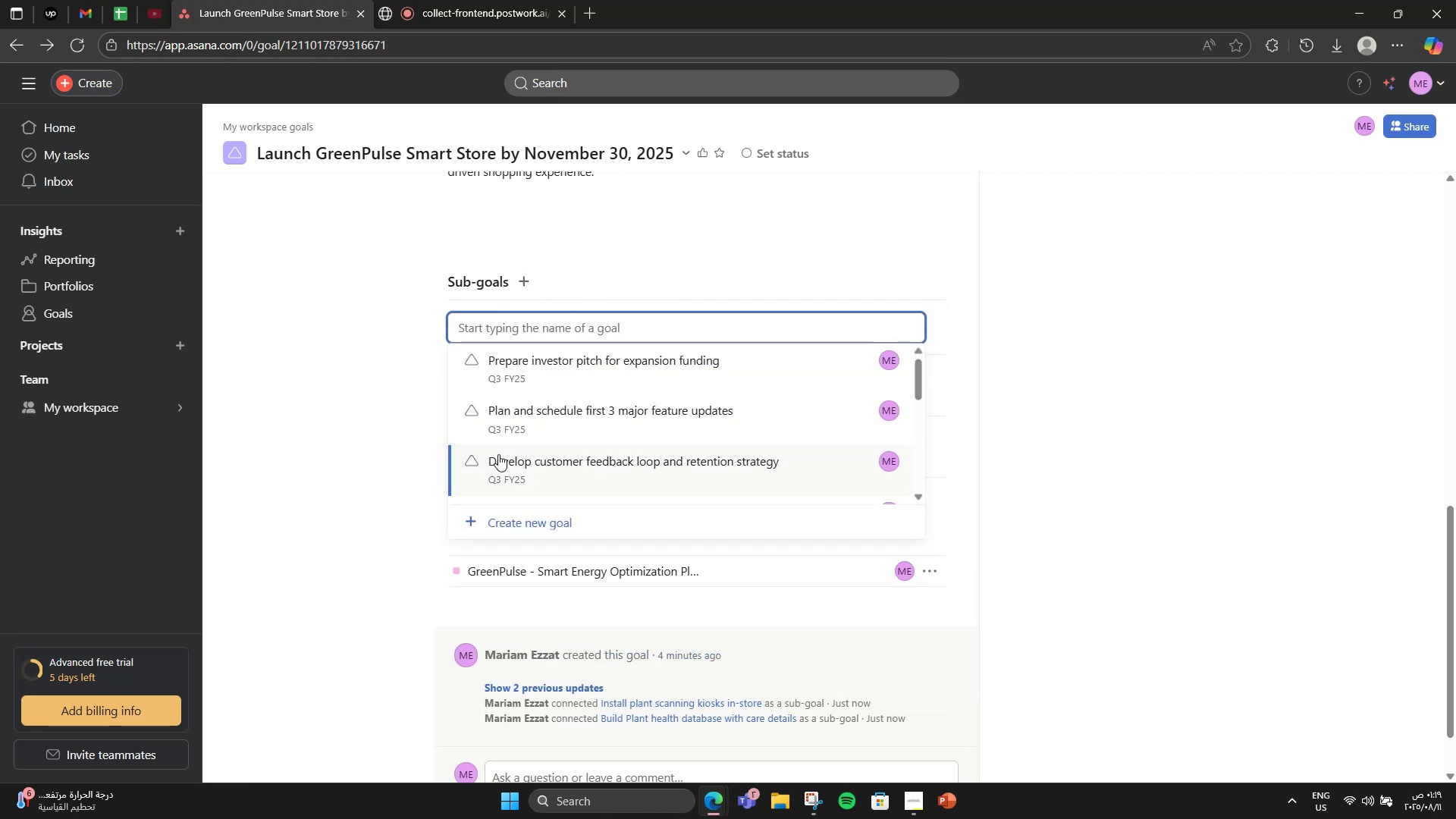 
left_click([497, 513])
 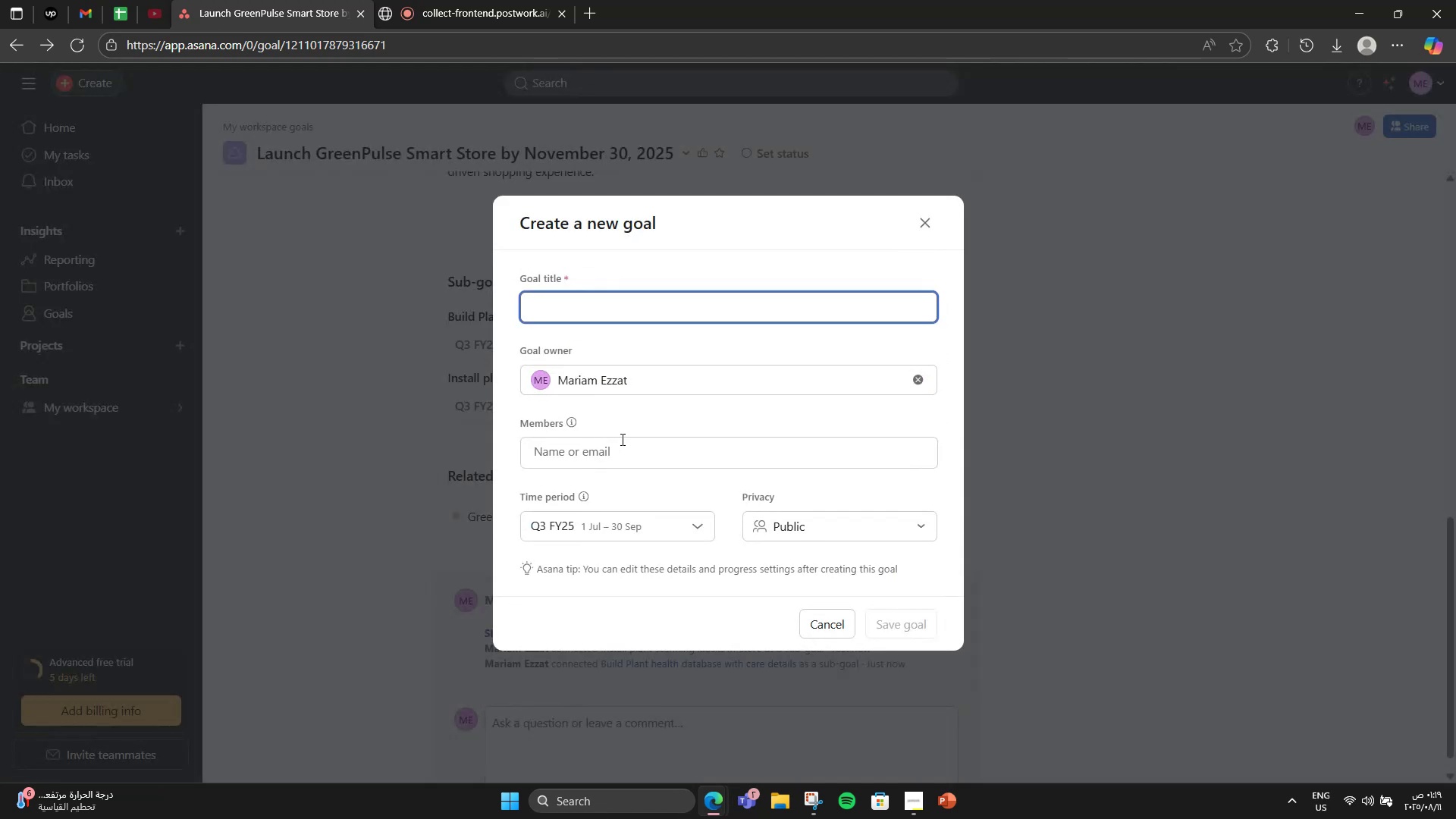 
type(Trin )
key(Backspace)
key(Backspace)
type(a)
key(Backspace)
key(Backspace)
type(ain )
 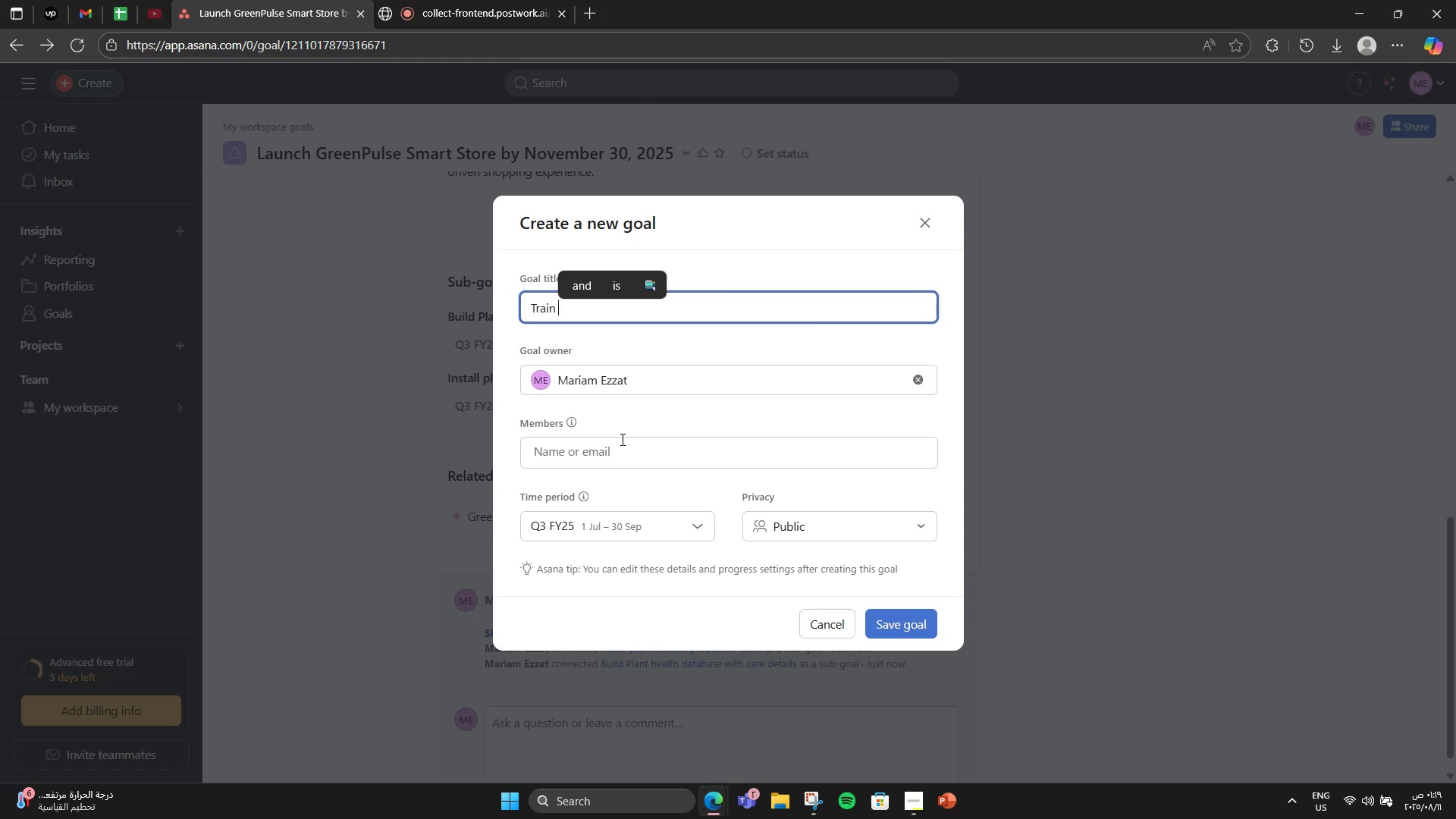 
type(staff )
 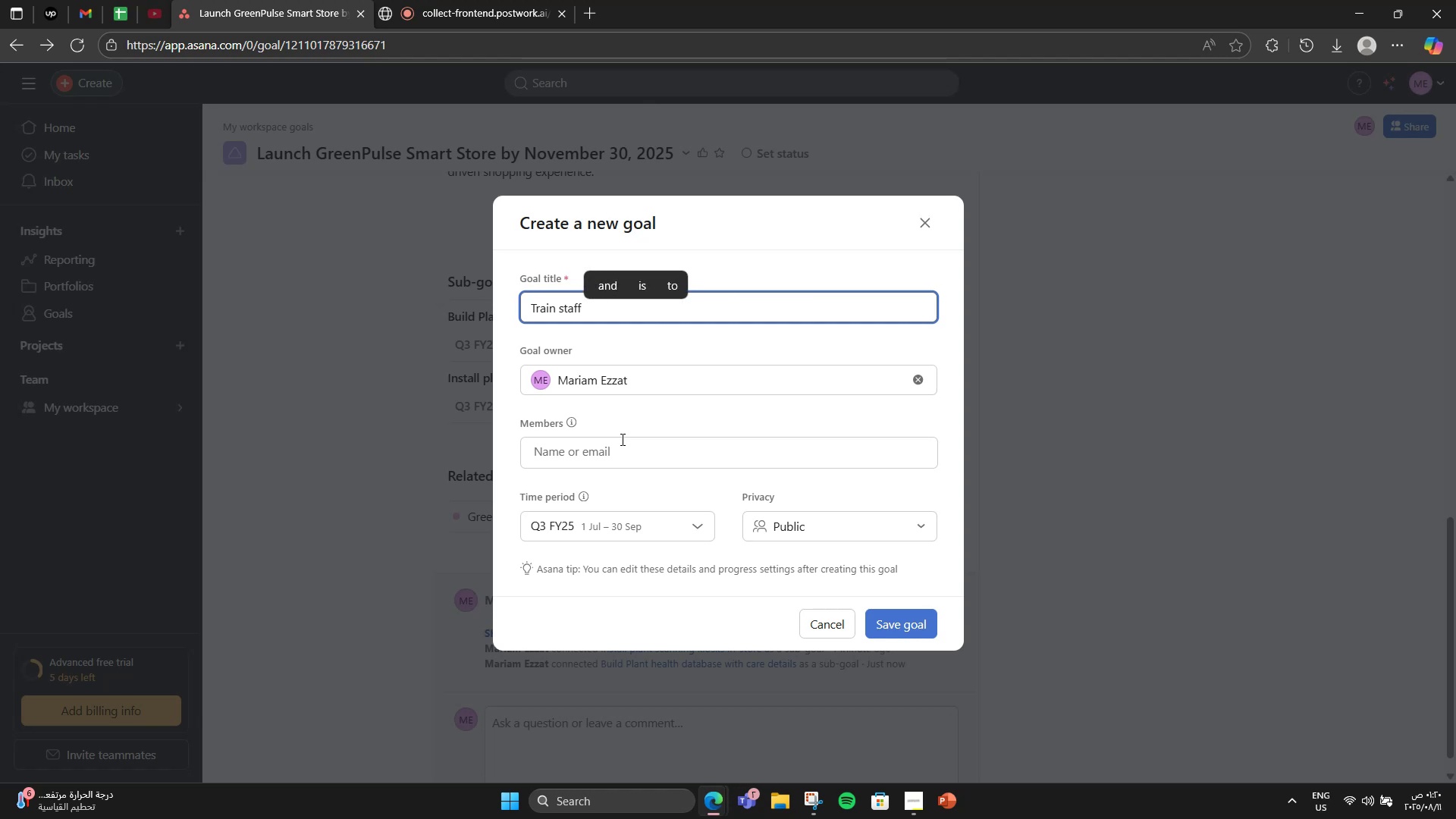 
type(on tech usage )
 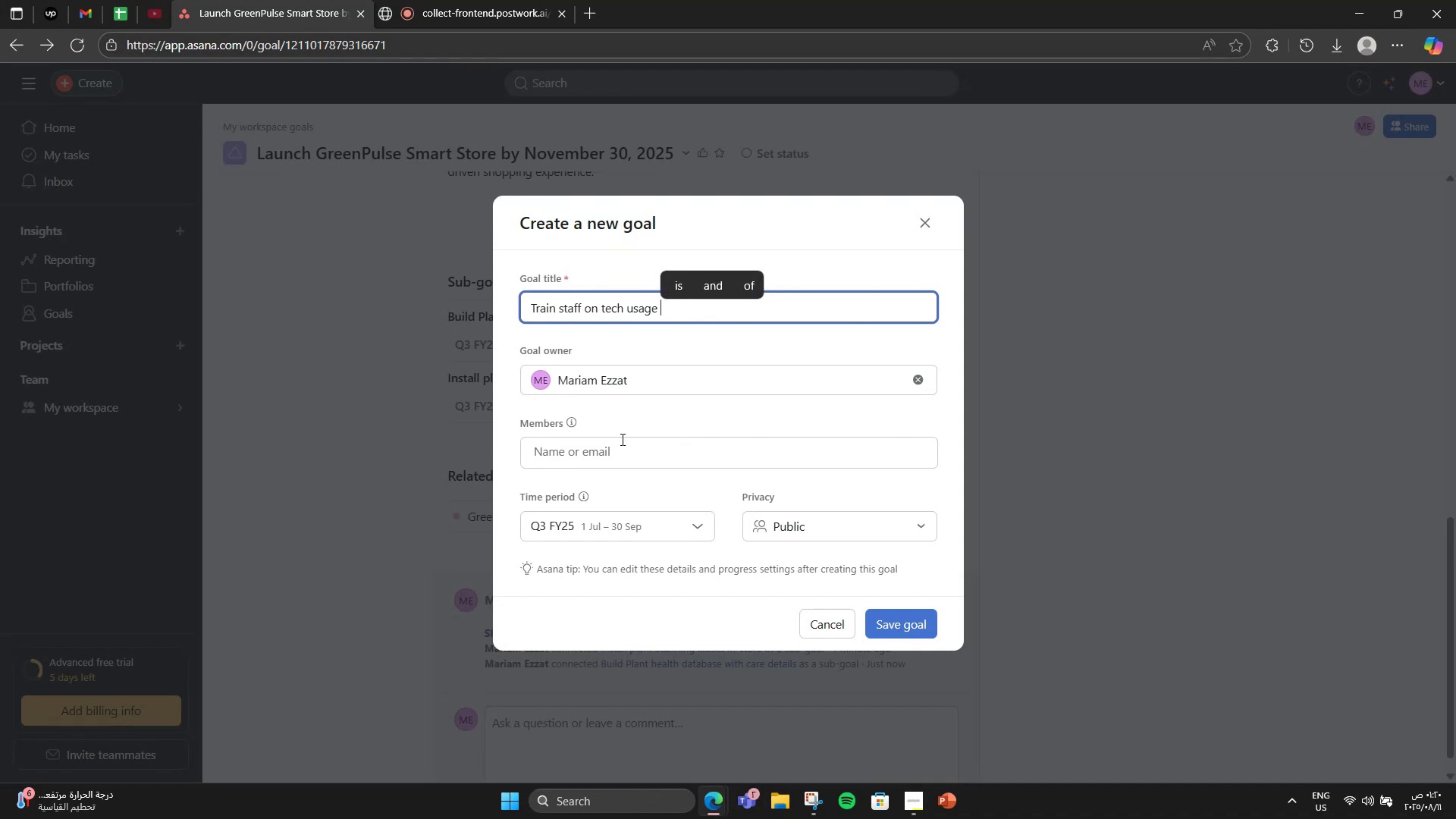 
wait(6.25)
 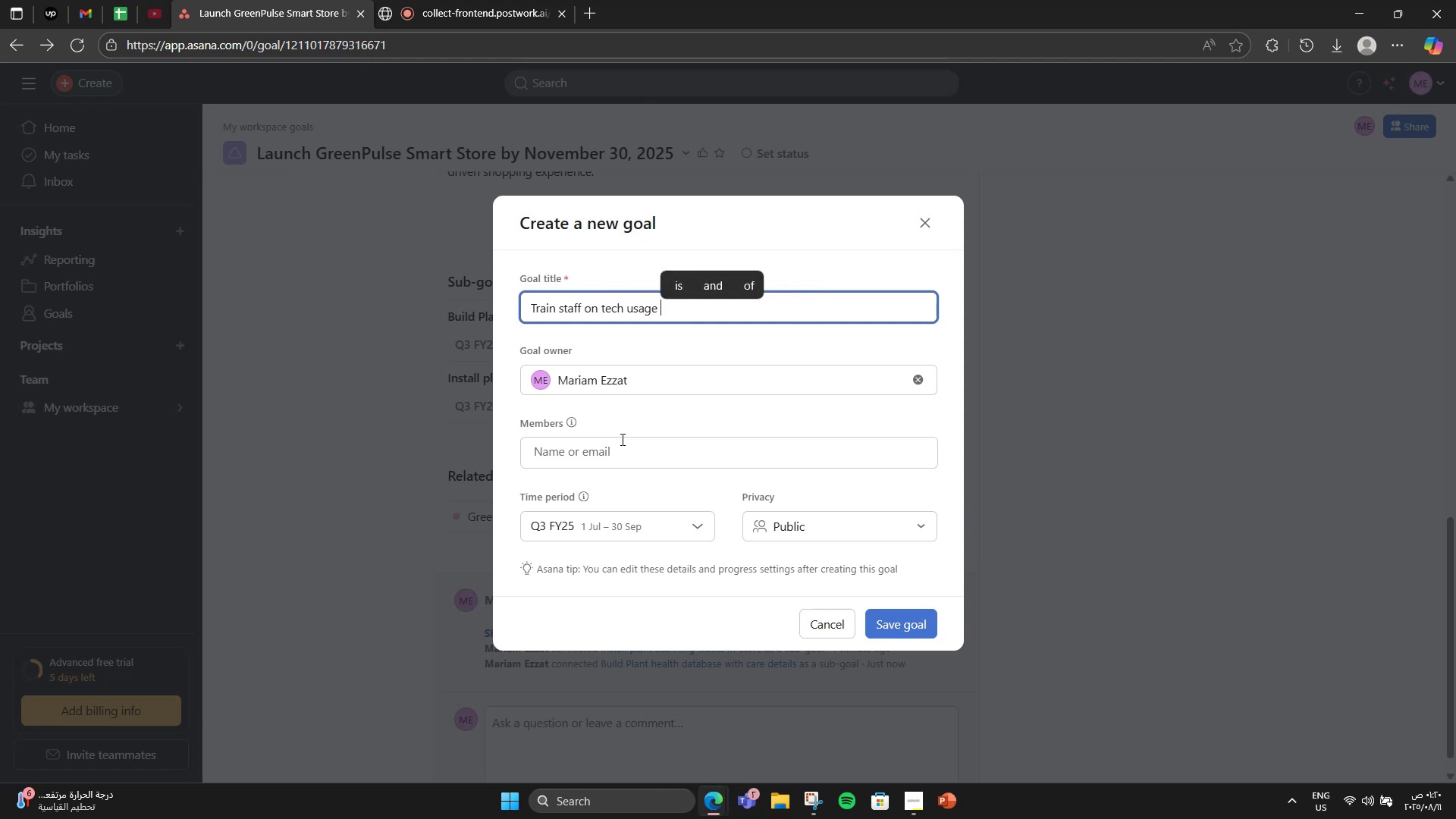 
type(usage )
 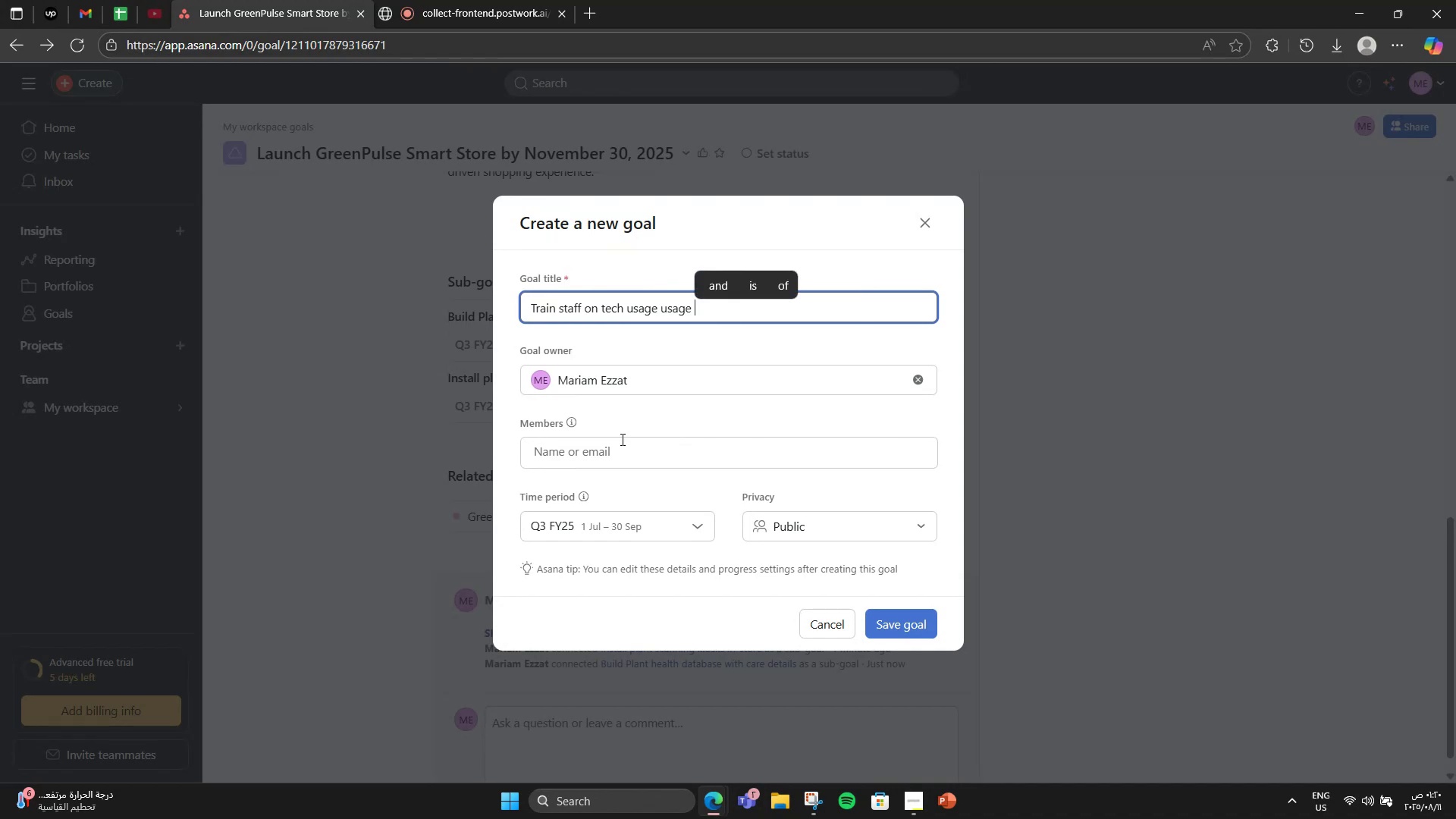 
type(and p)
key(Backspace)
 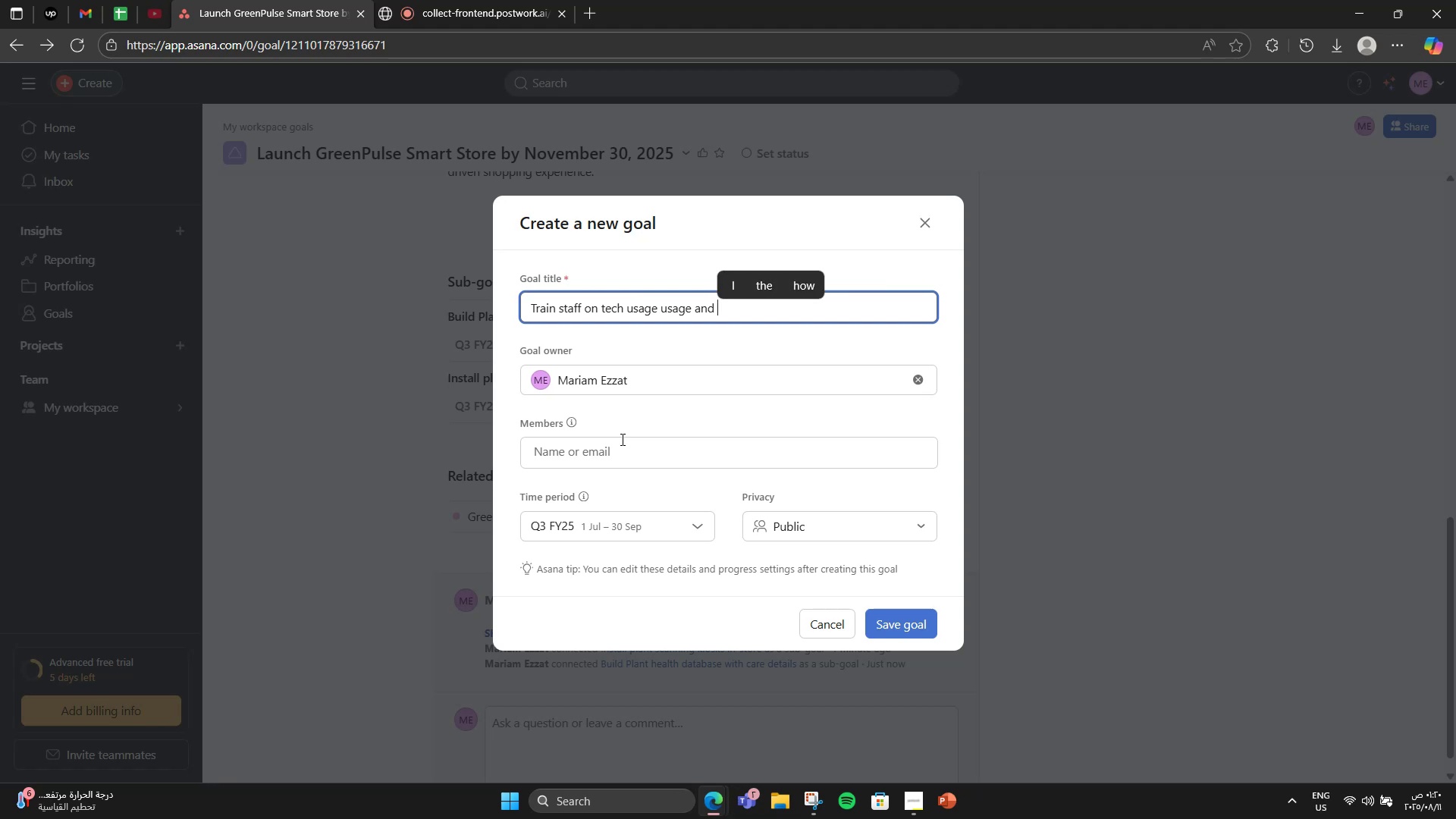 
wait(5.91)
 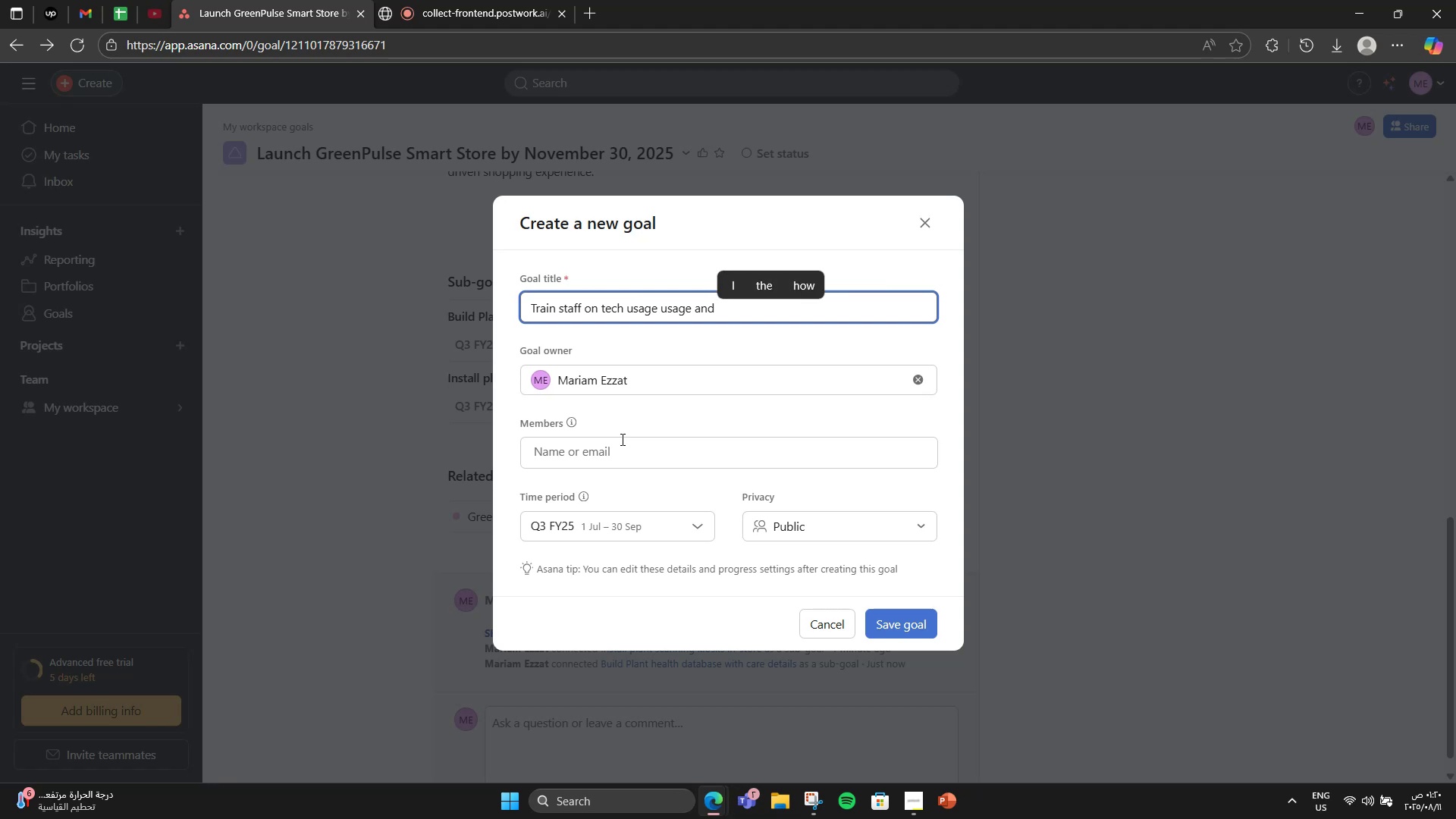 
type(troubleshooting )
 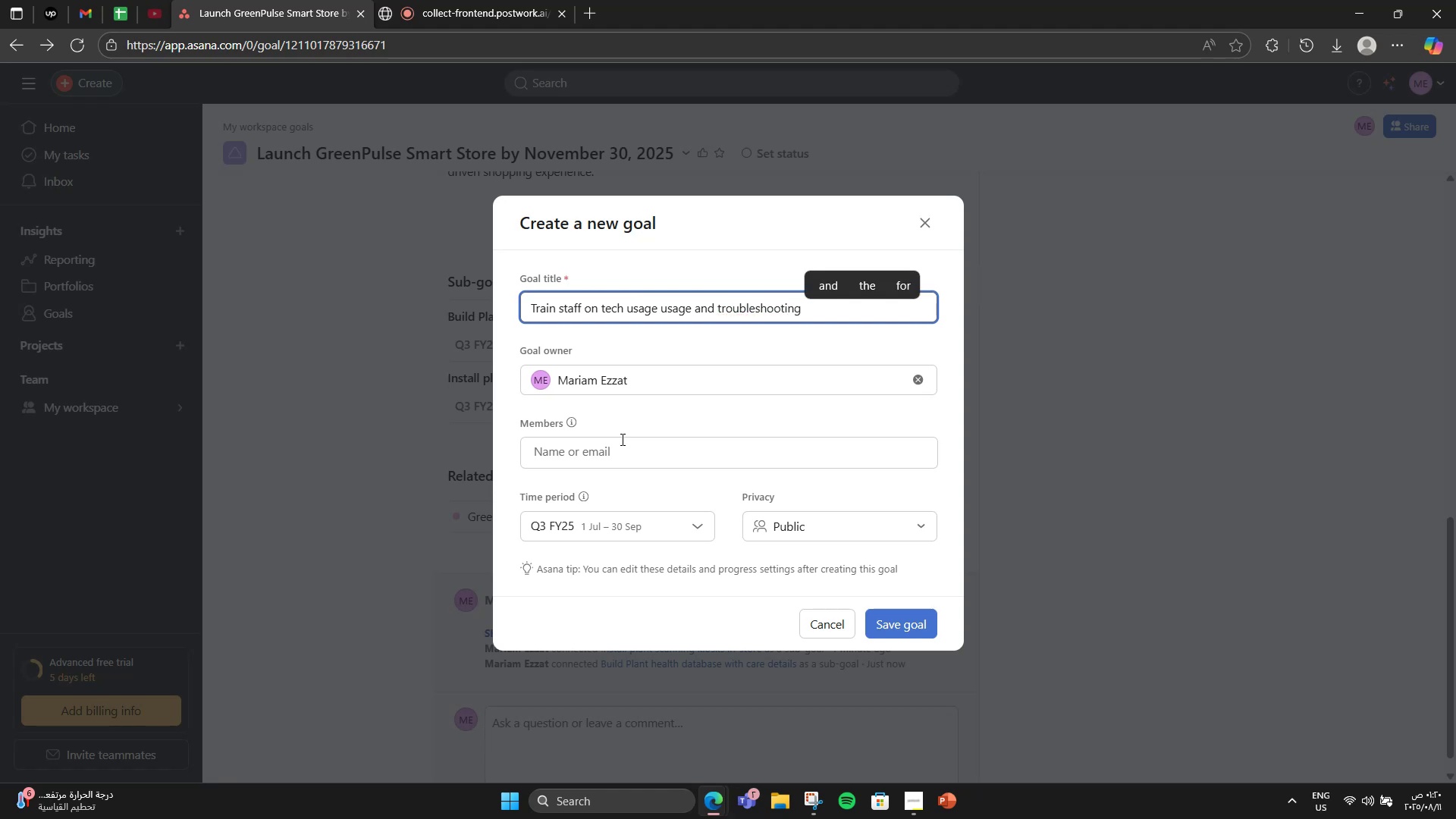 
key(Backslash)
 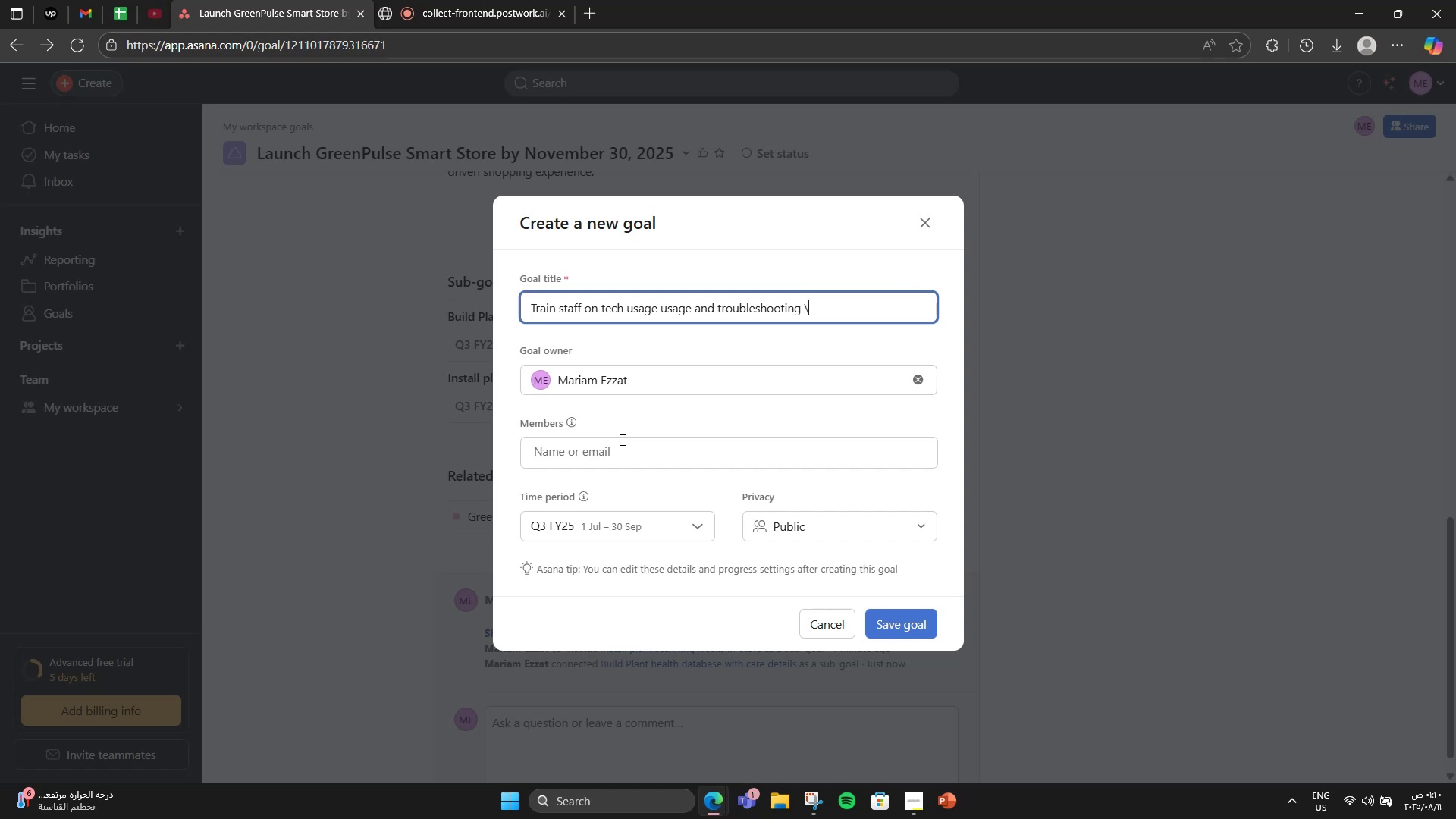 
key(Backspace)
 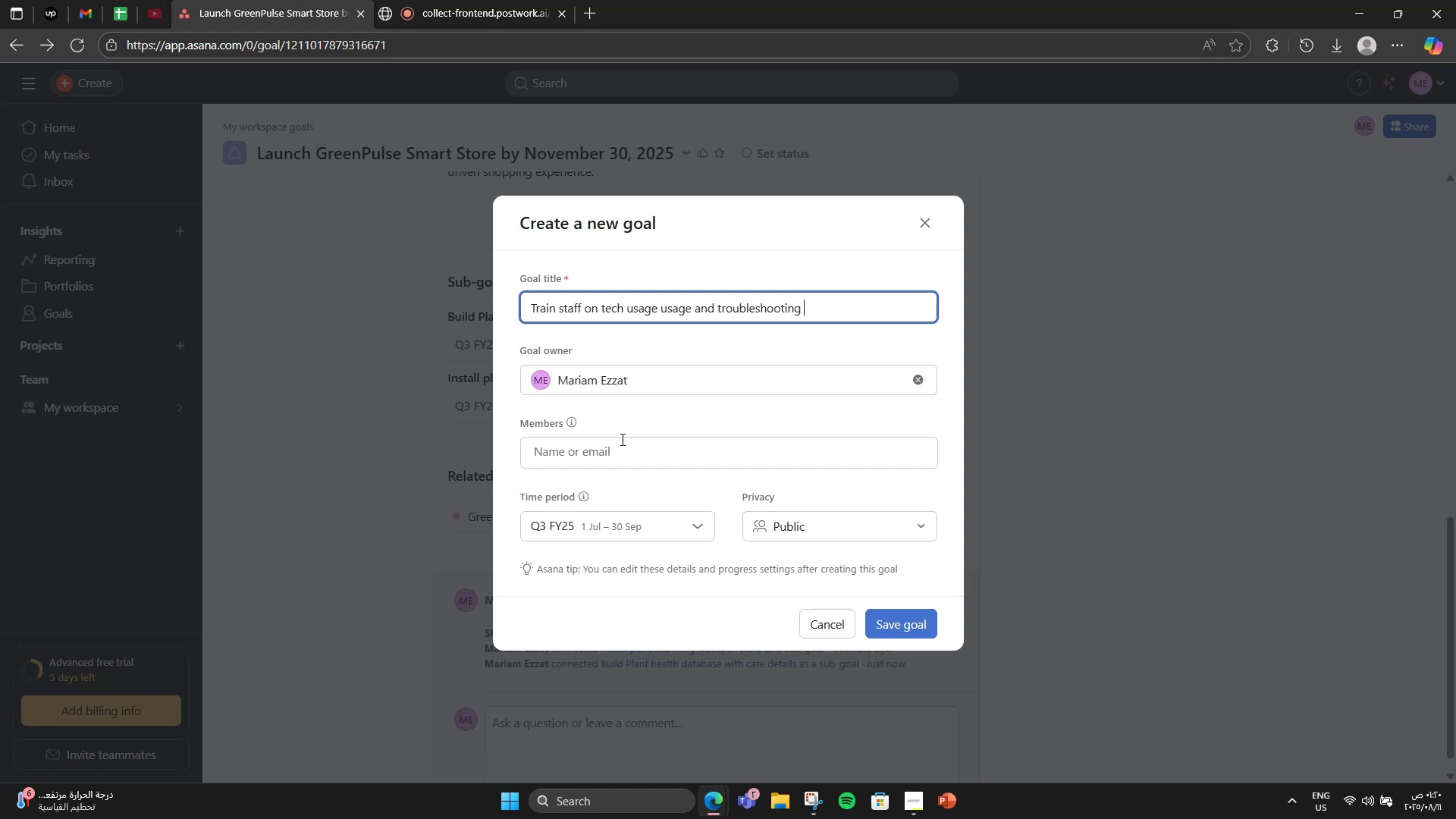 
key(Backspace)
 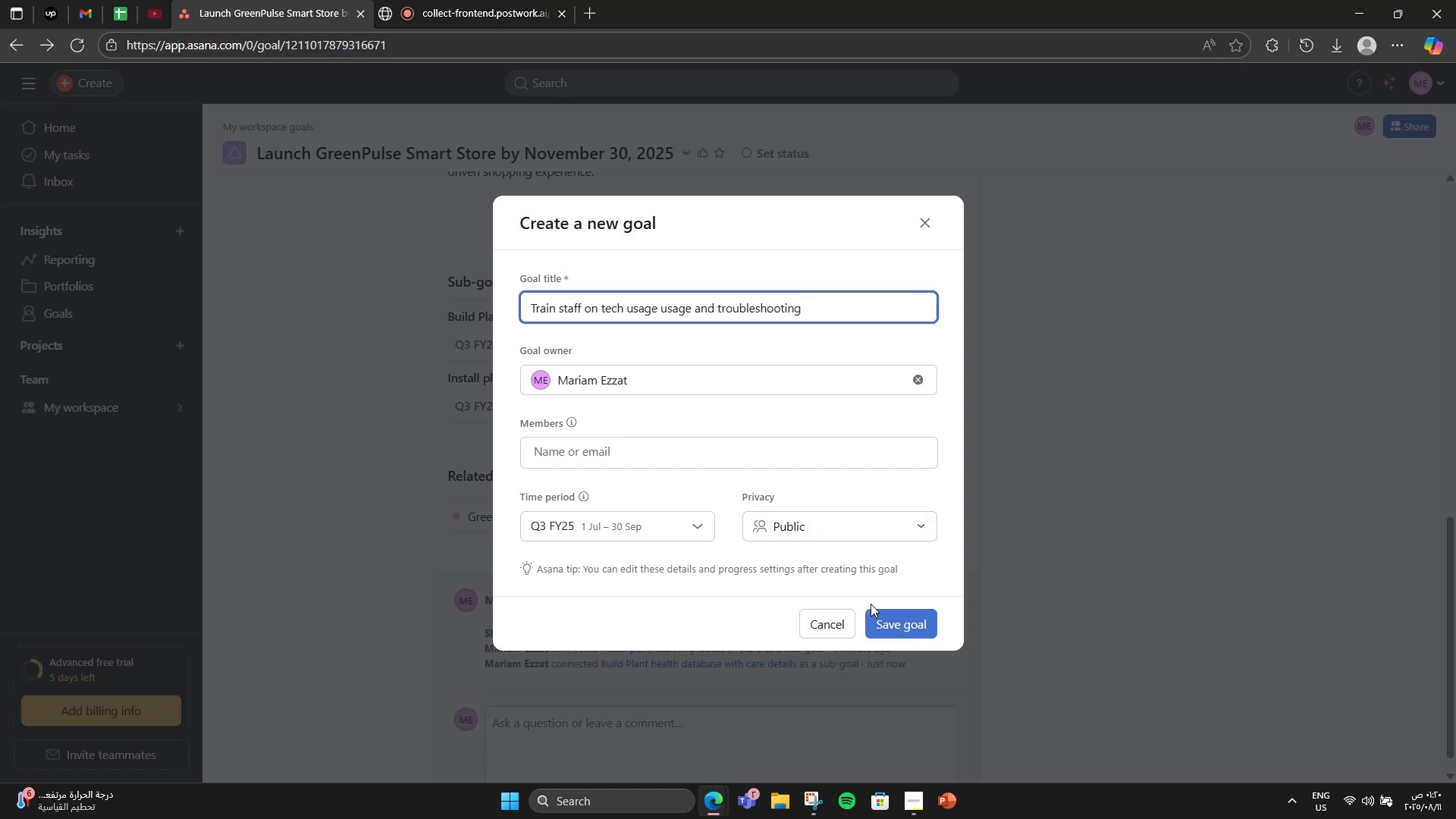 
left_click([878, 612])
 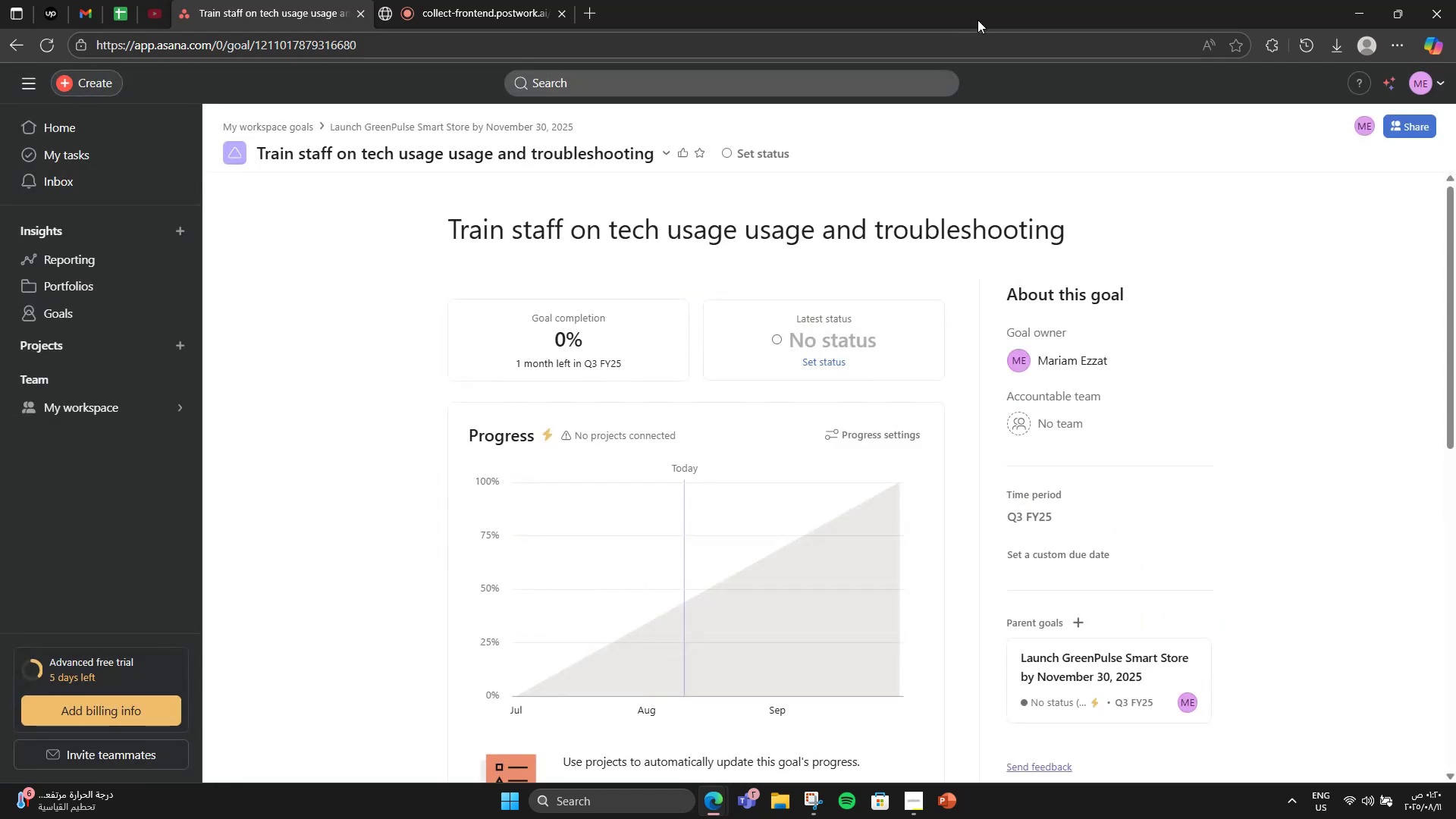 
scroll: coordinate [540, 485], scroll_direction: down, amount: 5.0
 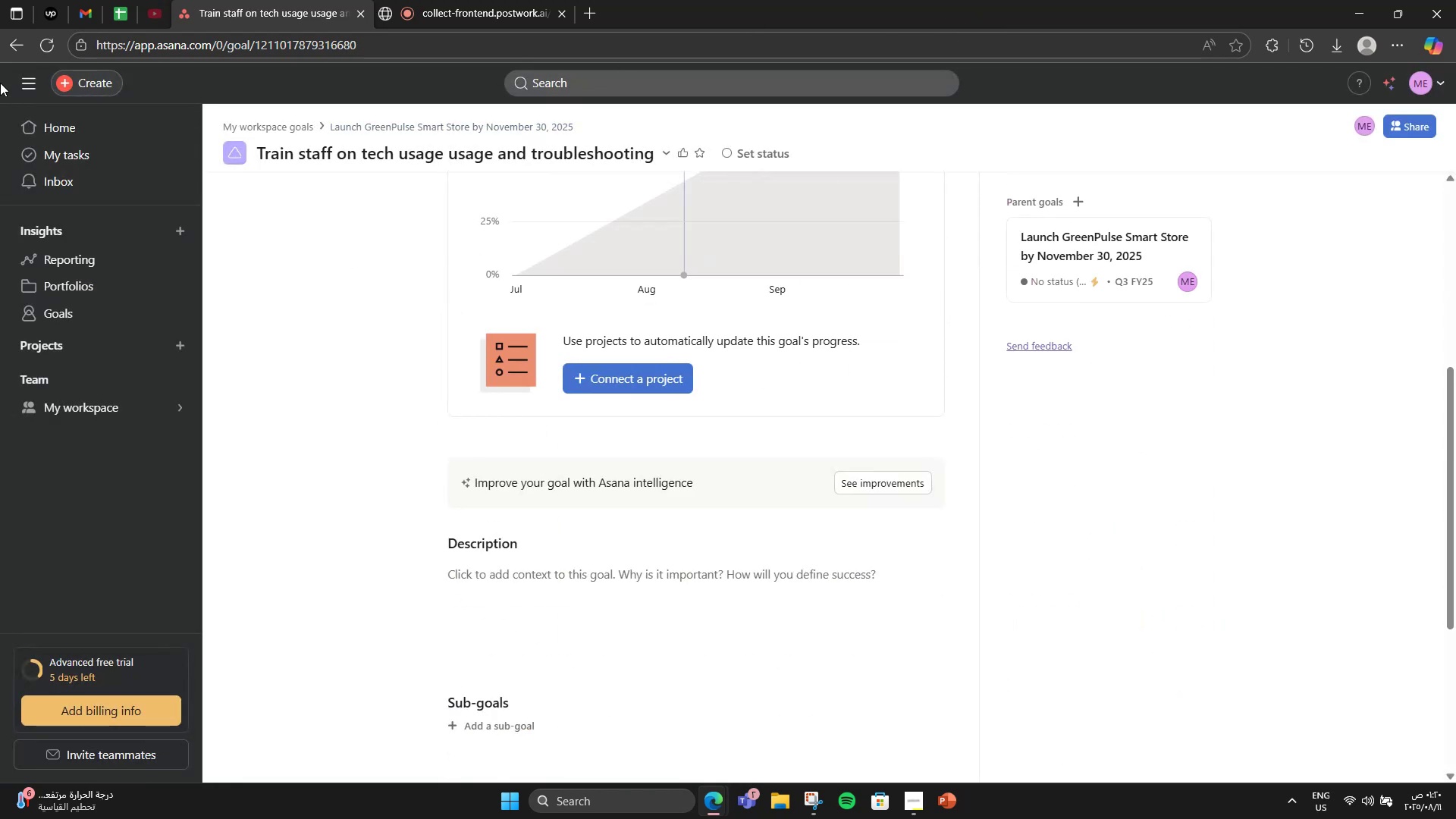 
left_click([6, 49])
 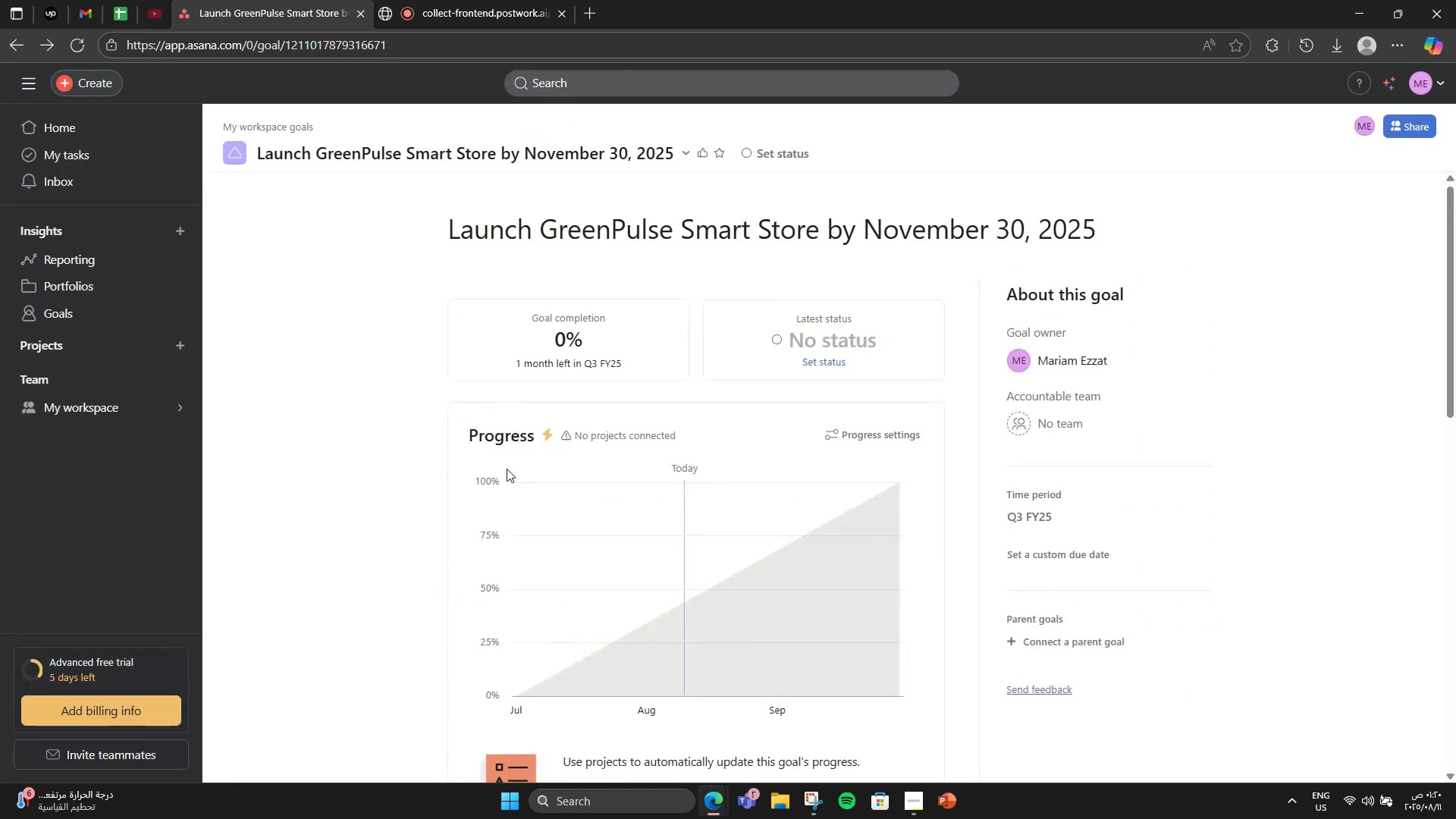 
scroll: coordinate [559, 347], scroll_direction: down, amount: 10.0
 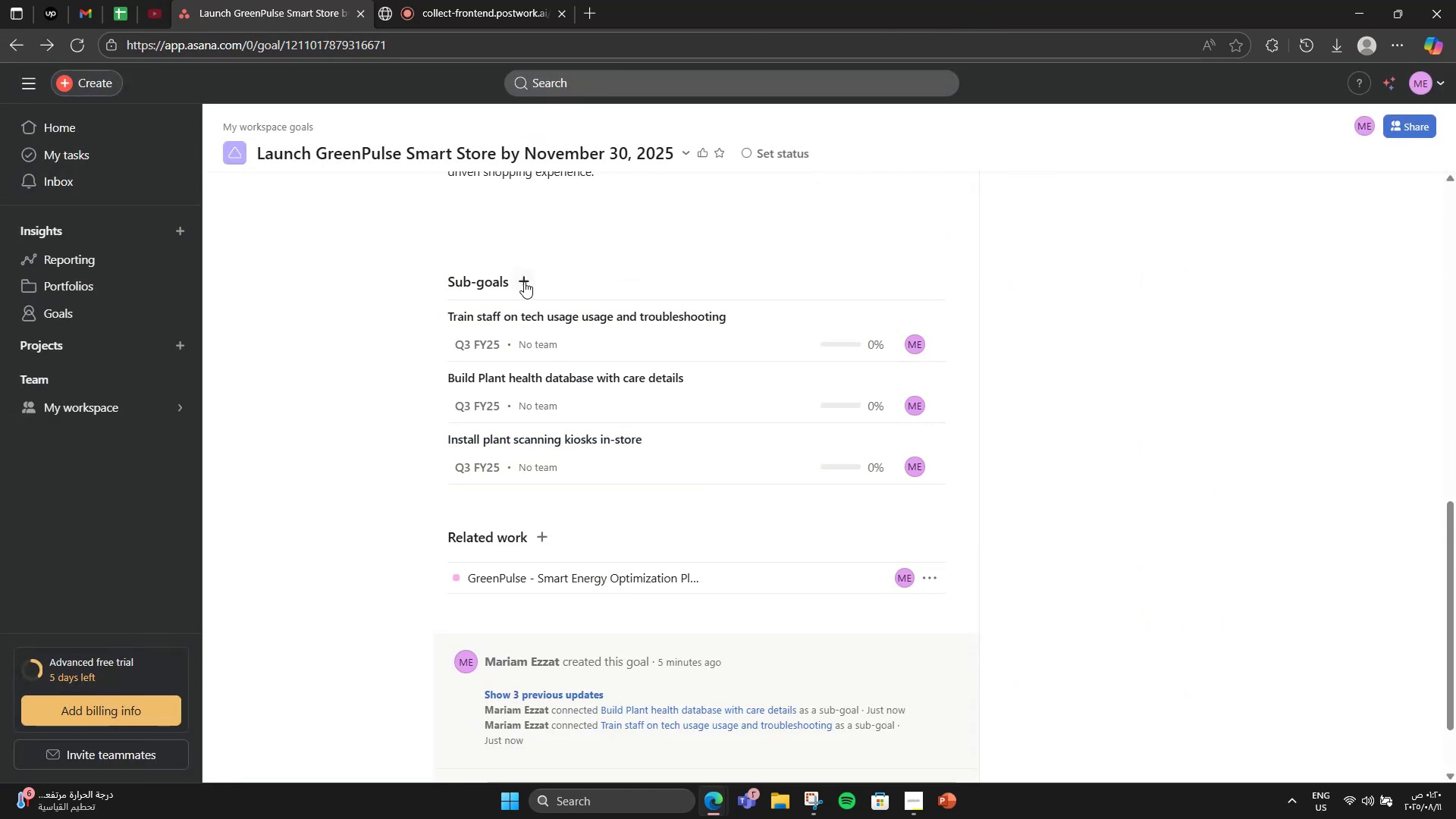 
left_click([524, 281])
 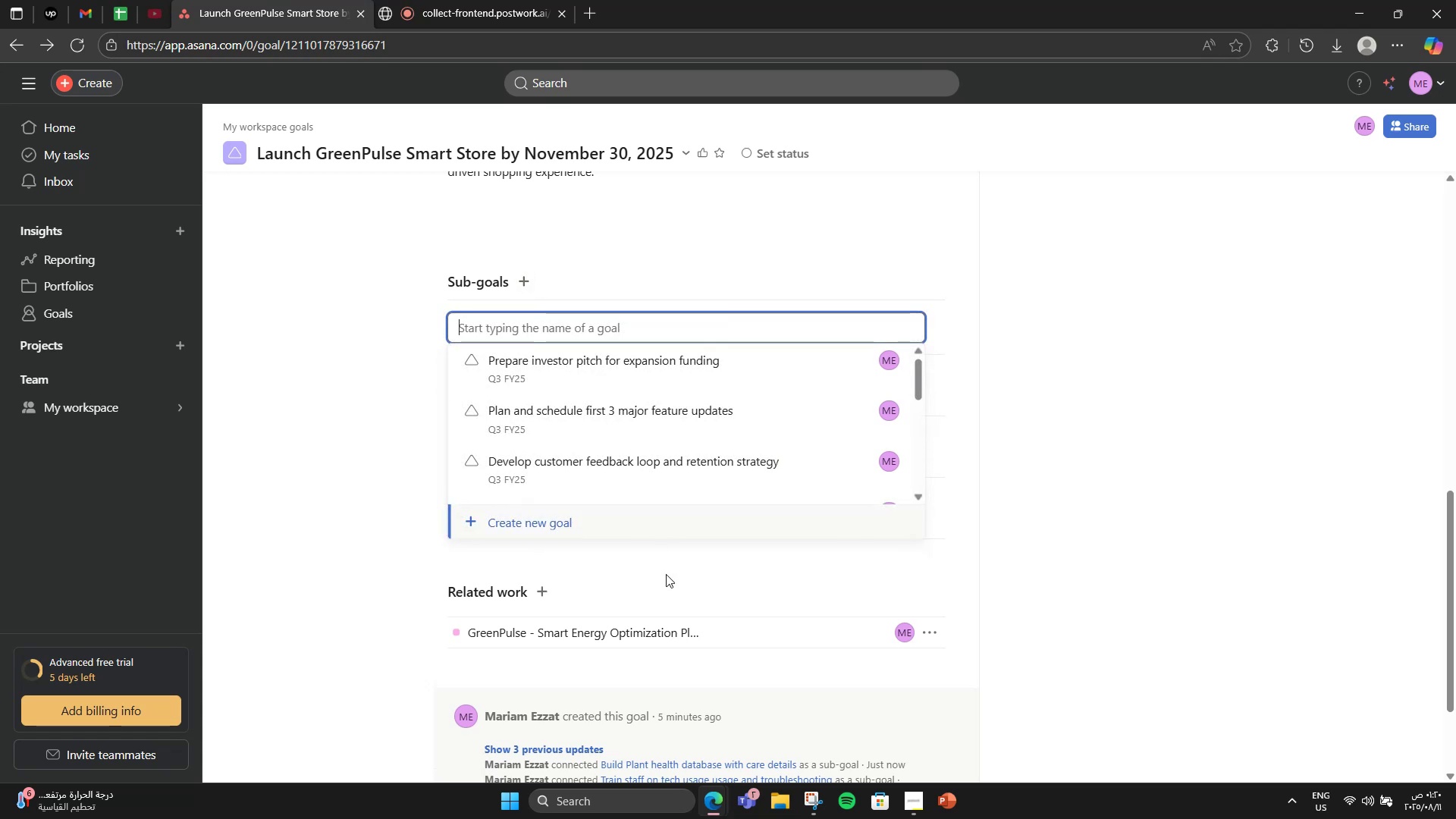 
left_click([626, 533])
 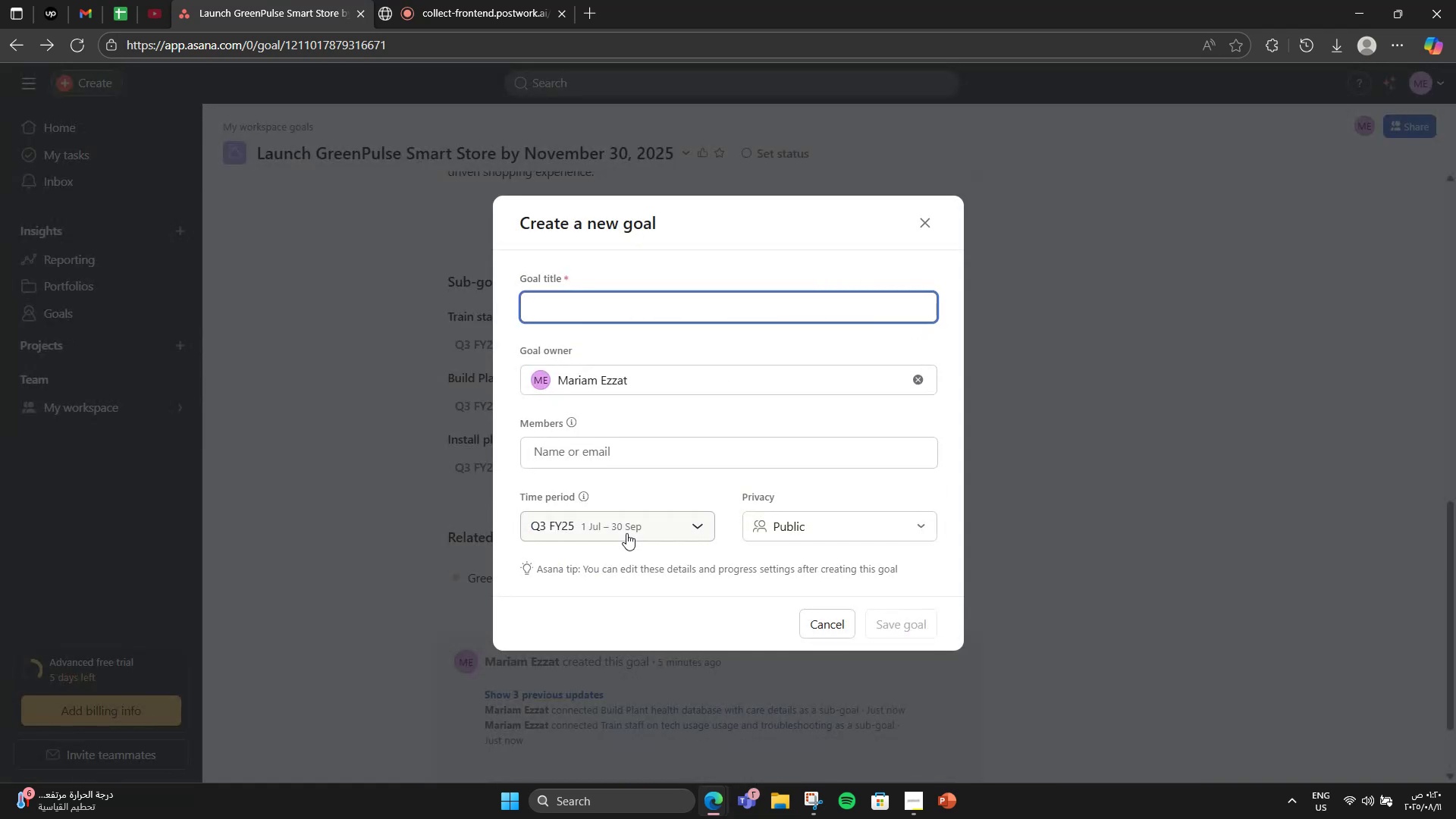 
type(Test customer flow before official opening)
 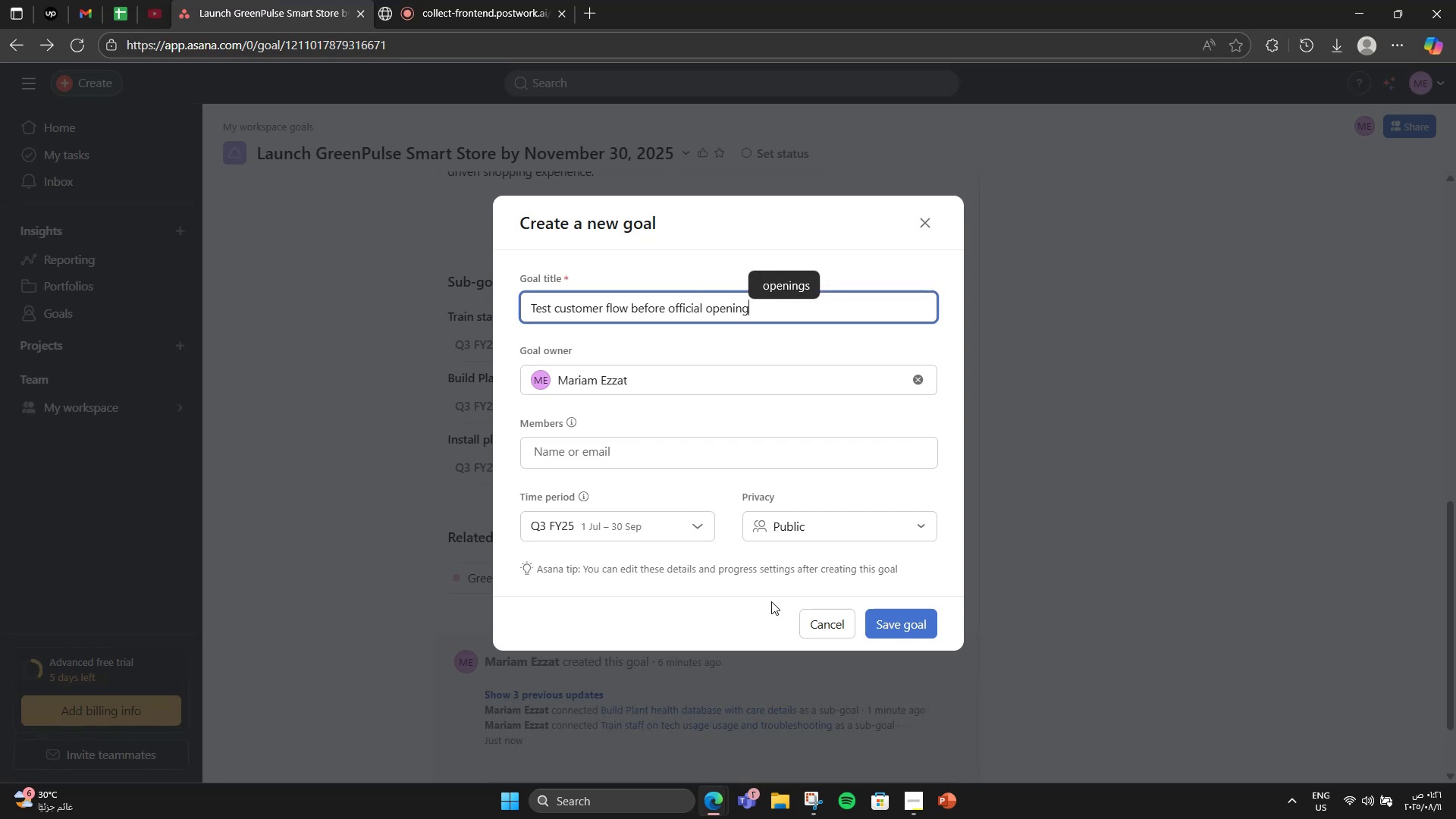 
wait(8.51)
 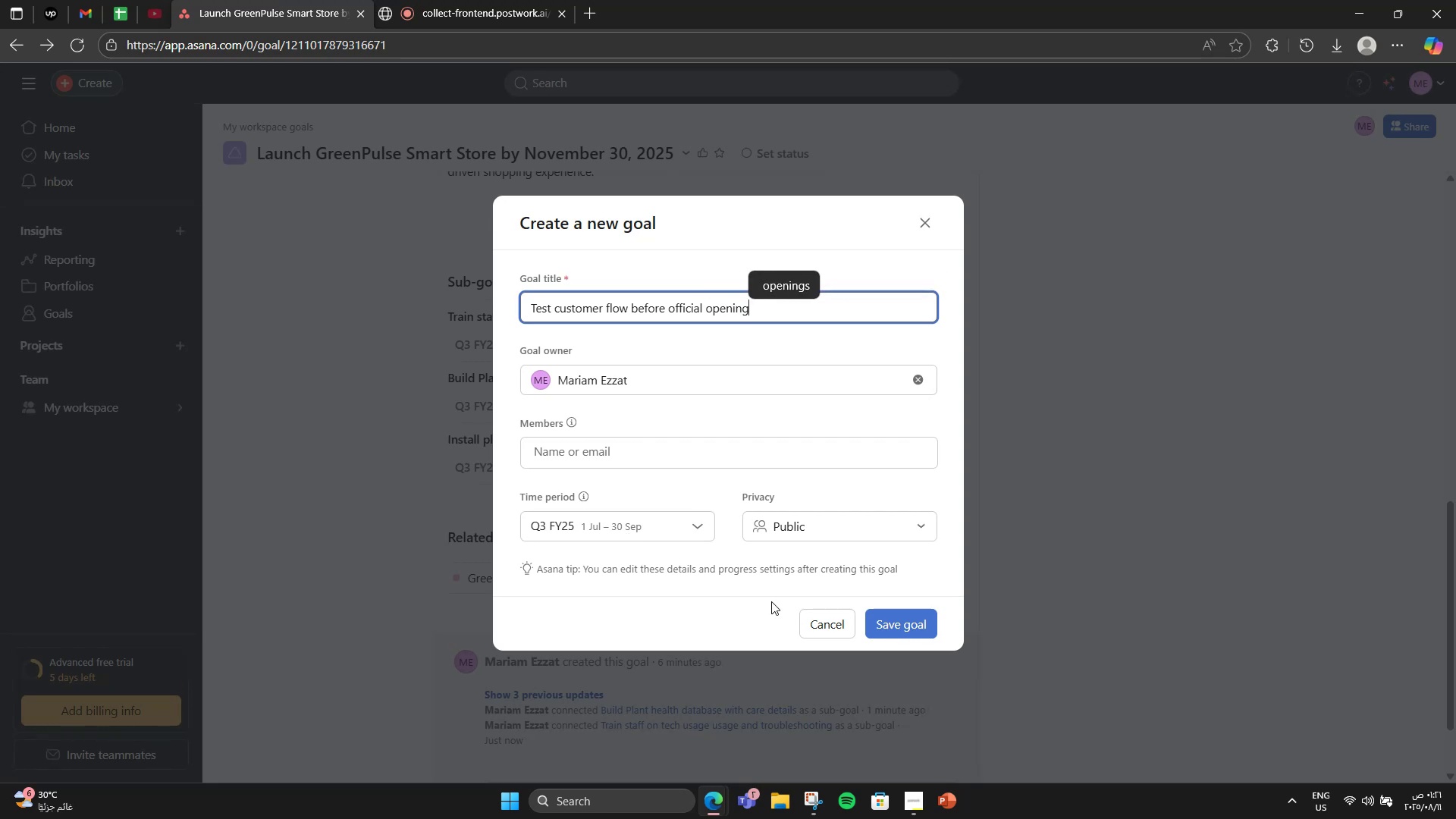 
left_click([920, 622])
 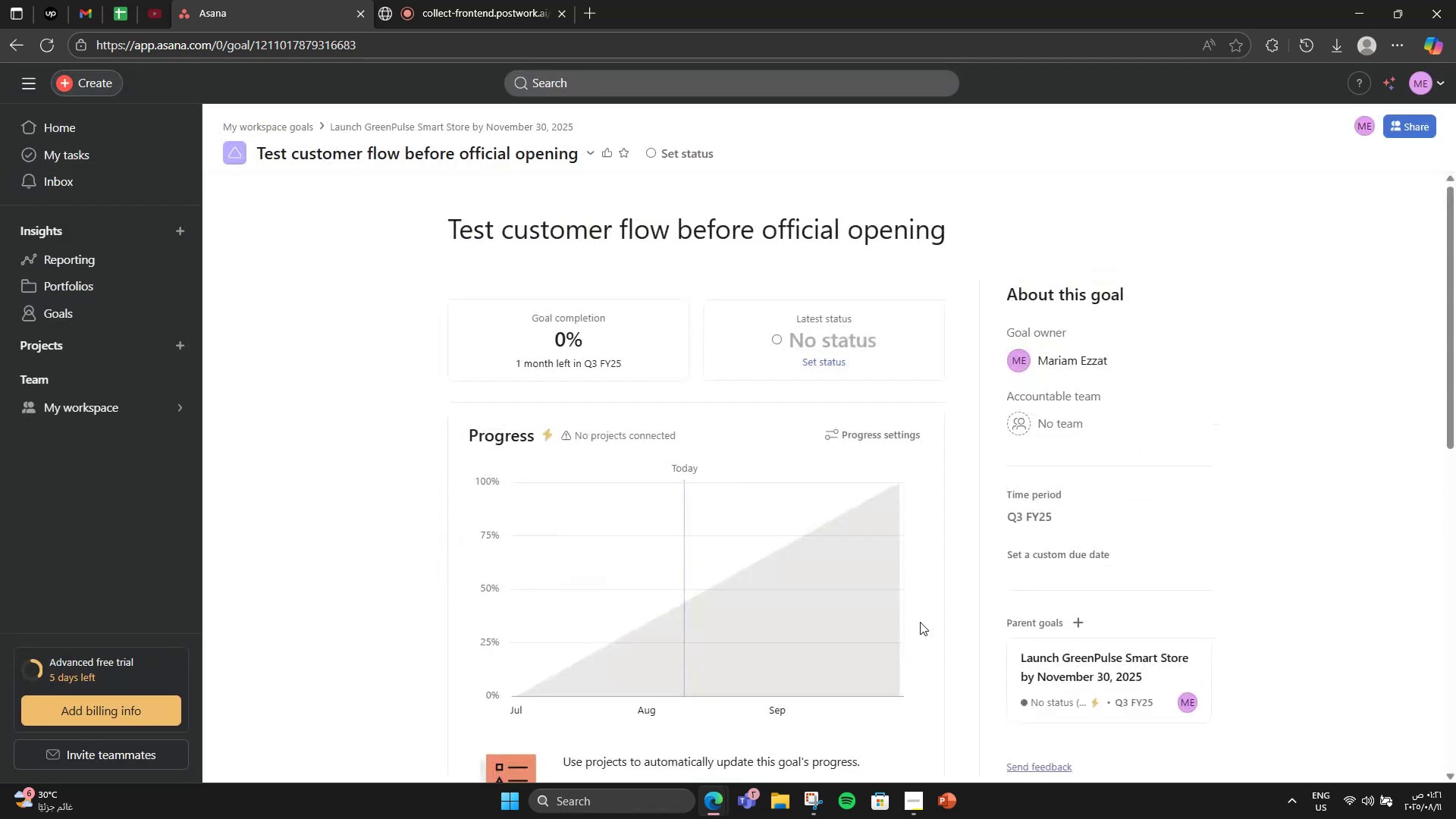 
scroll: coordinate [920, 622], scroll_direction: down, amount: 1.0
 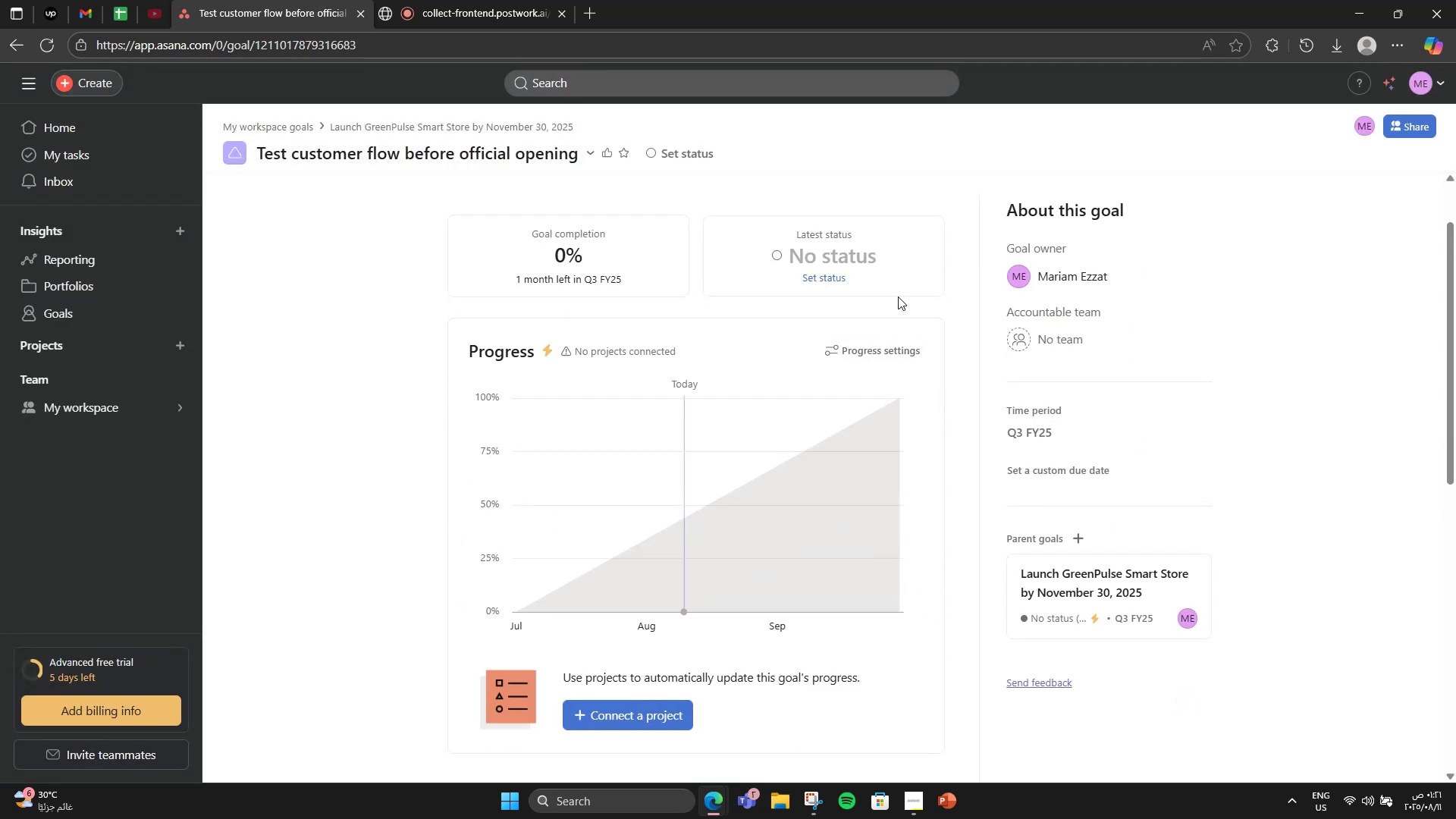 
wait(8.74)
 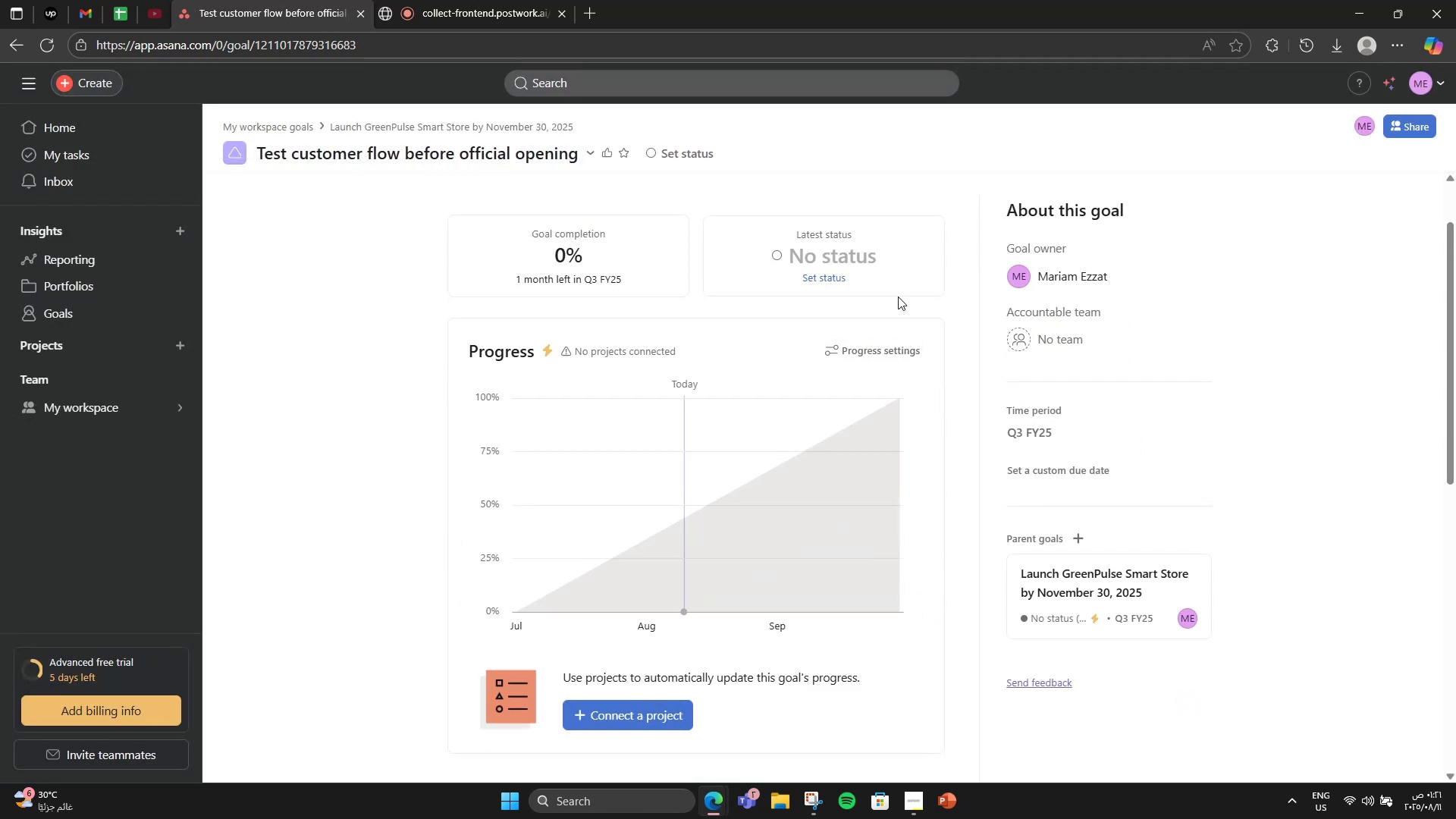 
scroll: coordinate [698, 555], scroll_direction: down, amount: 8.0
 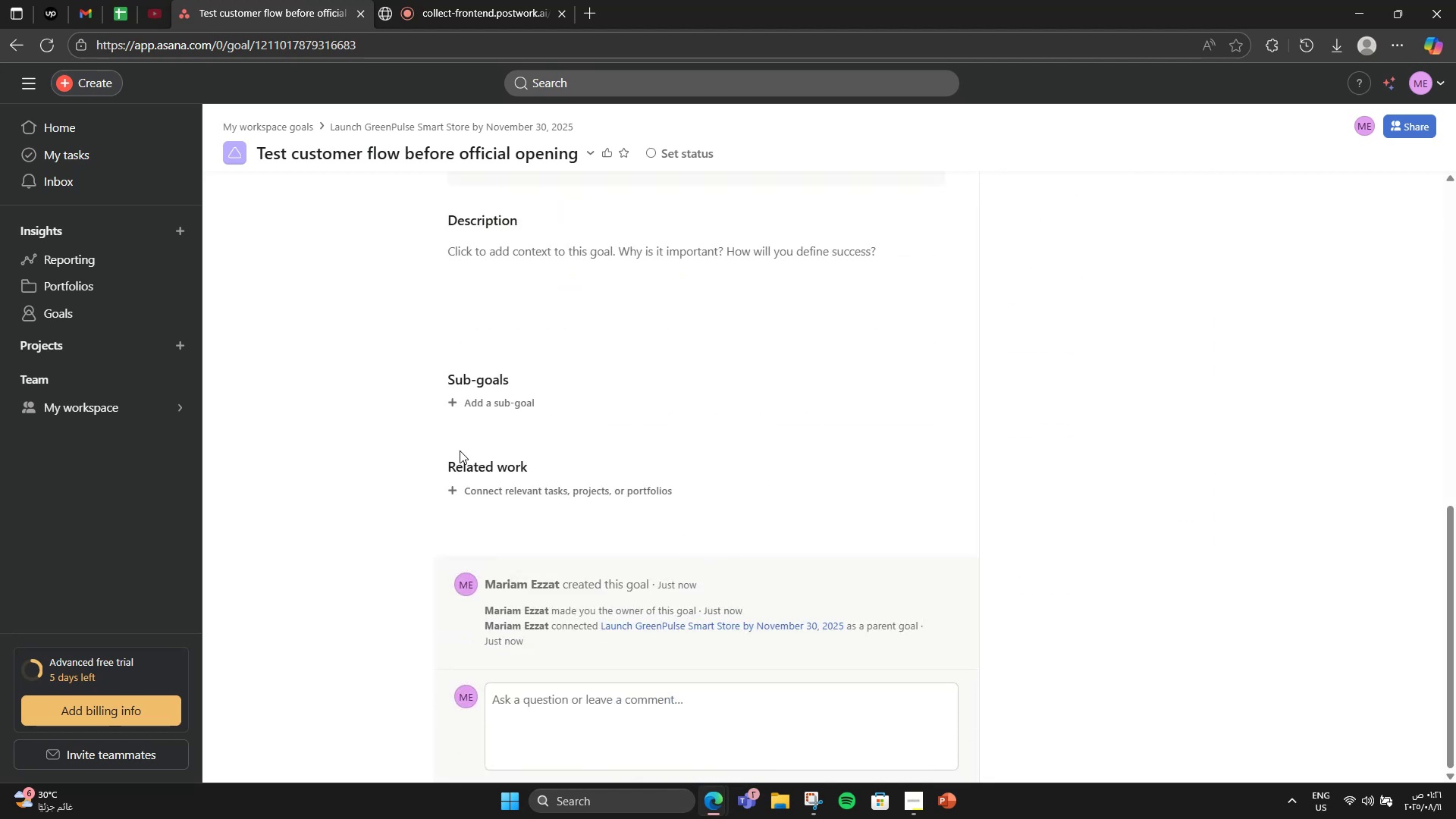 
scroll: coordinate [601, 510], scroll_direction: up, amount: 6.0
 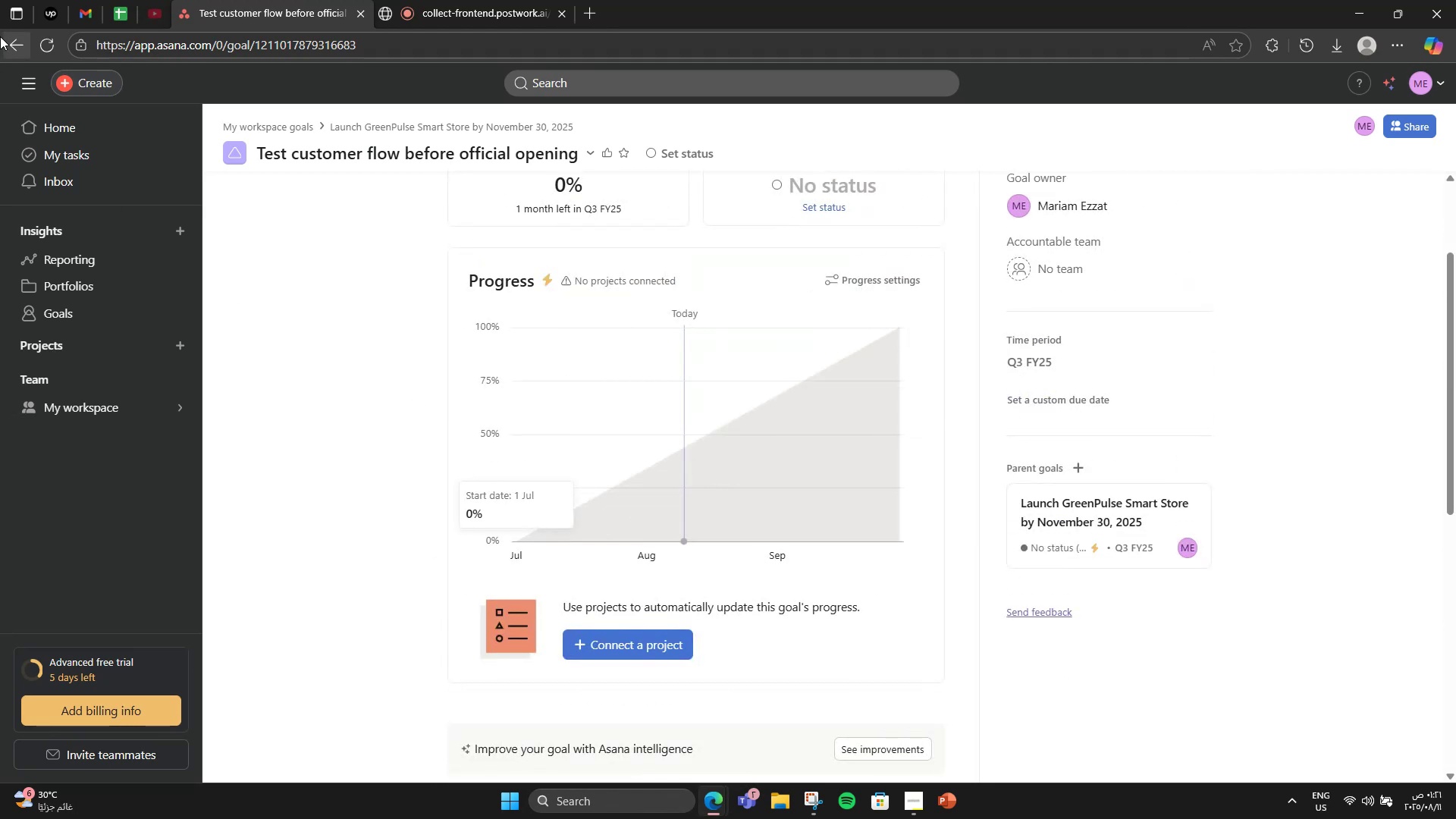 
left_click([0, 36])
 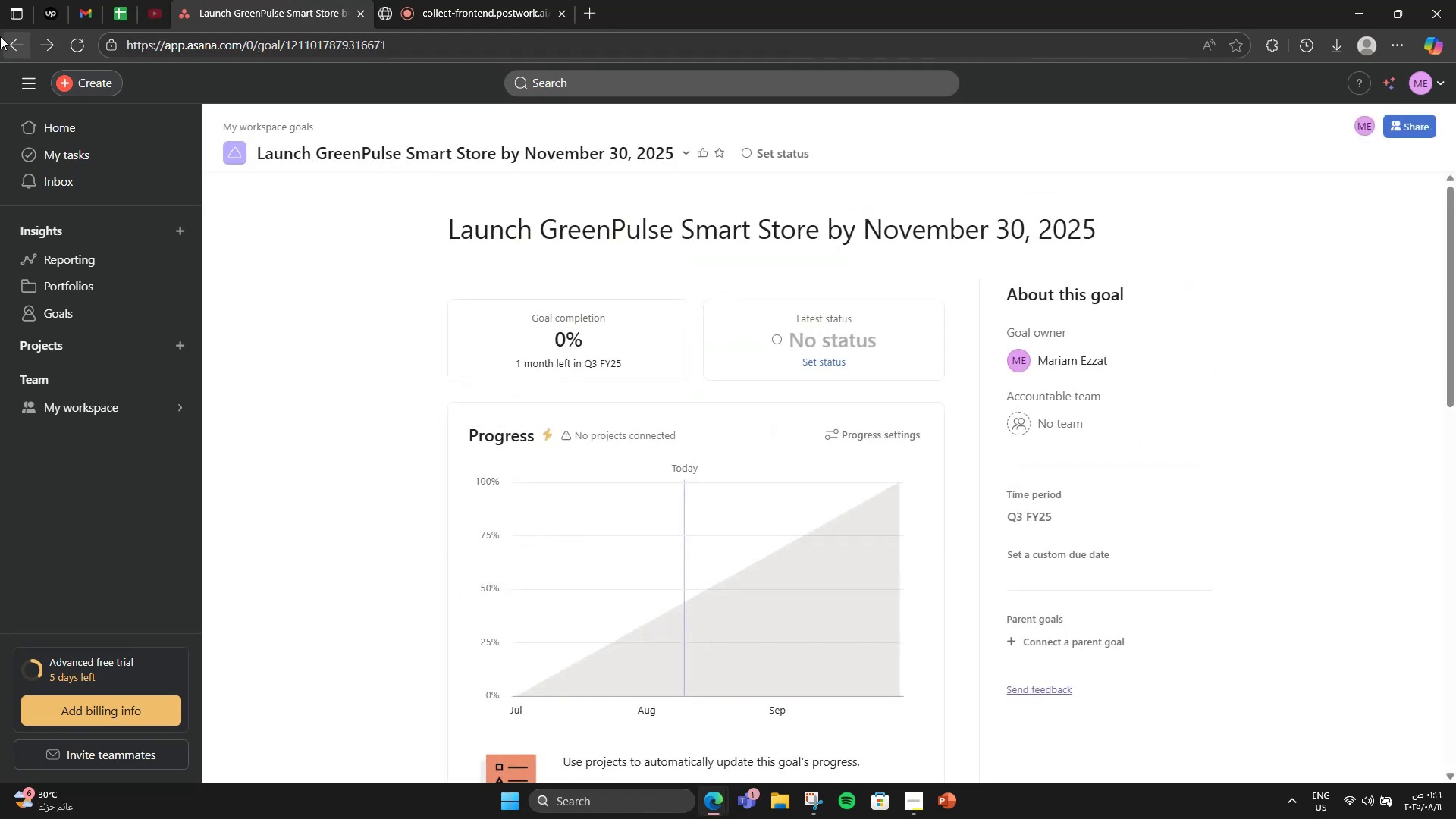 
scroll: coordinate [624, 491], scroll_direction: down, amount: 10.0
 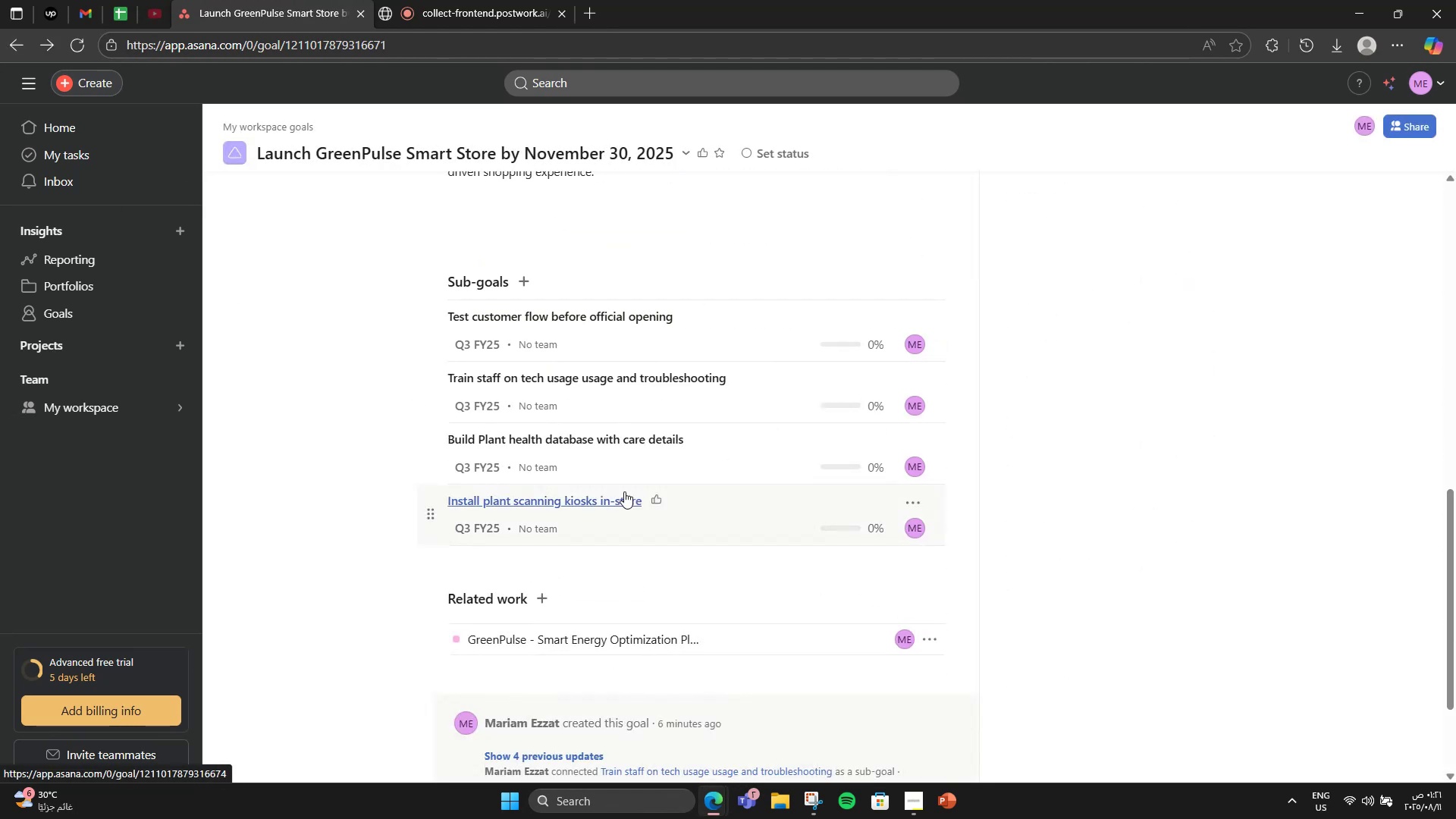 
scroll: coordinate [624, 491], scroll_direction: up, amount: 12.0
 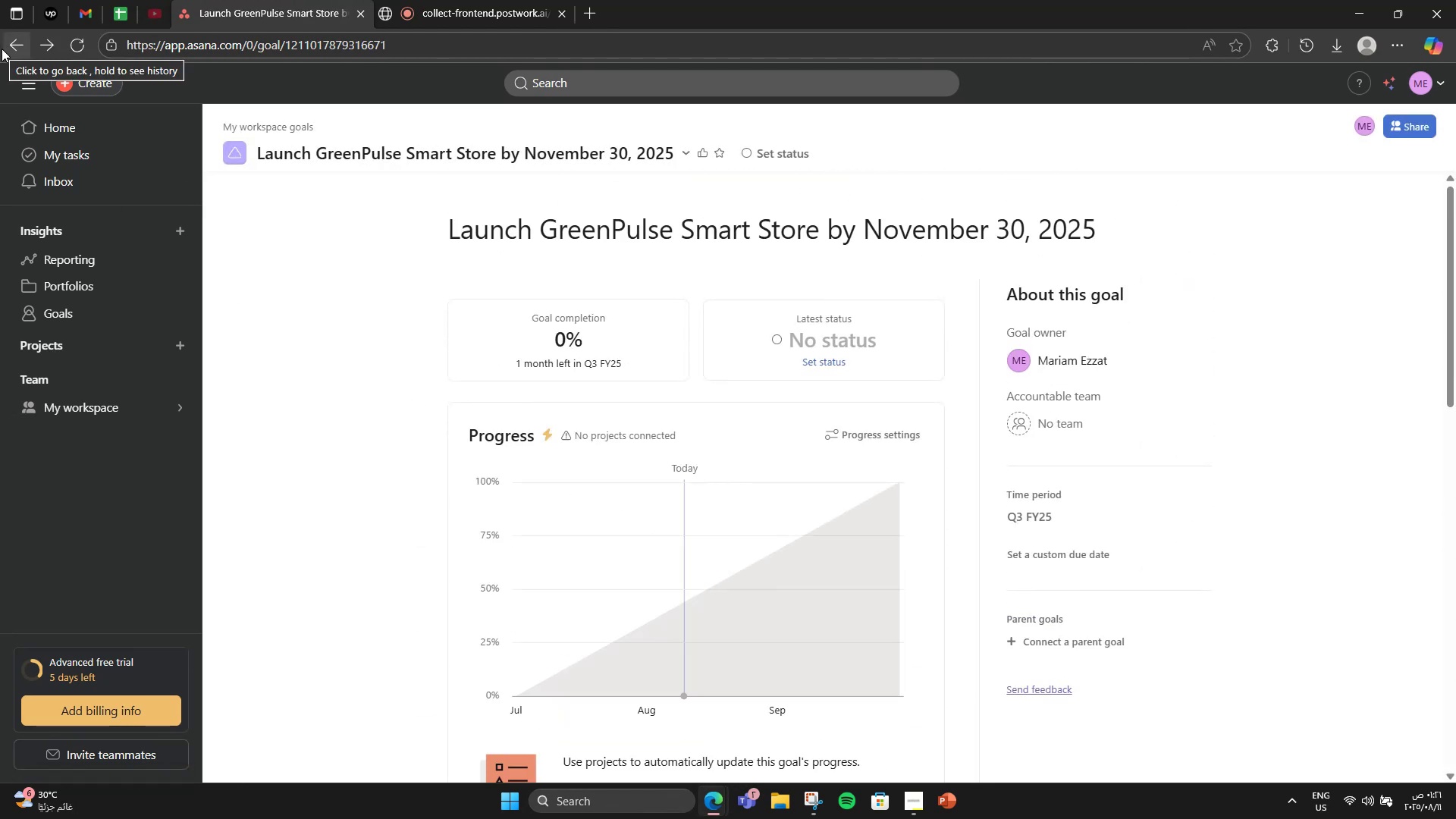 
left_click([2, 49])
 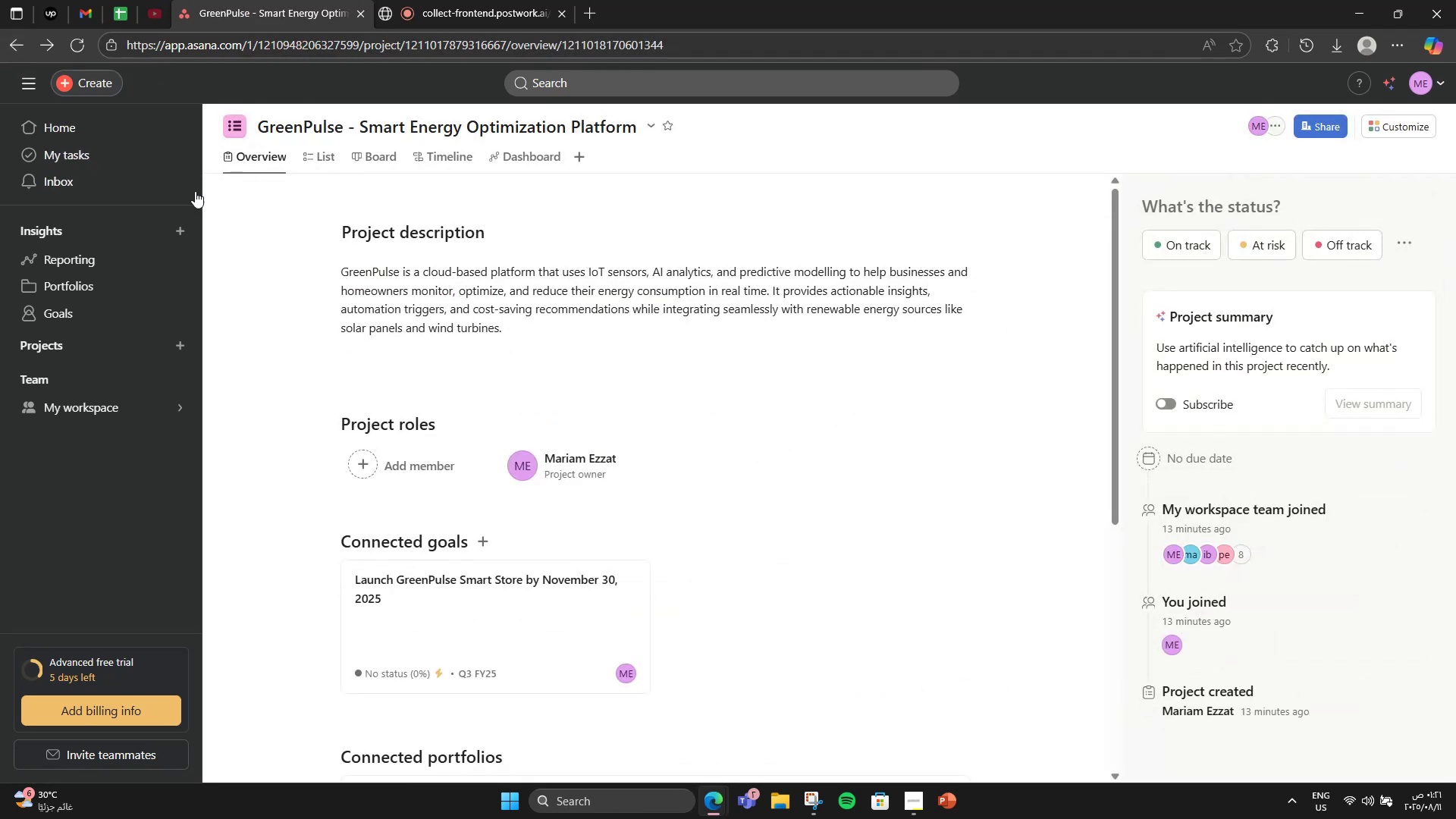 
scroll: coordinate [545, 359], scroll_direction: down, amount: 3.0
 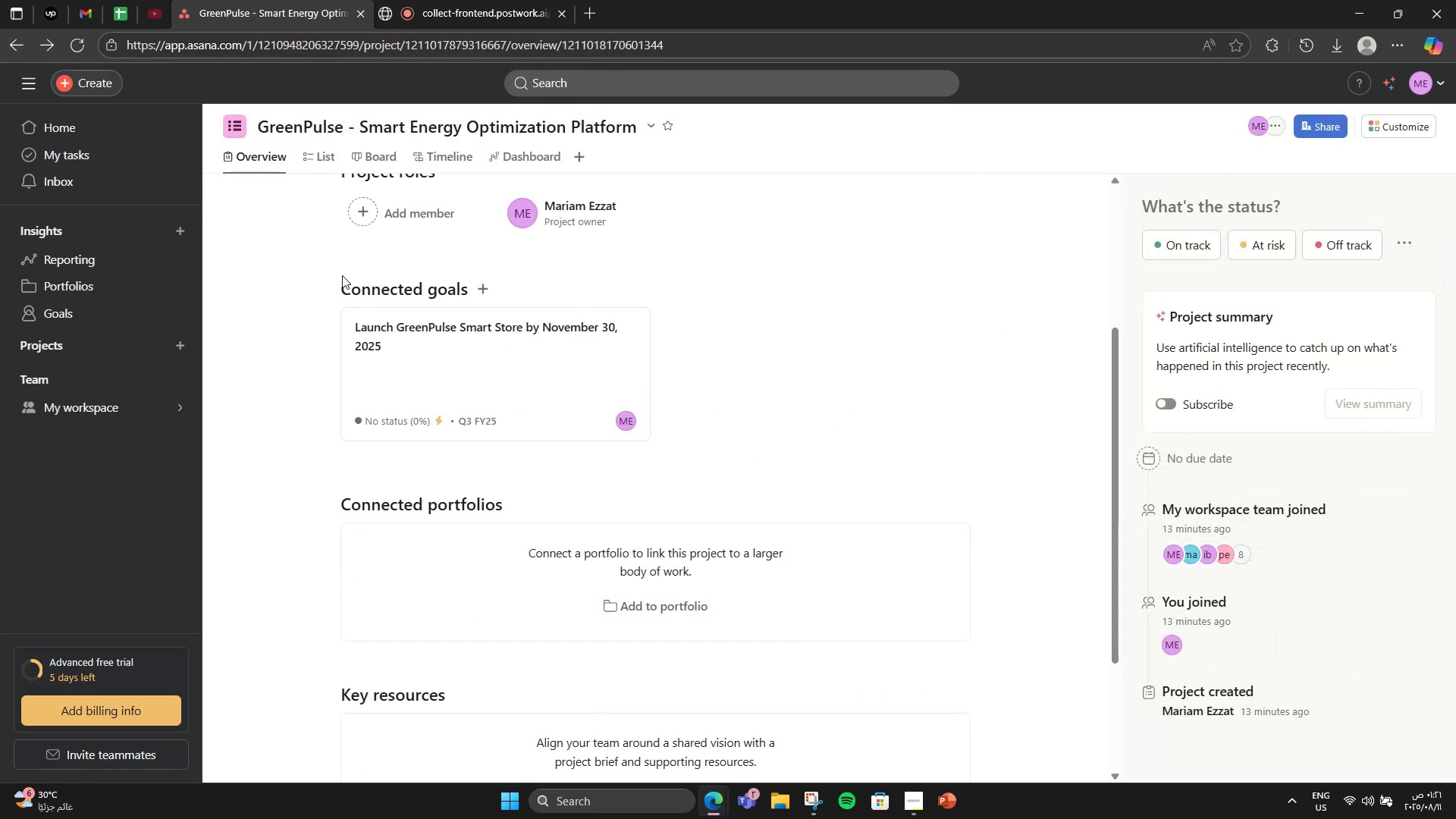 
left_click([483, 289])
 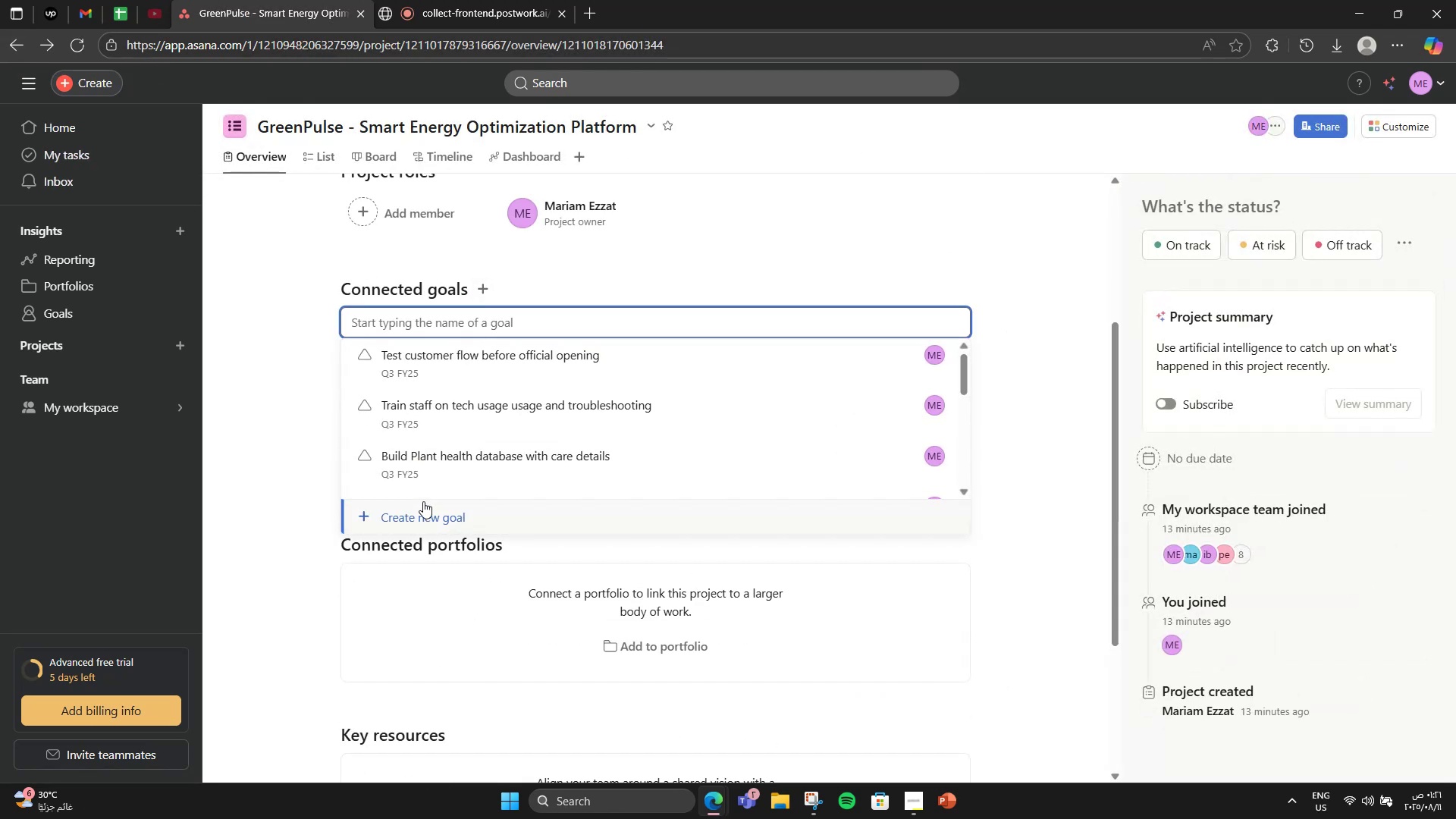 
left_click([455, 504])
 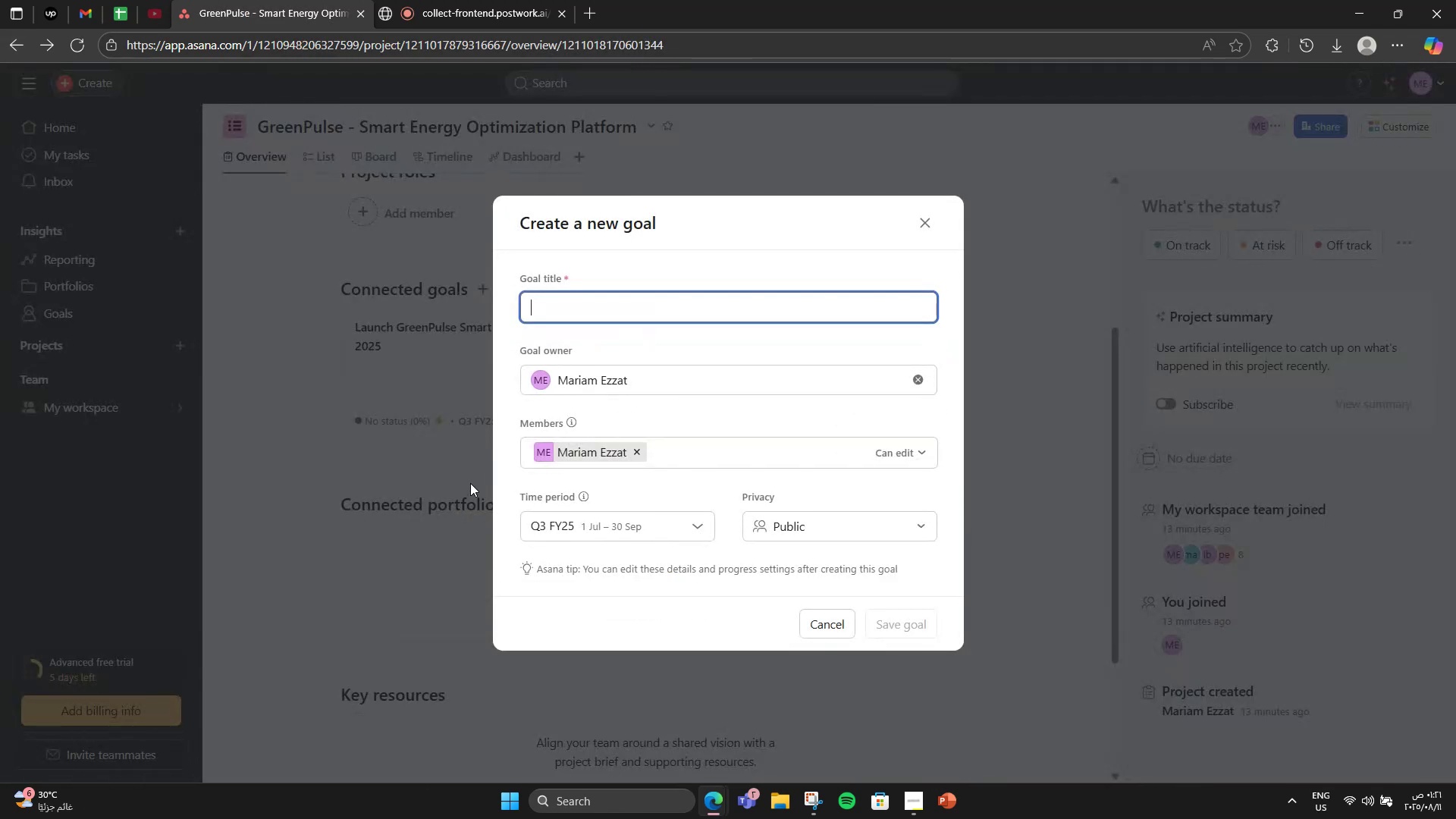 
type(Build Online & App Presence)
 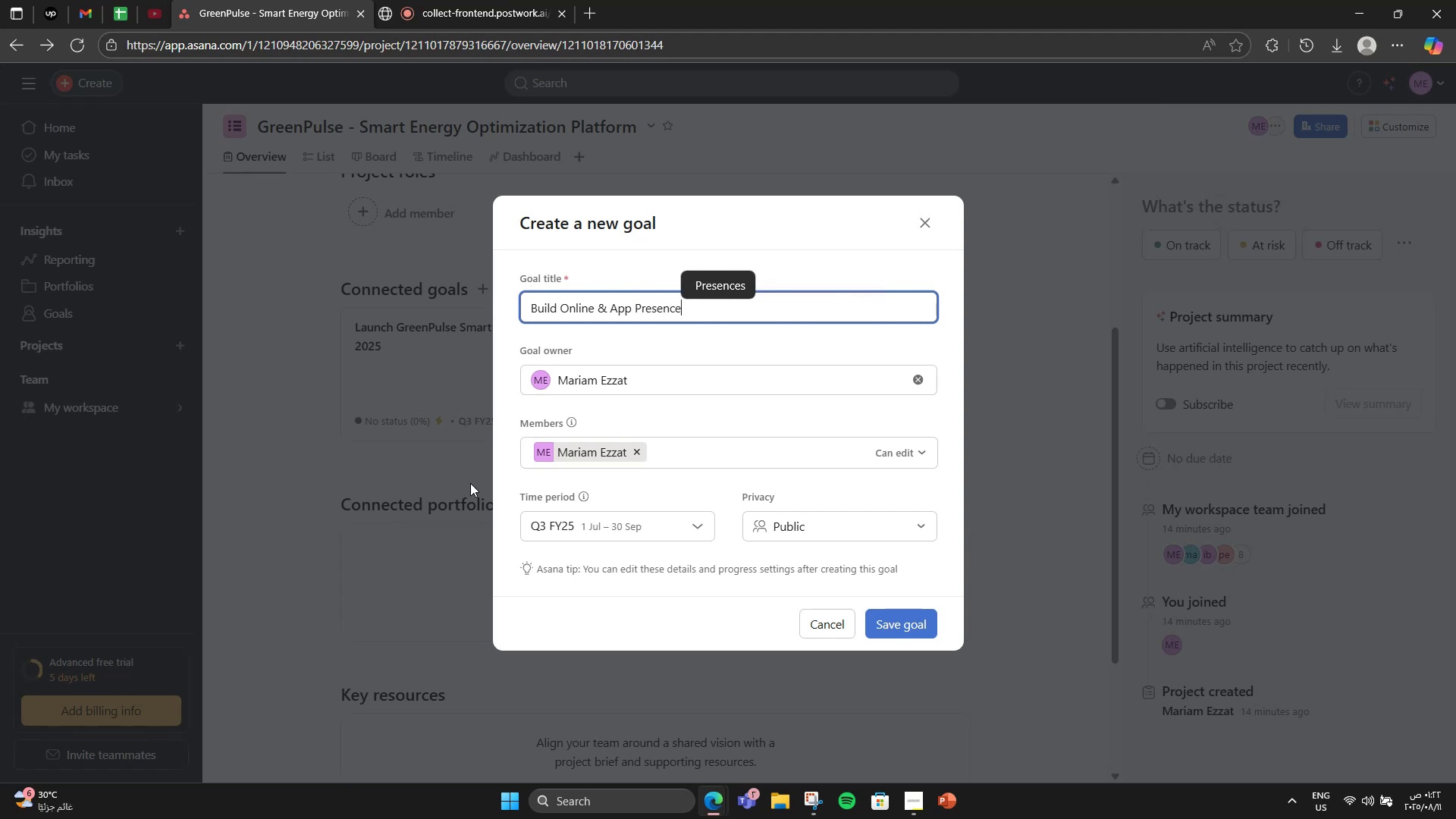 
wait(5.7)
 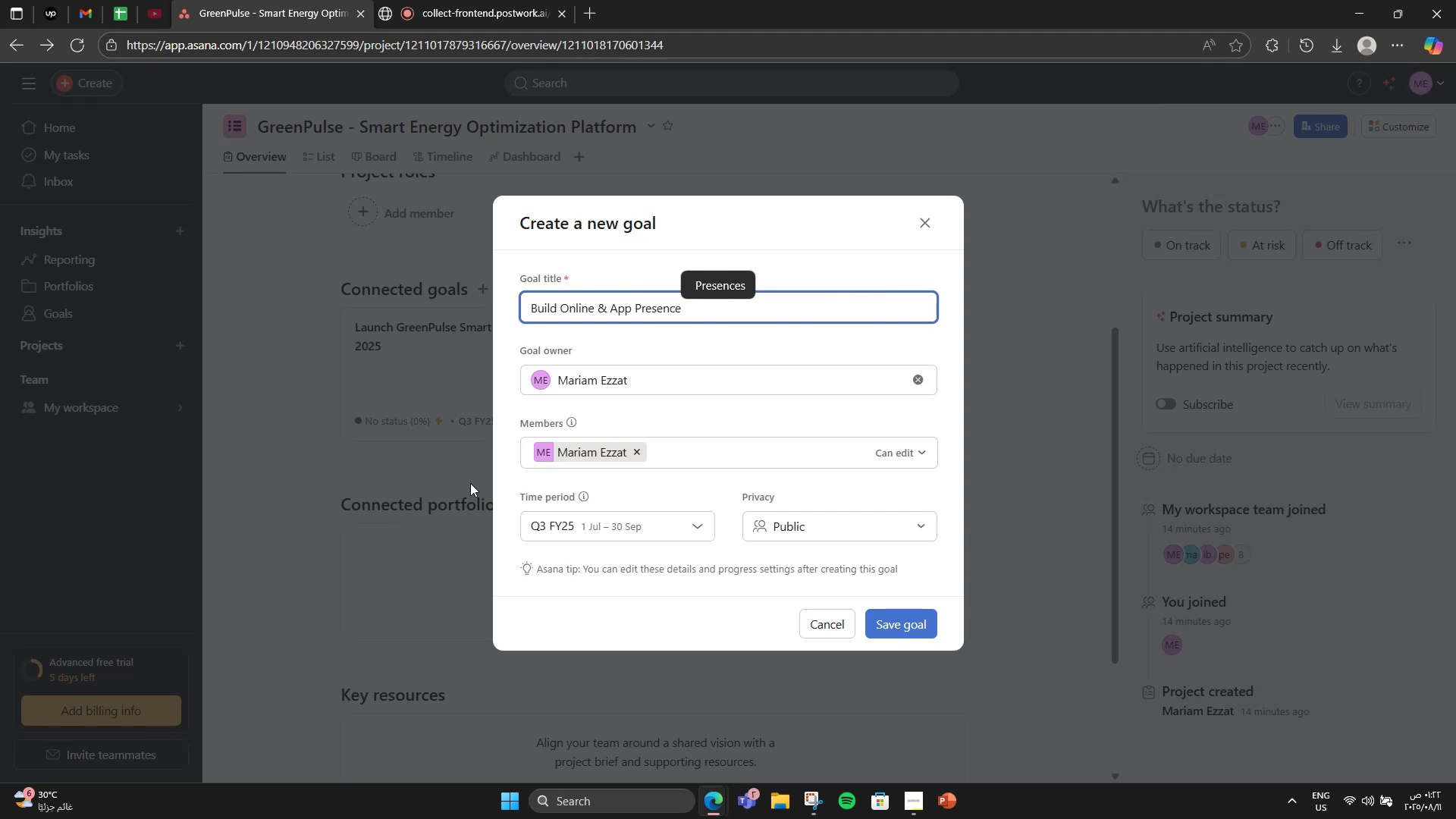 
left_click([905, 620])
 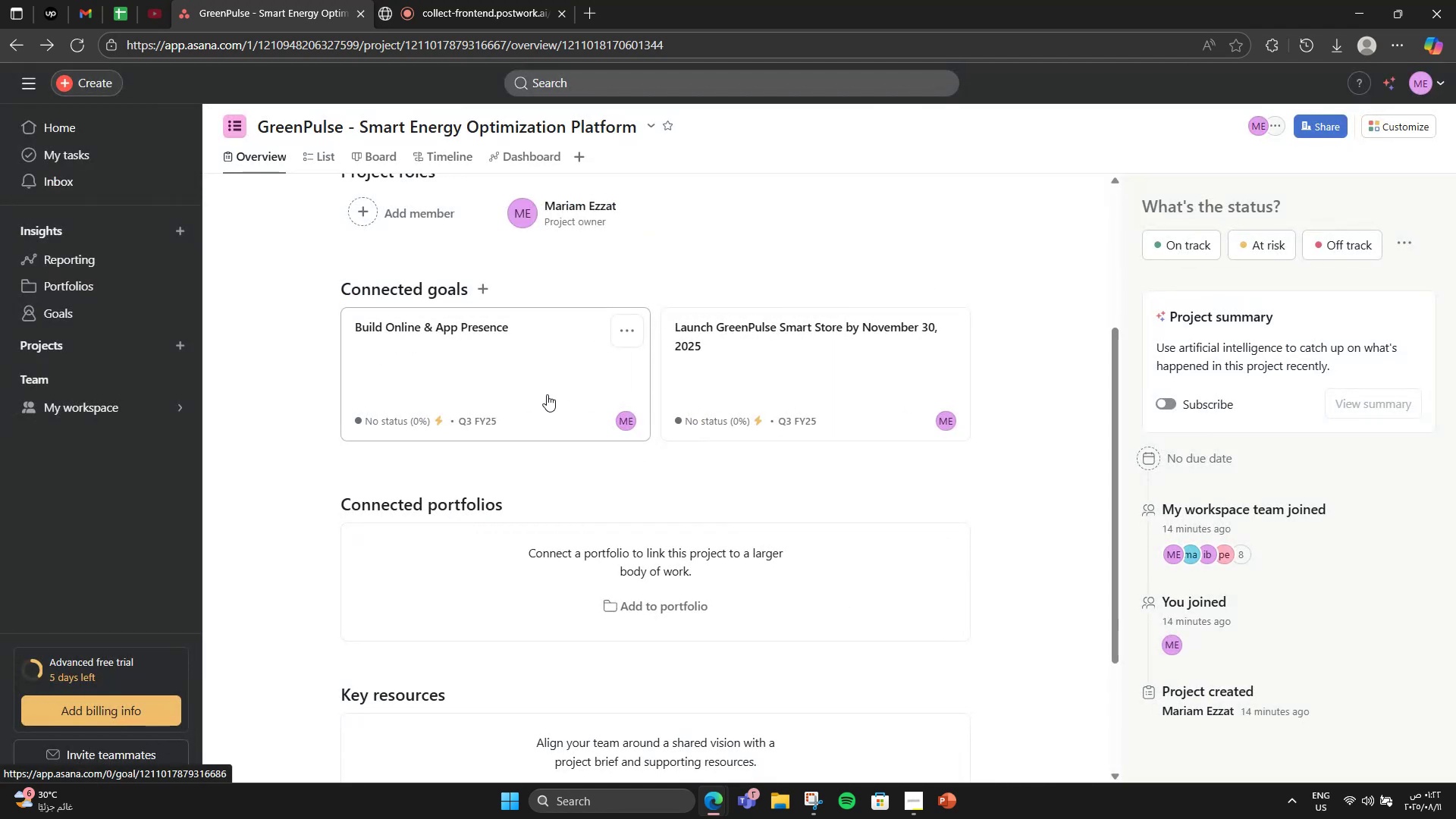 
left_click([547, 394])
 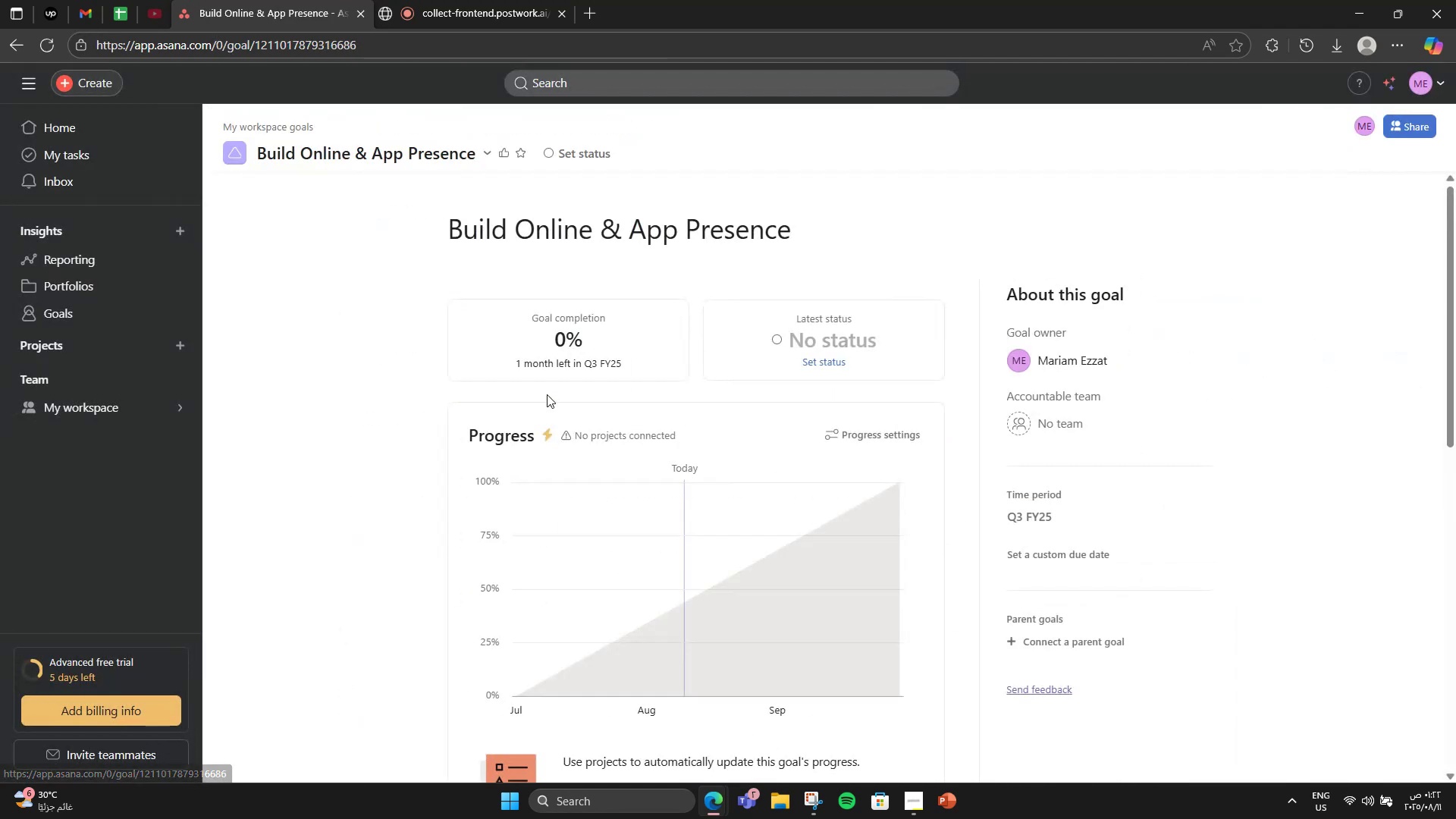 
scroll: coordinate [678, 438], scroll_direction: down, amount: 6.0
 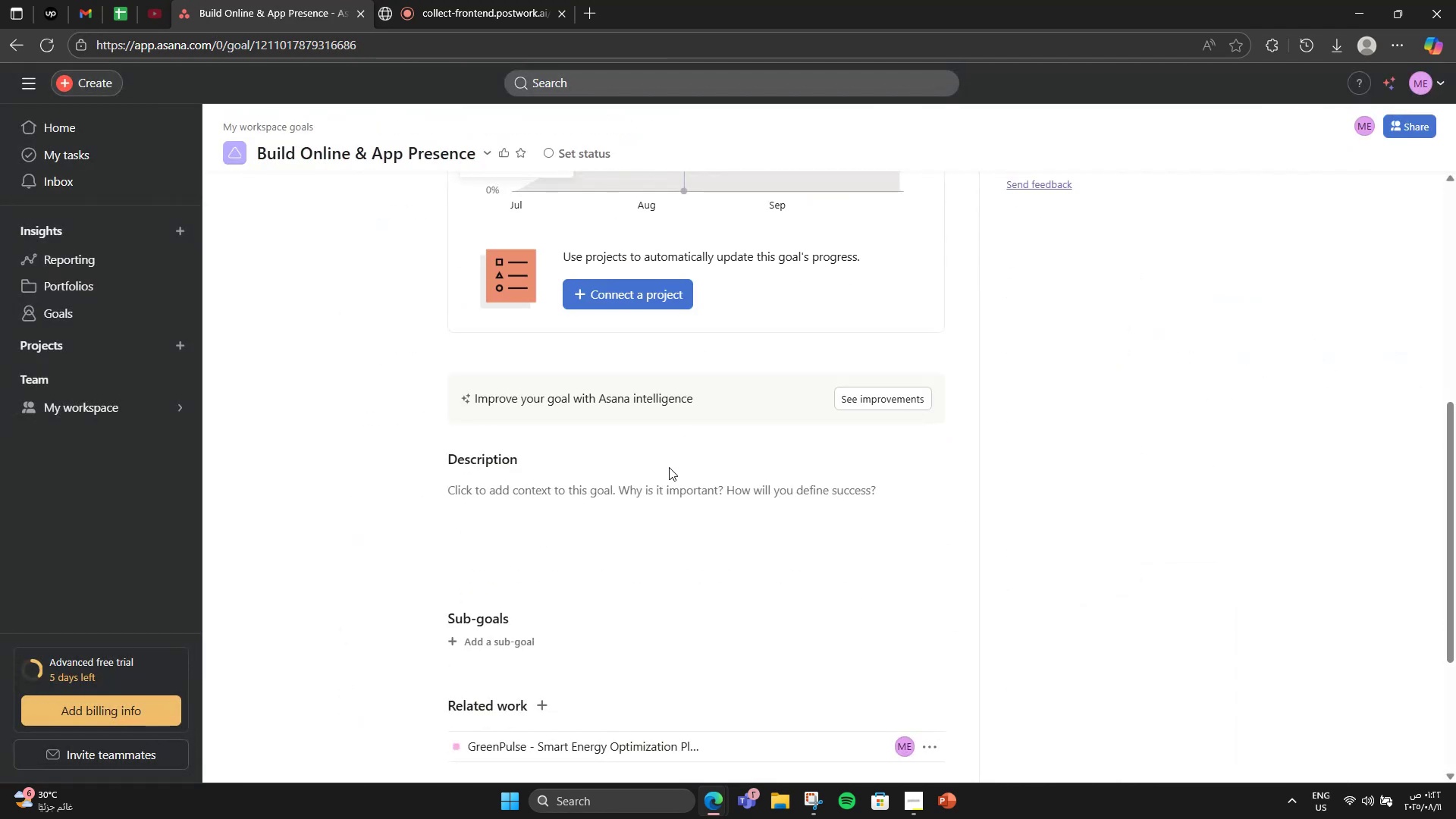 
left_click([665, 492])
 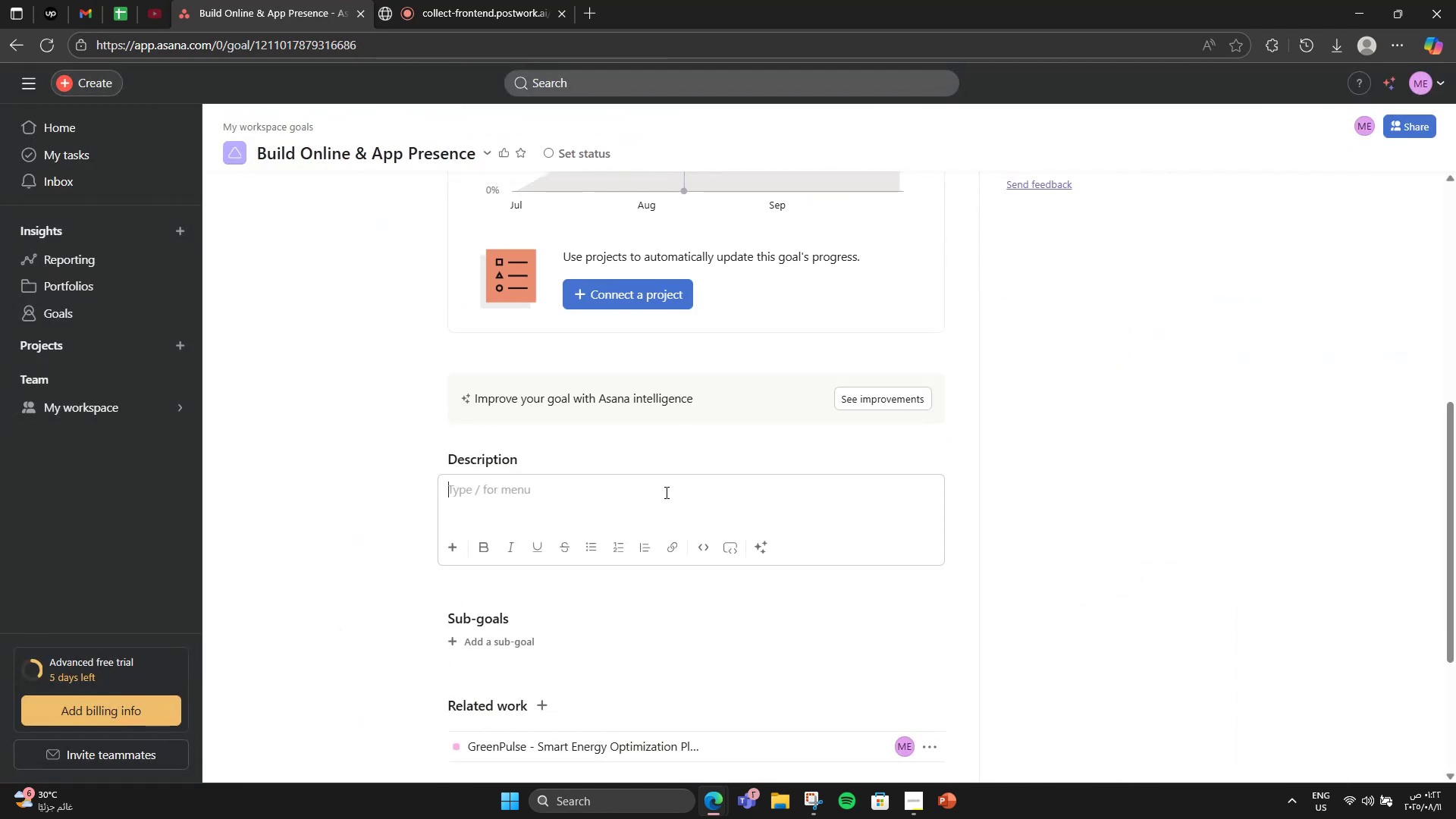 
type(Launch an e-commerce store and mobile ap p)
key(Backspace)
key(Backspace)
type(p to allow customers )
 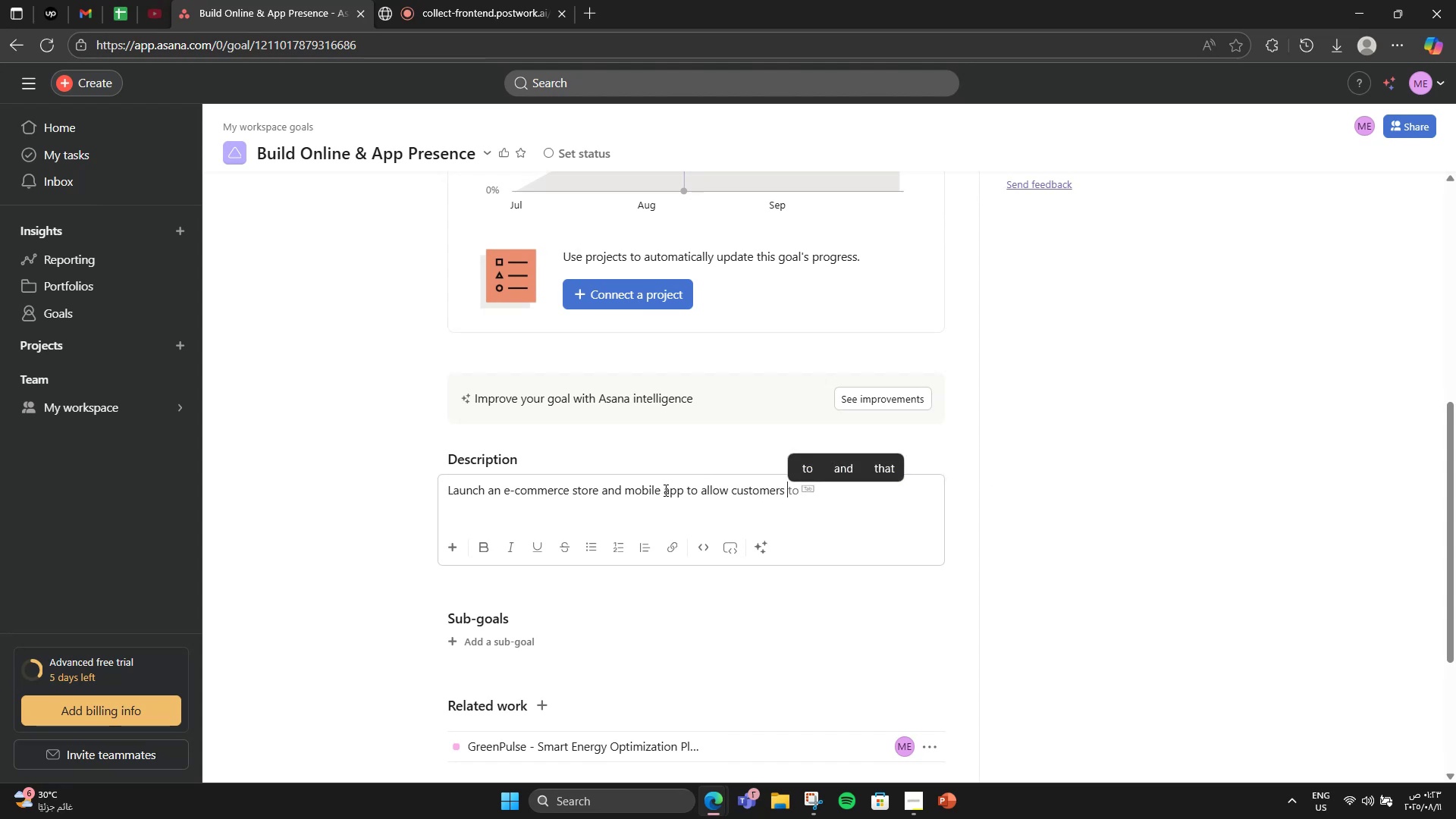 
key(ArrowRight)
 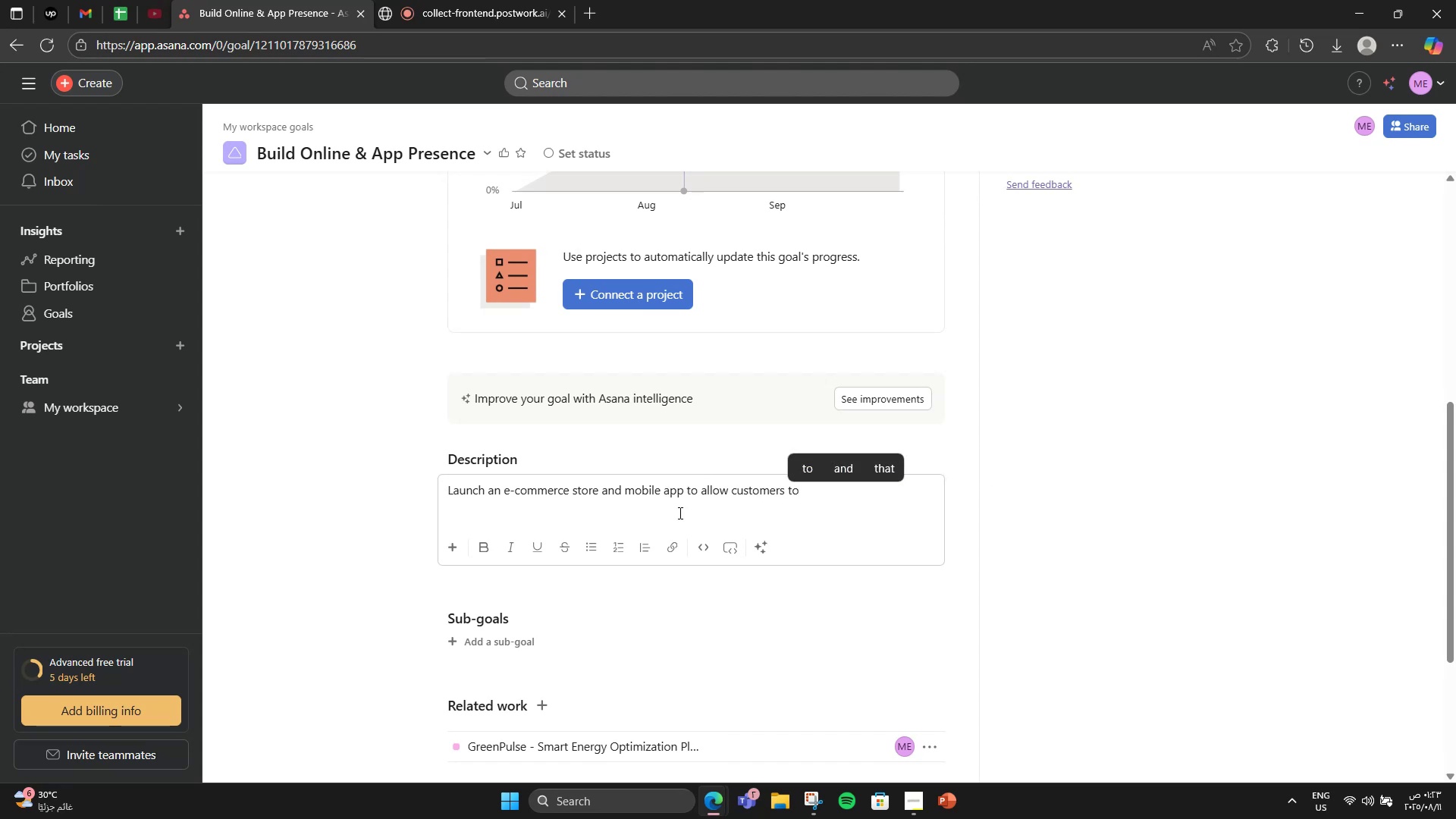 
type( browse plants, scann)
key(Backspace)
type( at home, and order prod)
 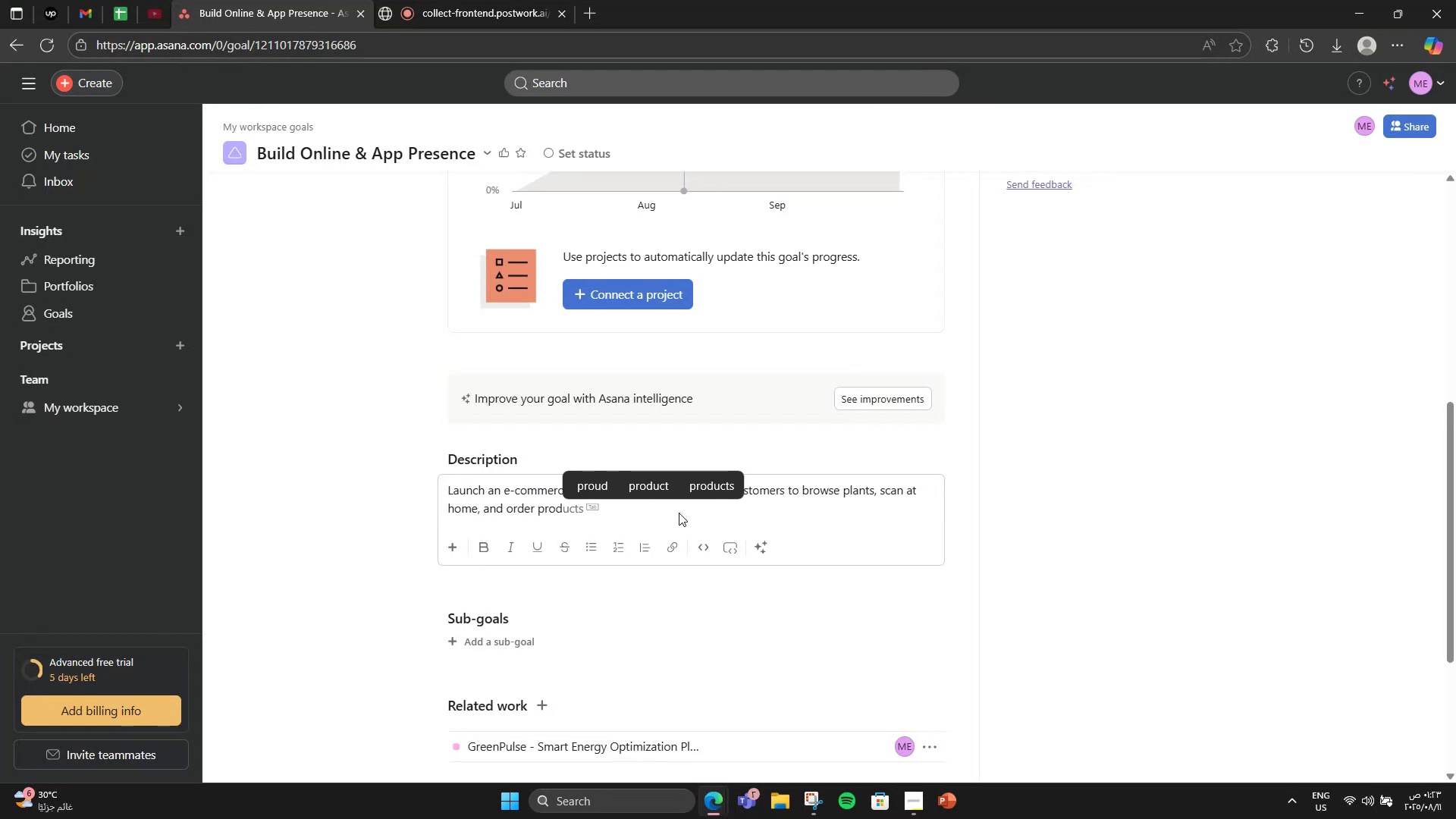 
key(ArrowRight)
 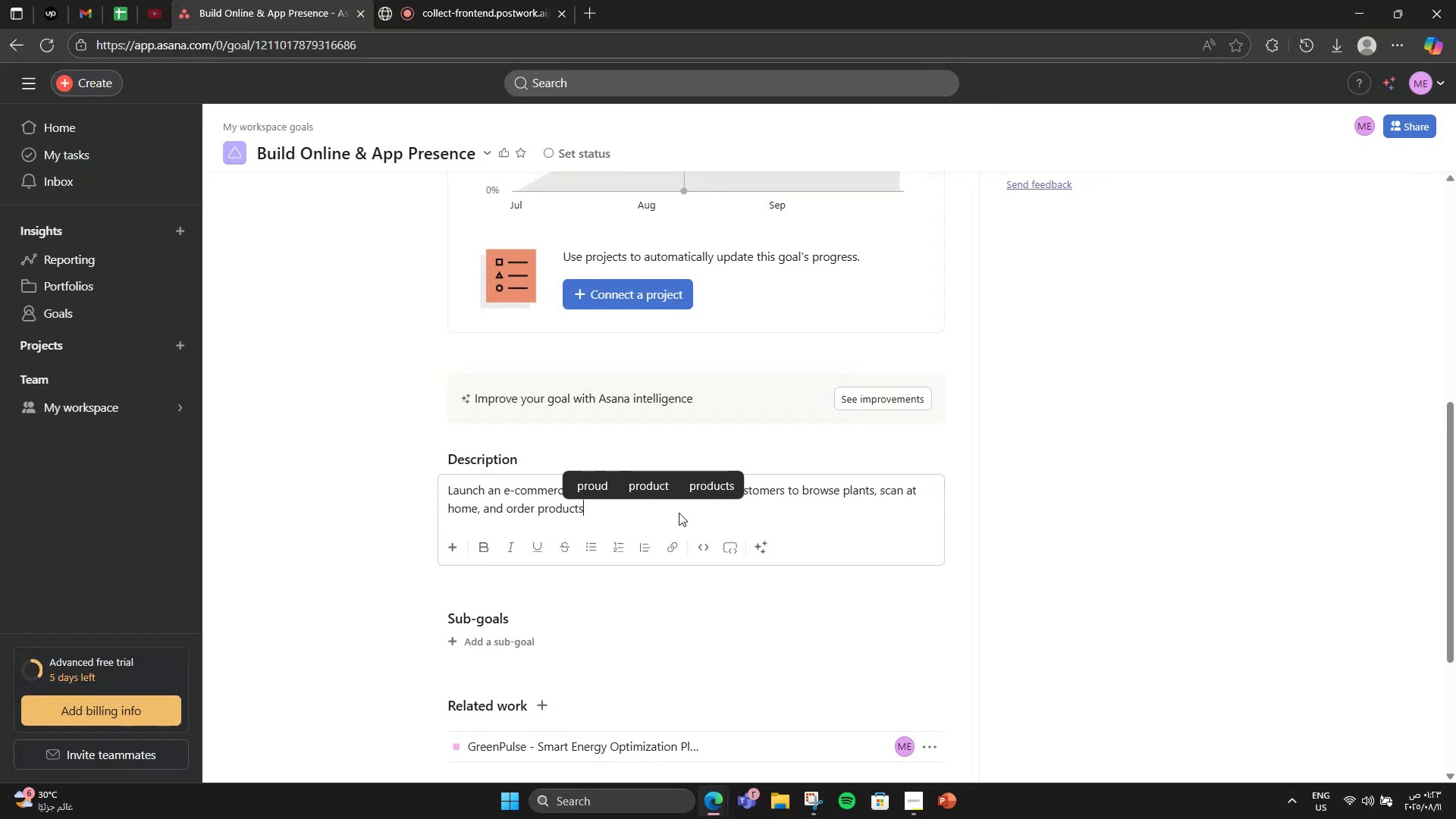 
key(Period)
 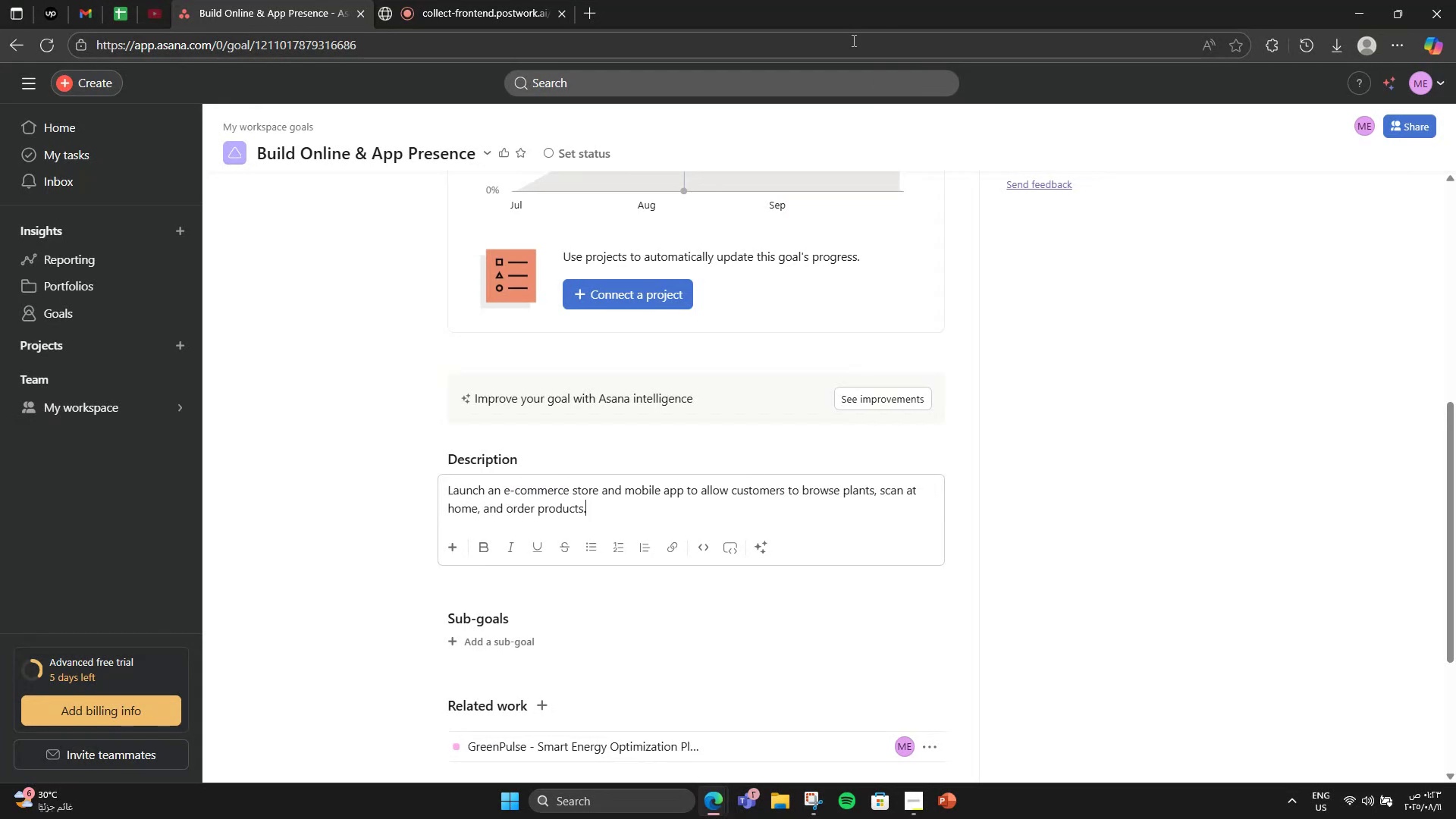 
scroll: coordinate [695, 464], scroll_direction: down, amount: 4.0
 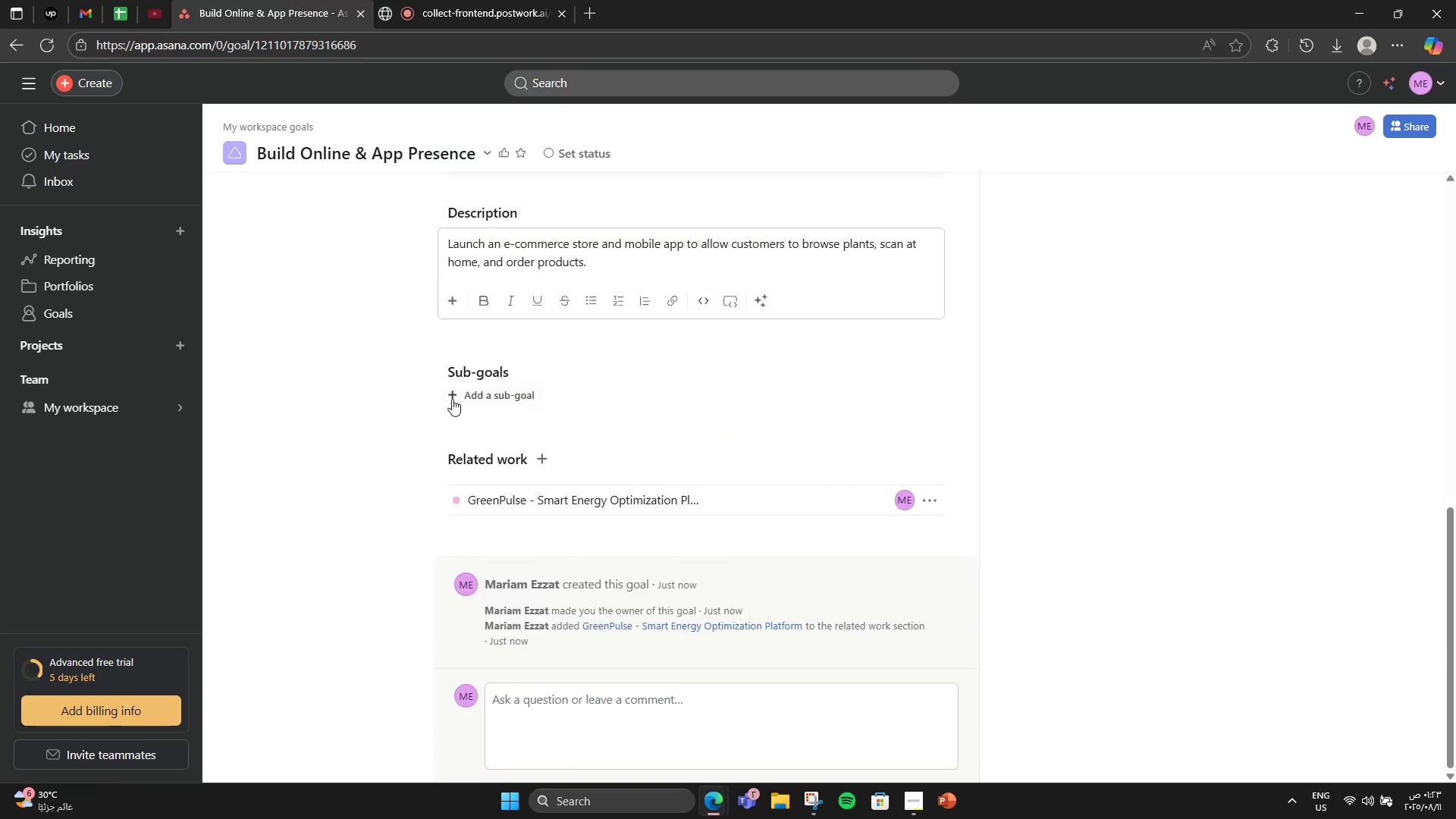 
left_click([491, 395])
 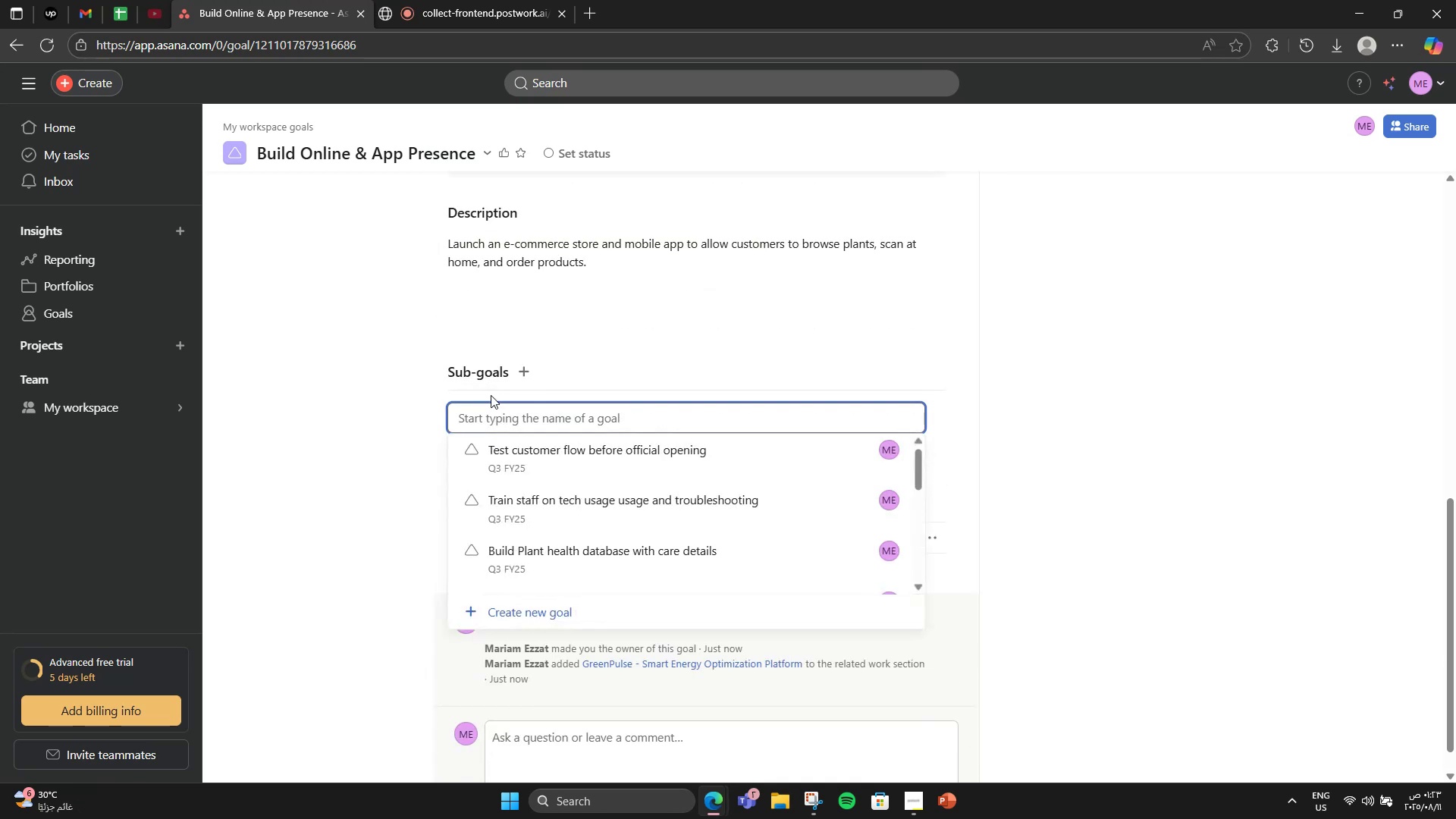 
type(Develop)
 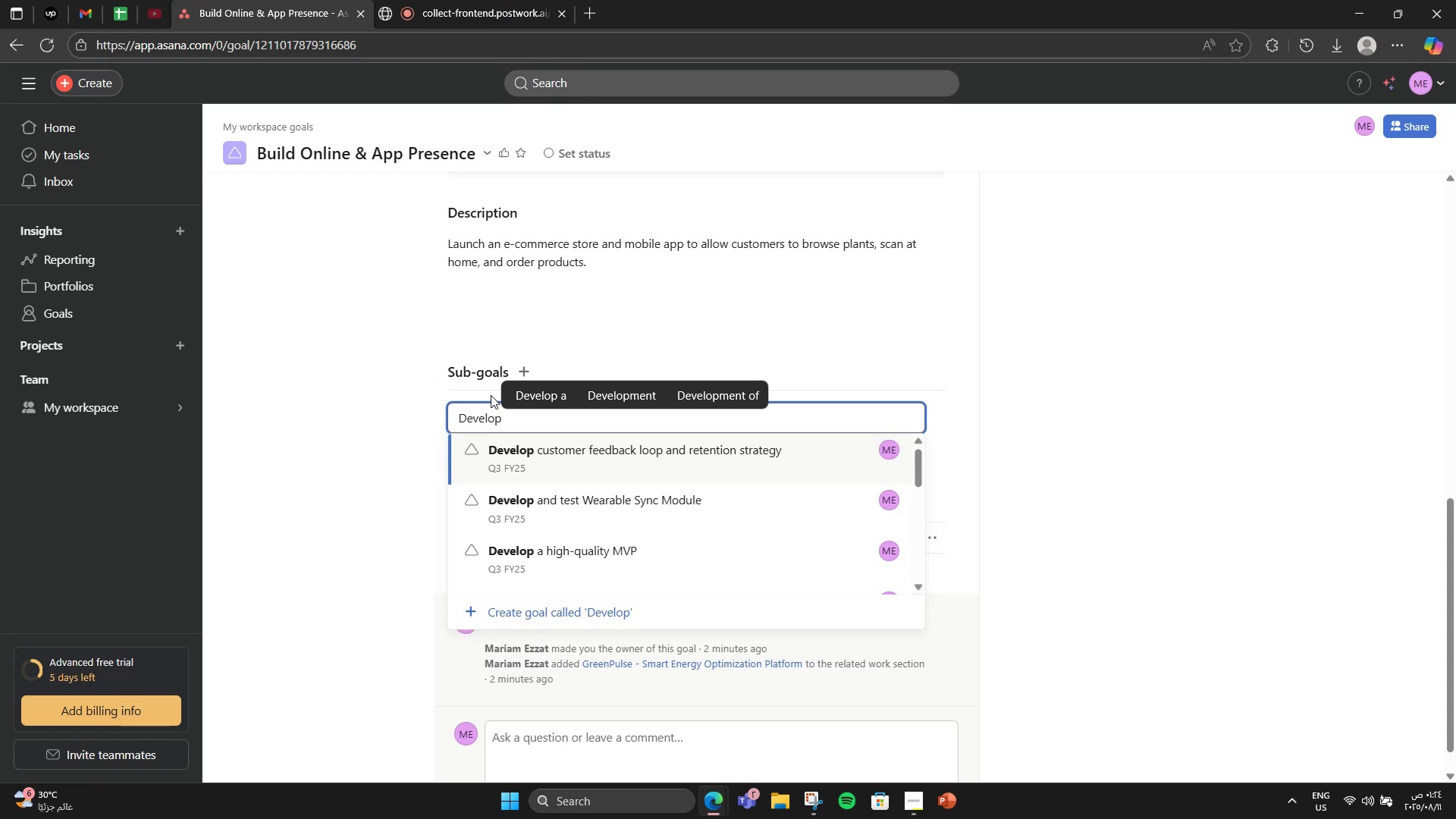 
wait(5.29)
 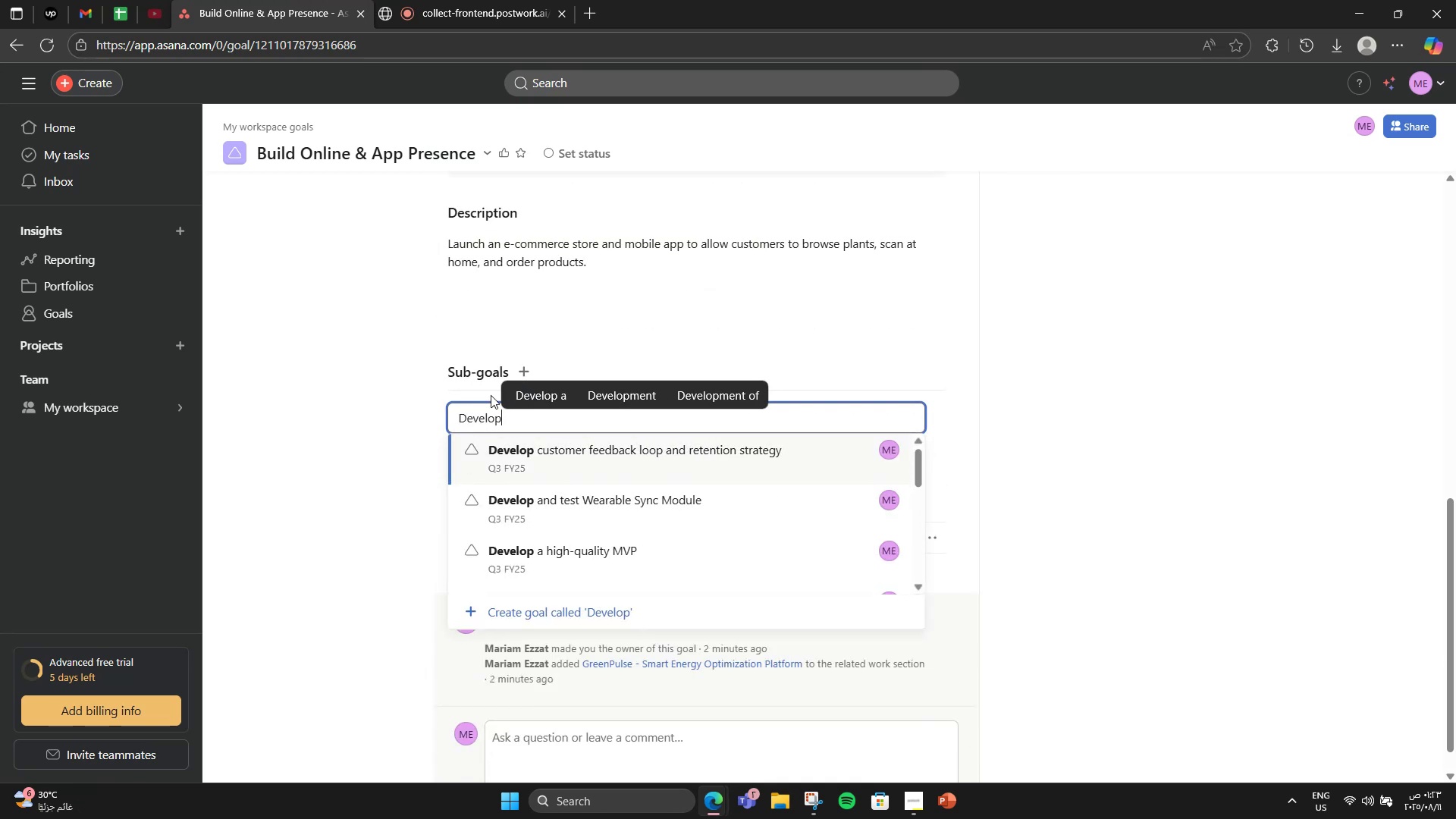 
key(Space)
 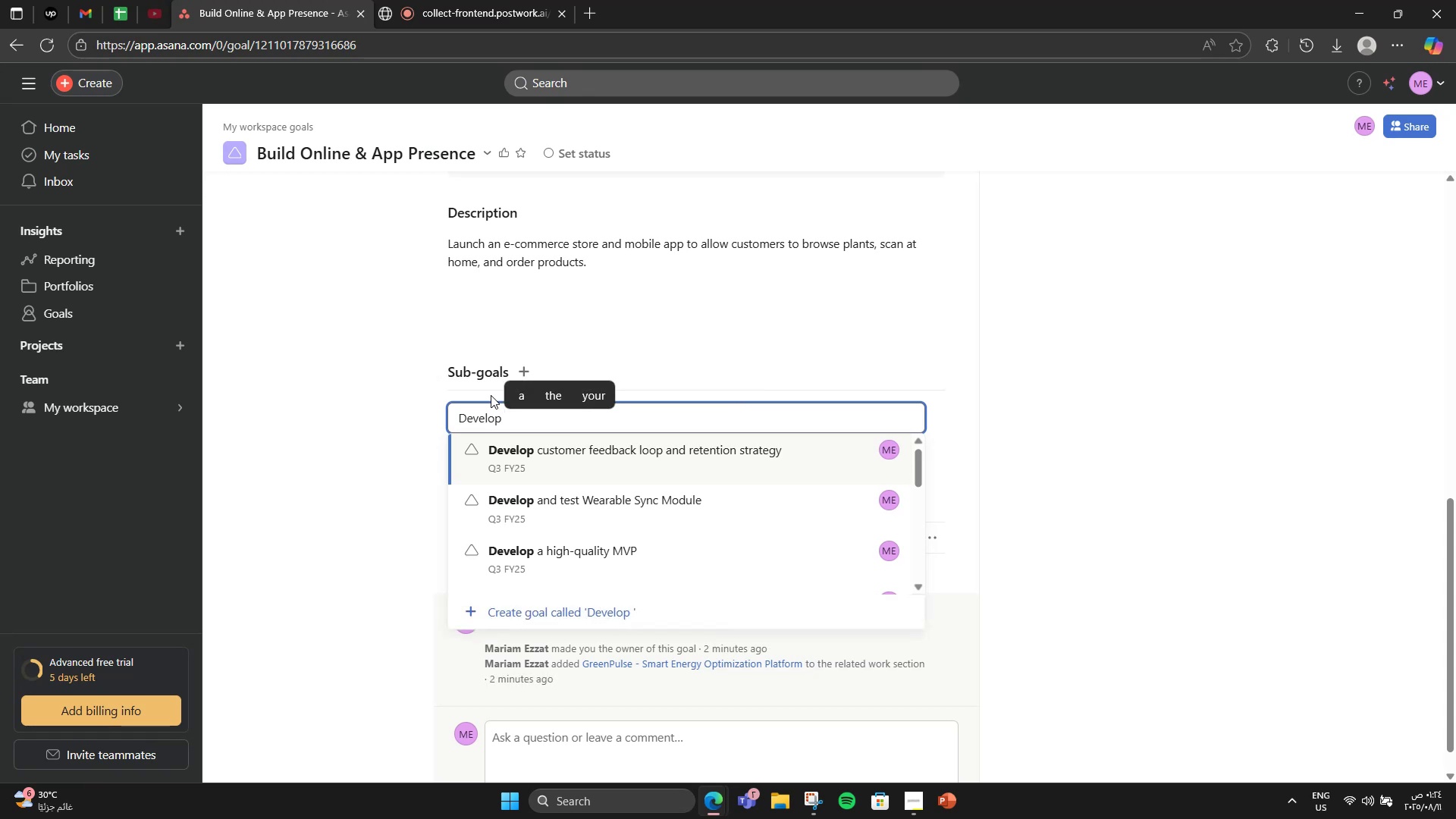 
wait(5.44)
 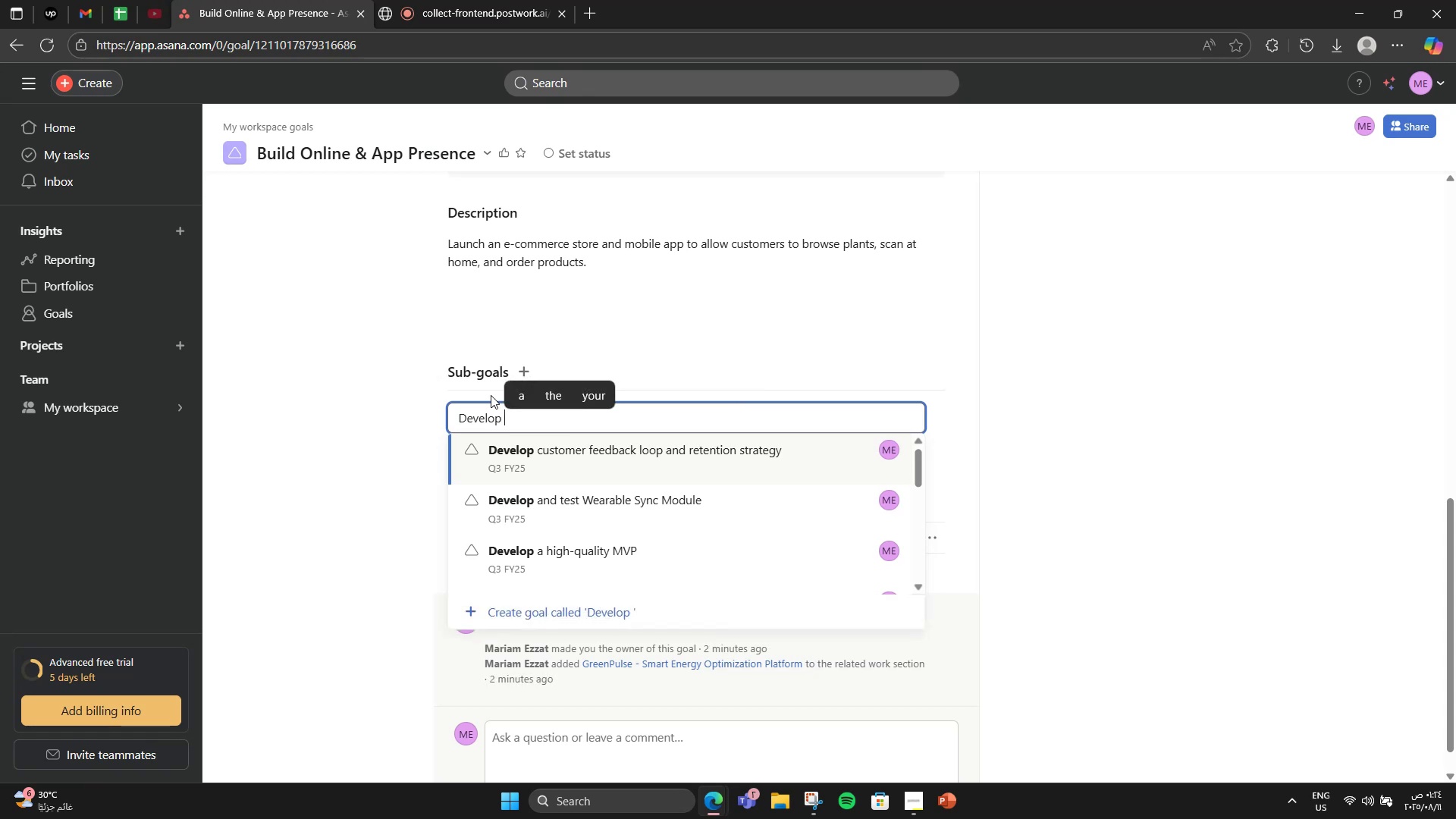 
type(GreenPulse )
 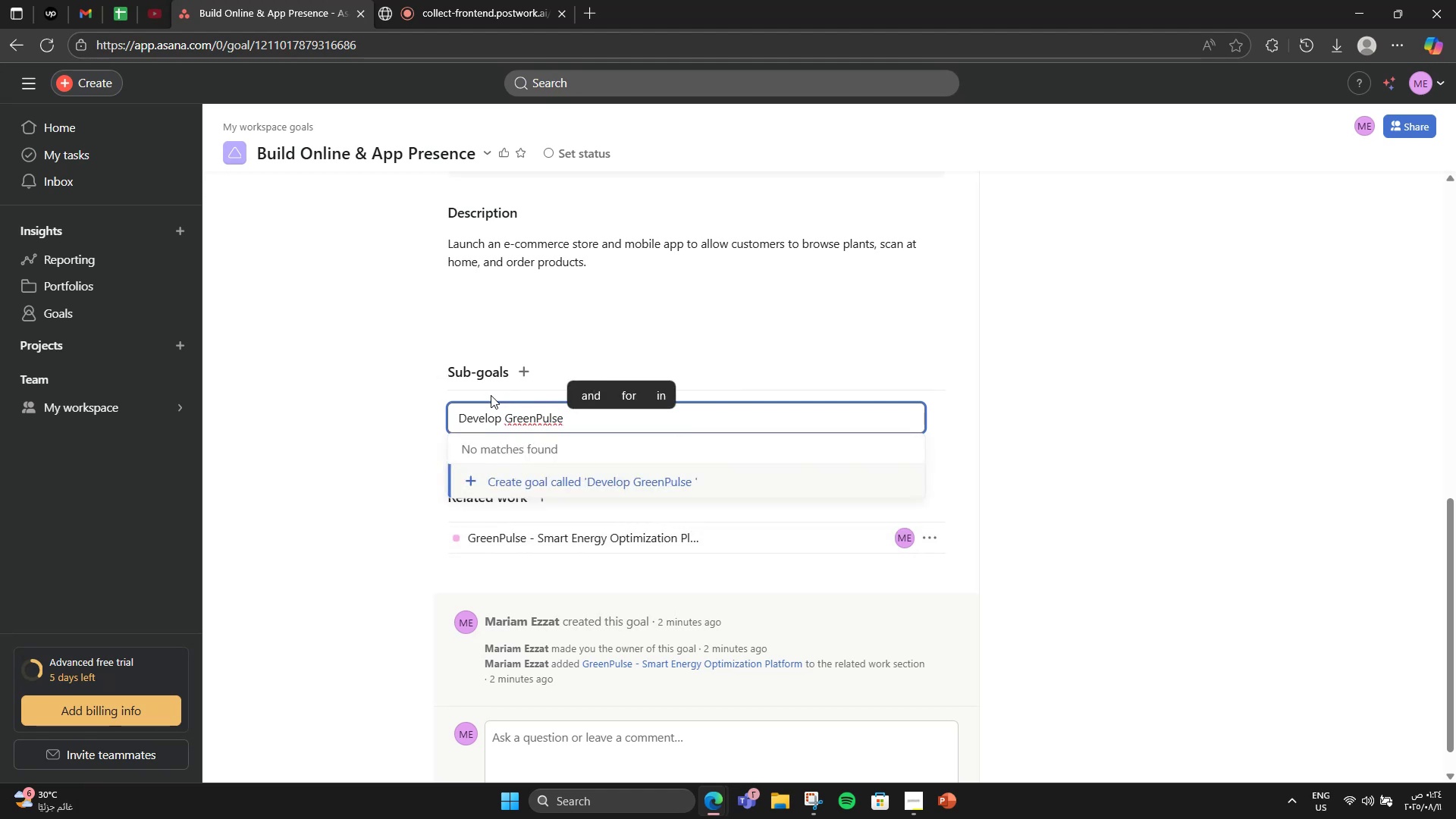 
type(mobile s)
key(Backspace)
type(app)
 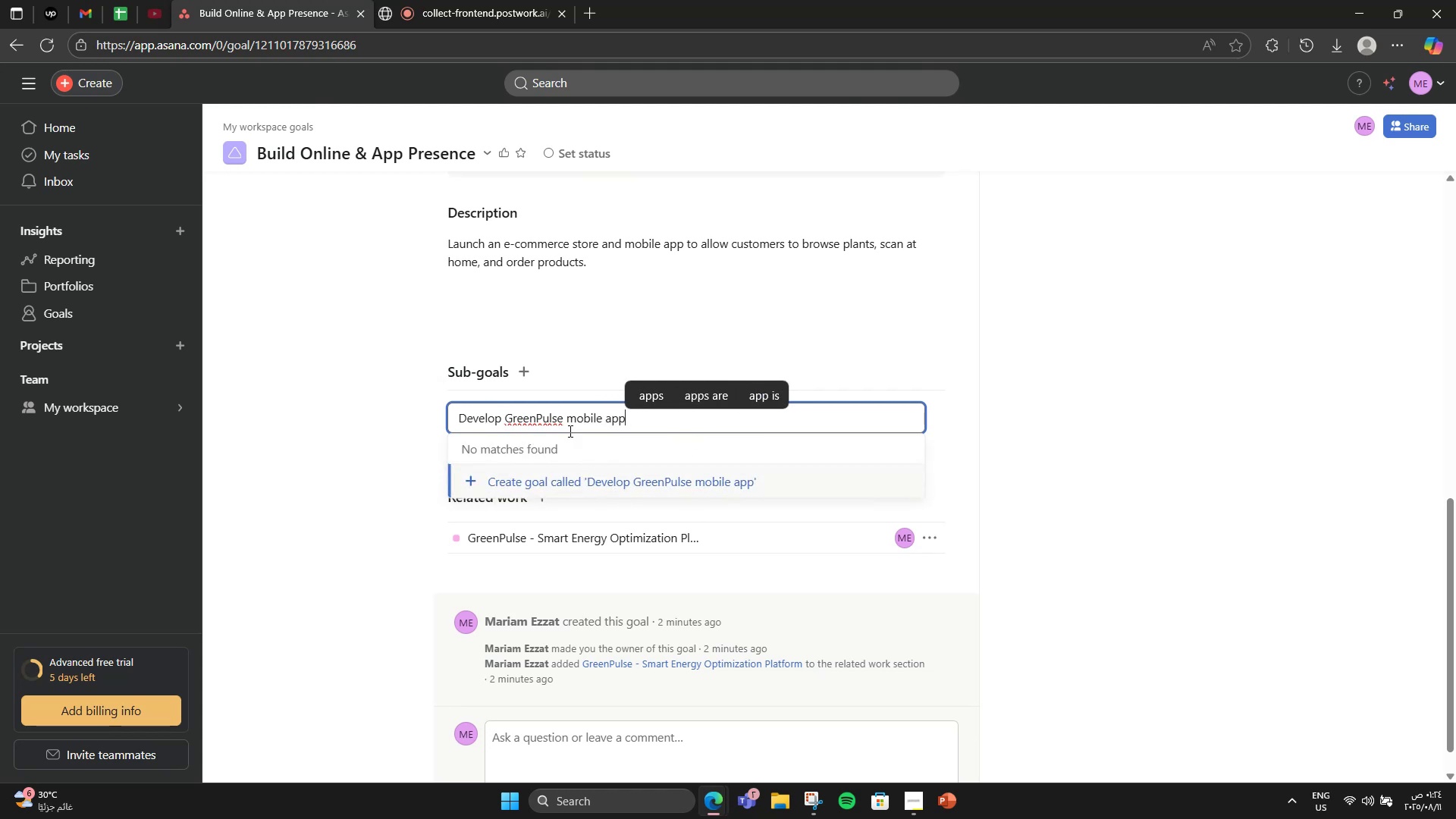 
left_click([774, 478])
 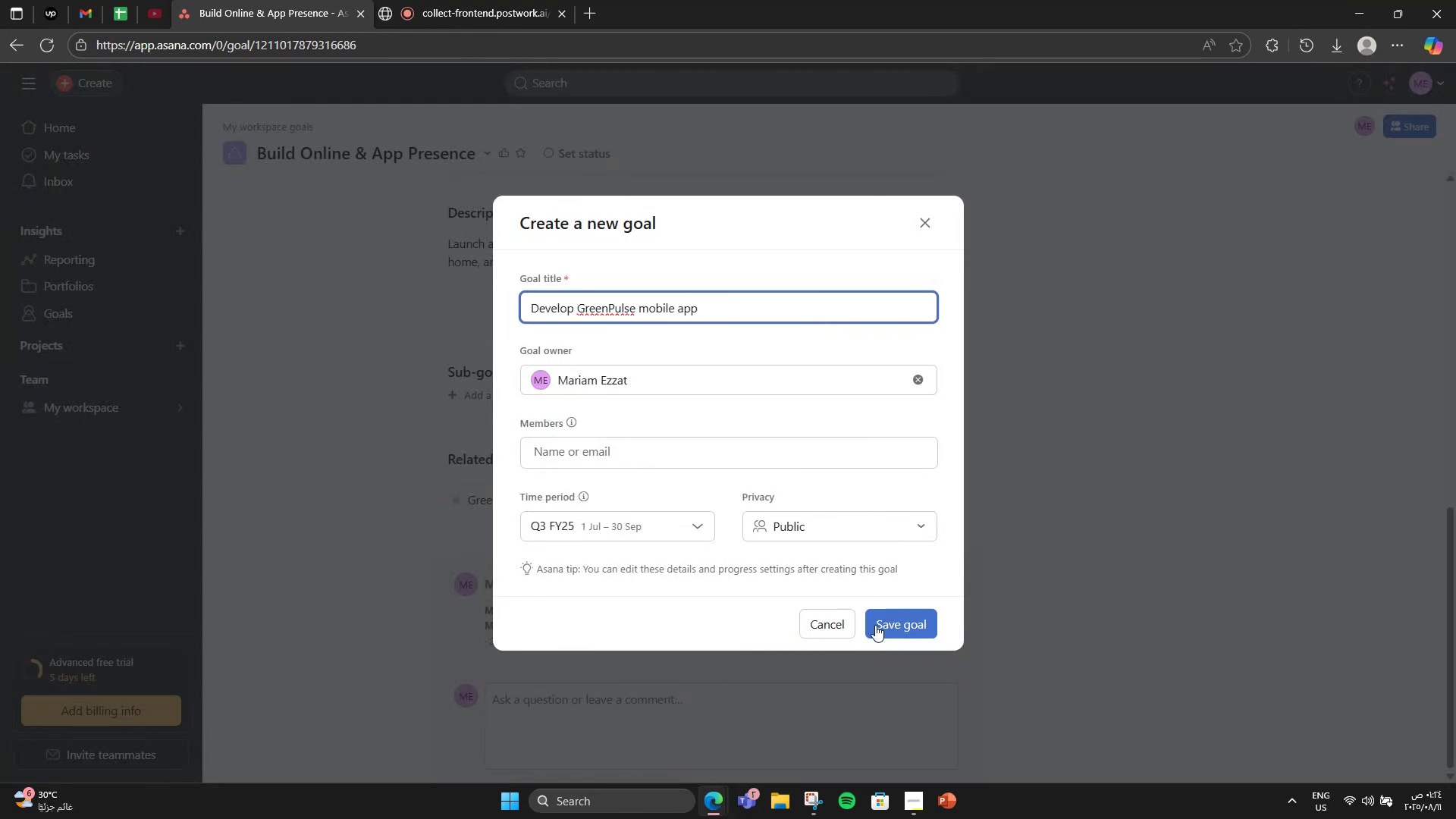 
left_click([879, 626])
 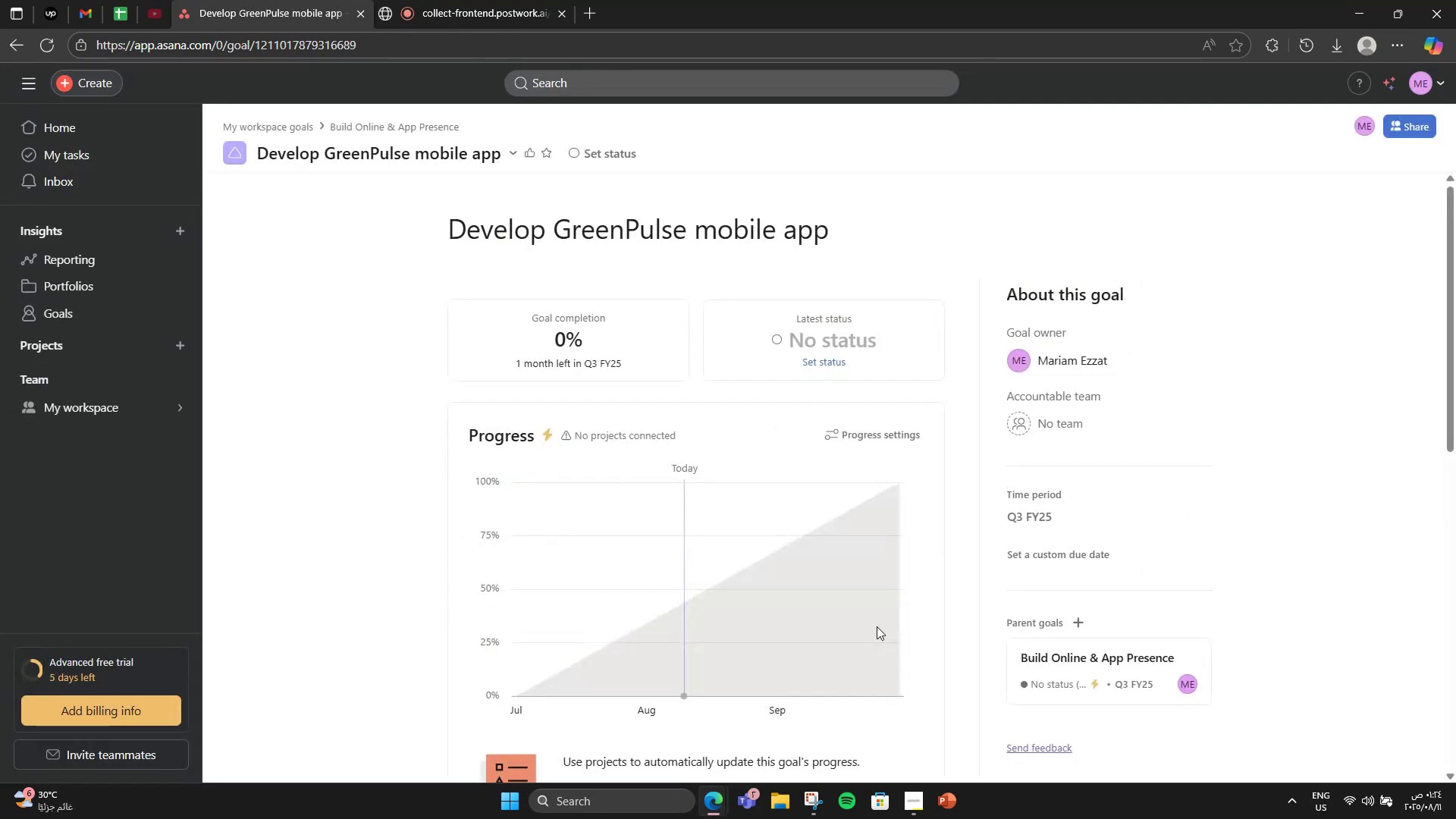 
scroll: coordinate [861, 632], scroll_direction: down, amount: 4.0
 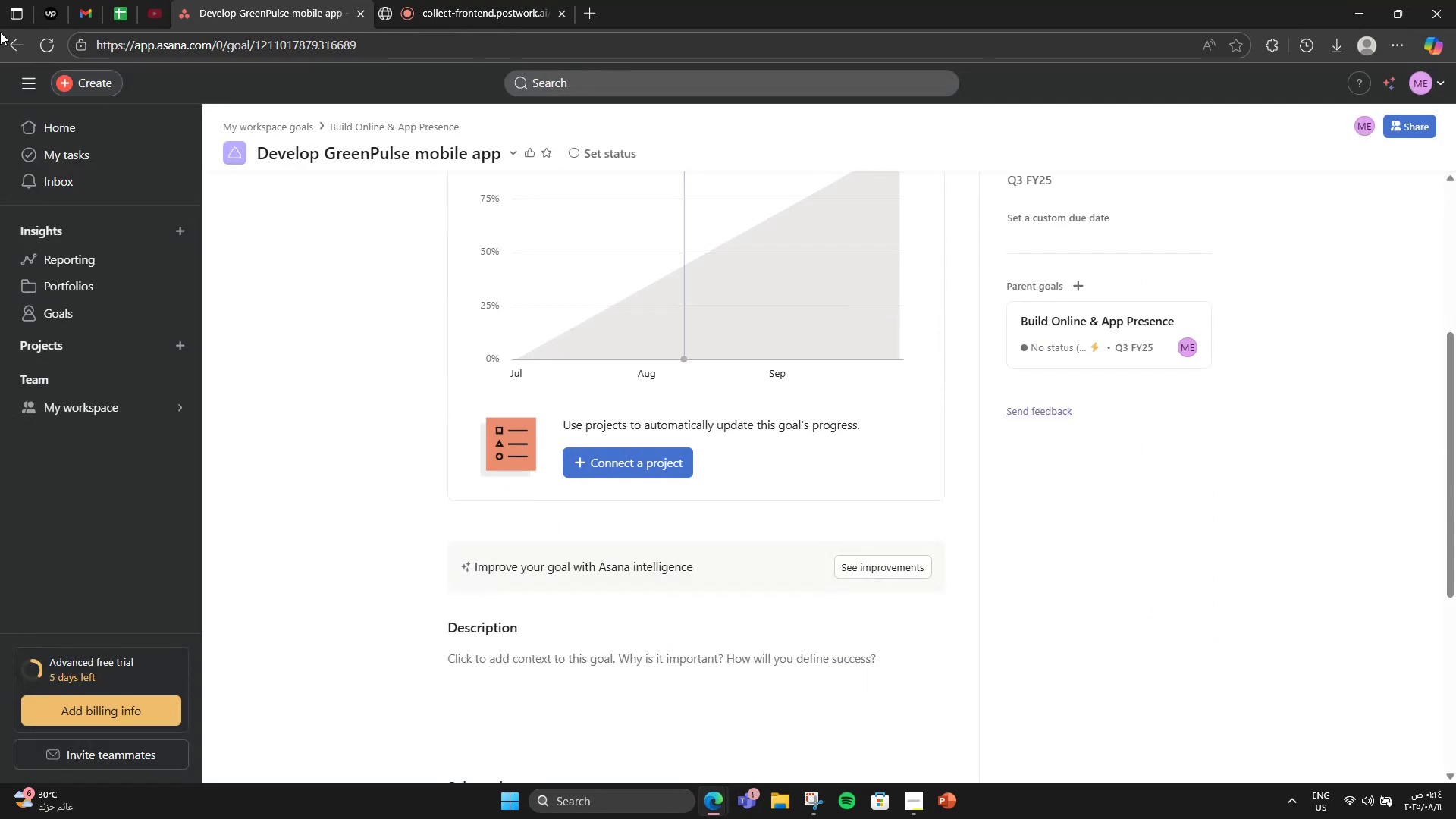 
left_click([0, 44])
 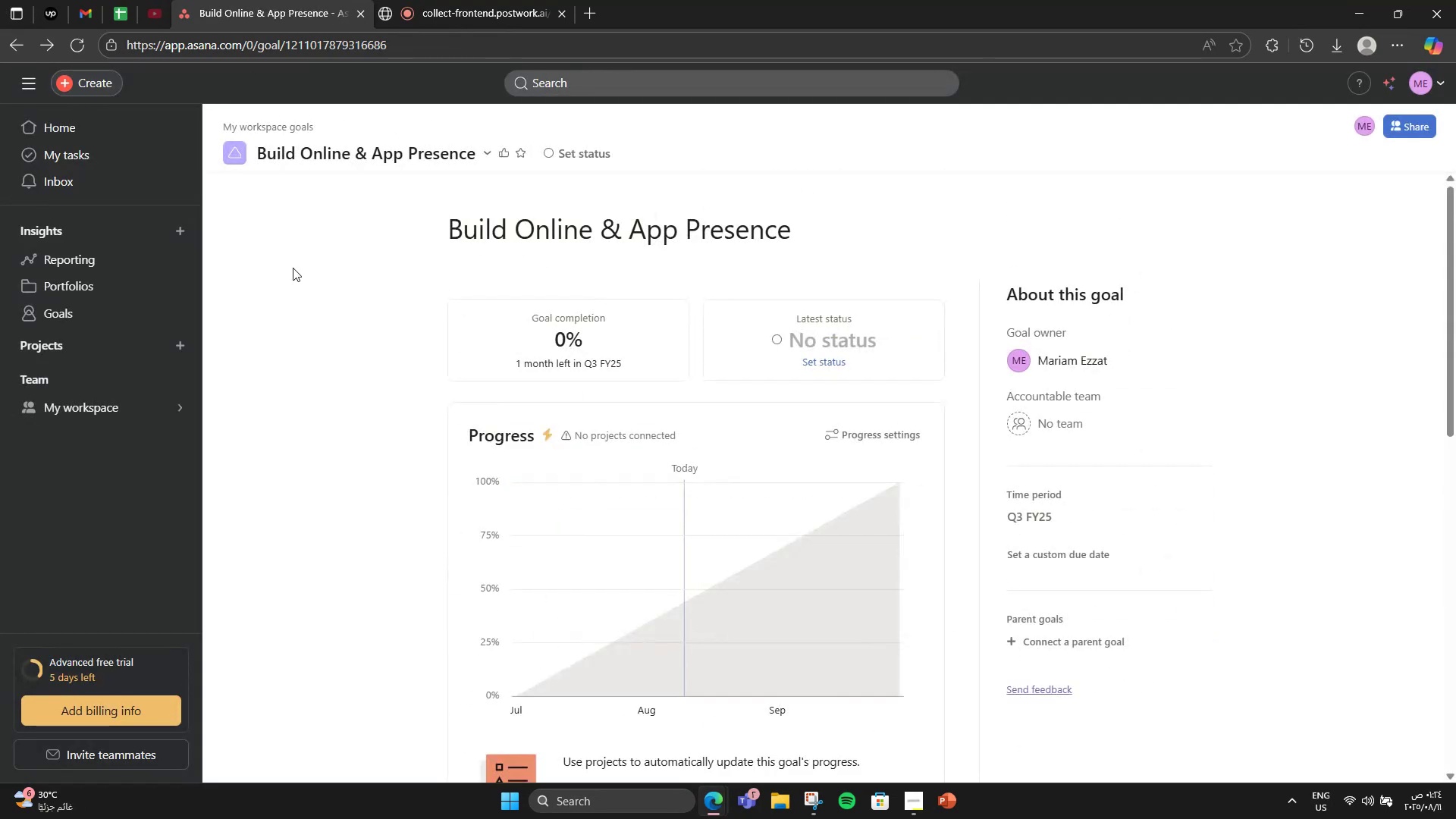 
scroll: coordinate [527, 451], scroll_direction: down, amount: 9.0
 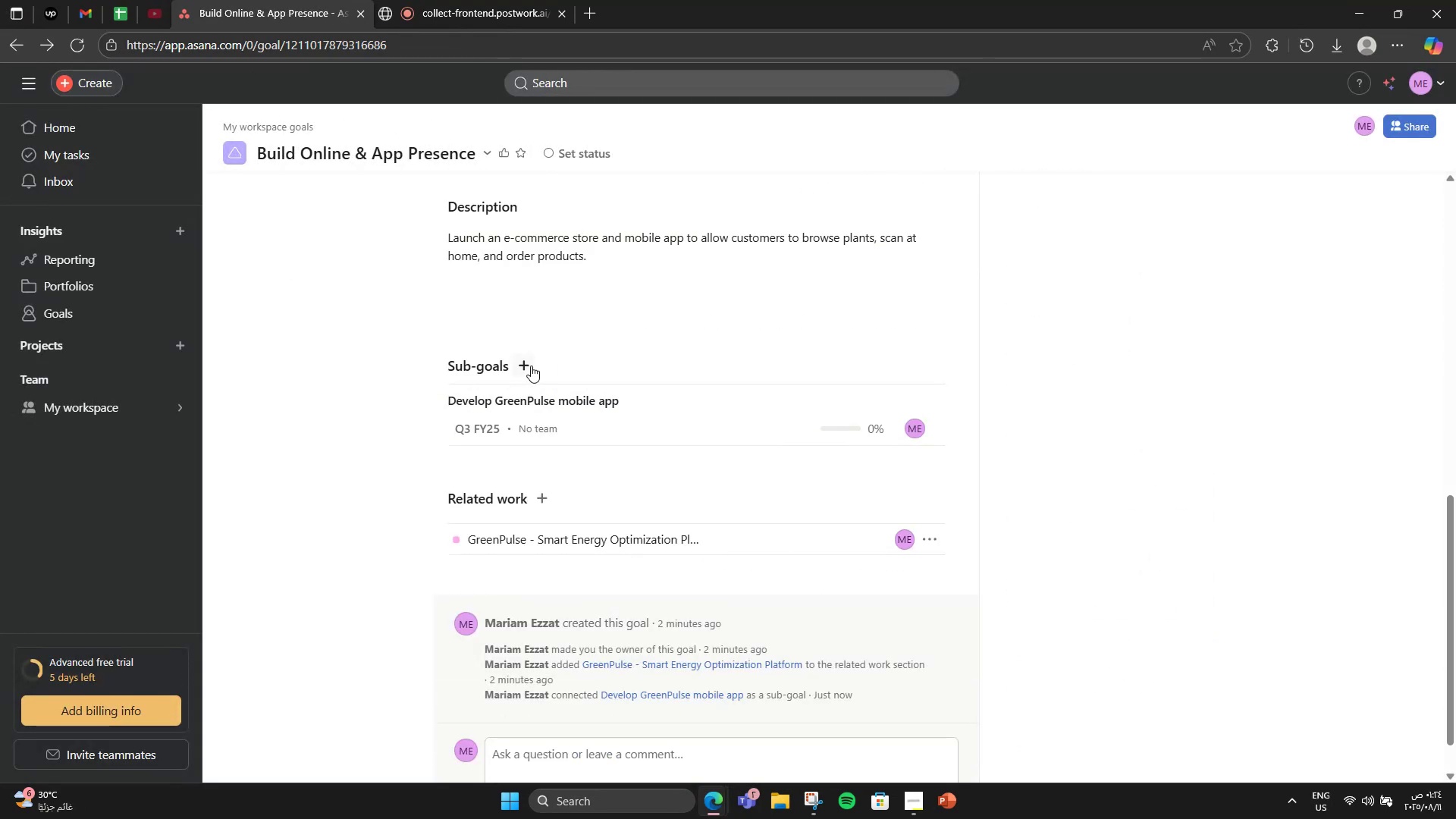 
left_click([529, 364])
 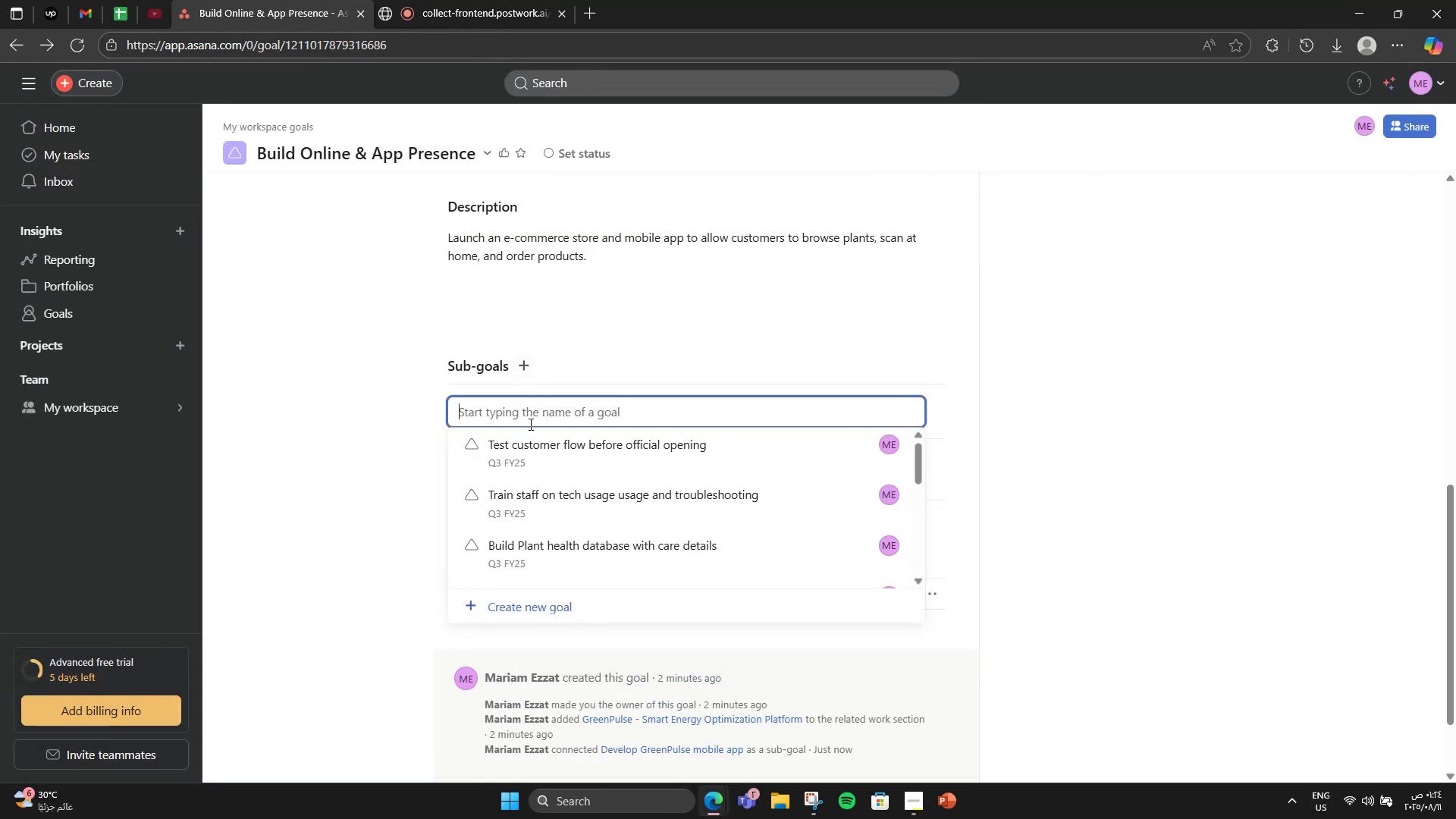 
type(Set up e-commerce )
 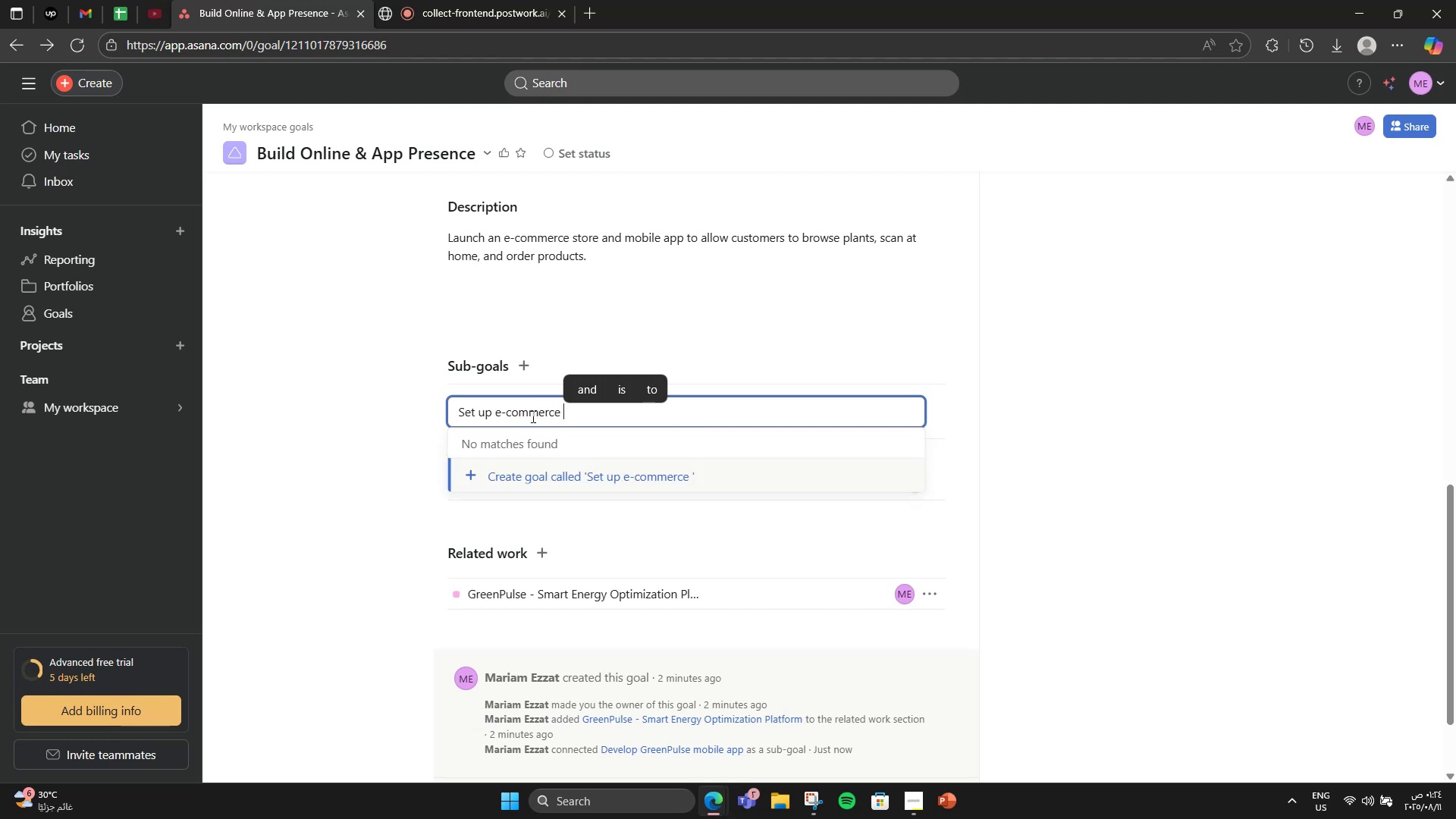 
left_click([532, 416])
 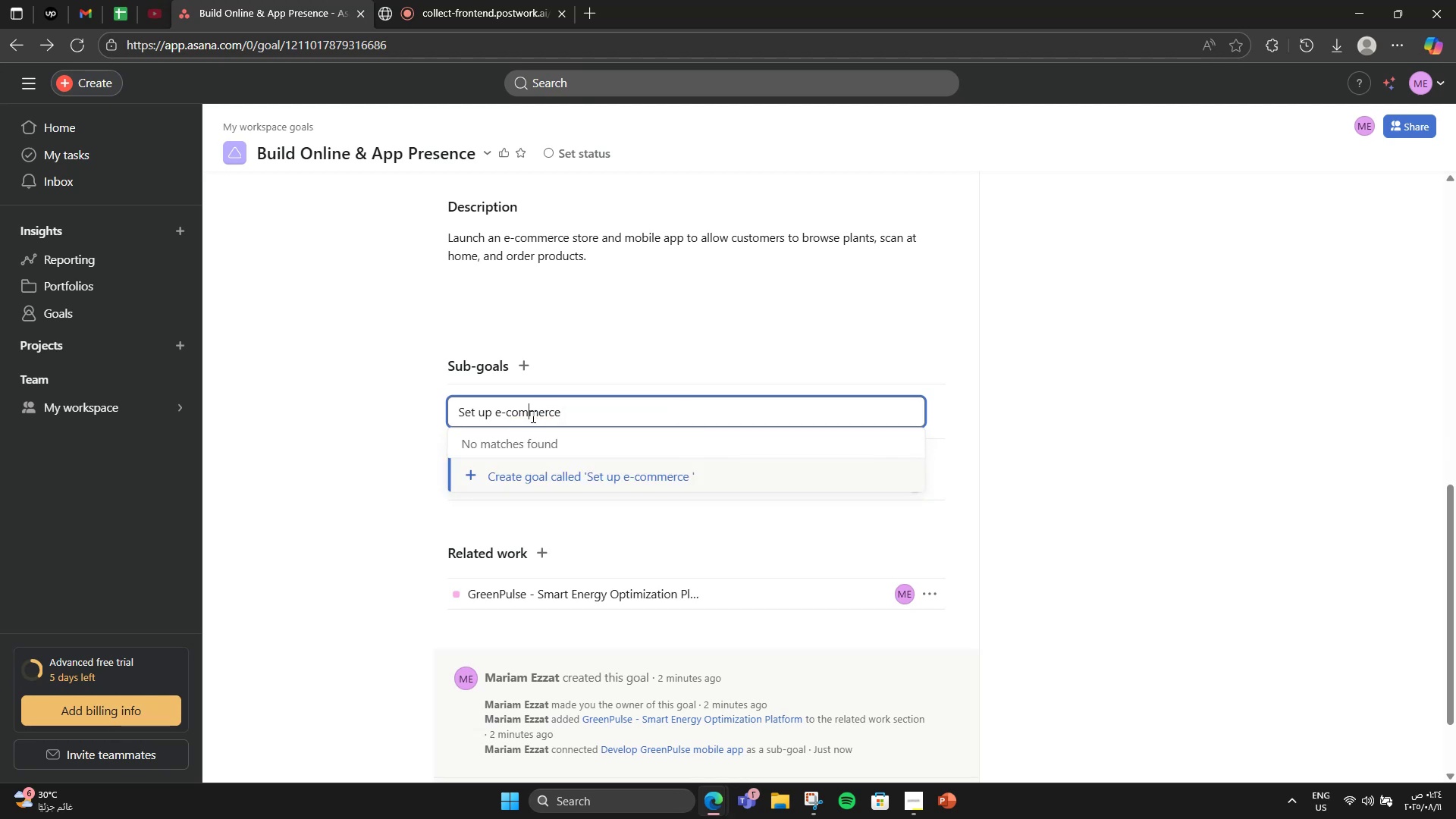 
type(web)
key(Backspace)
key(Backspace)
key(Backspace)
type(website)
 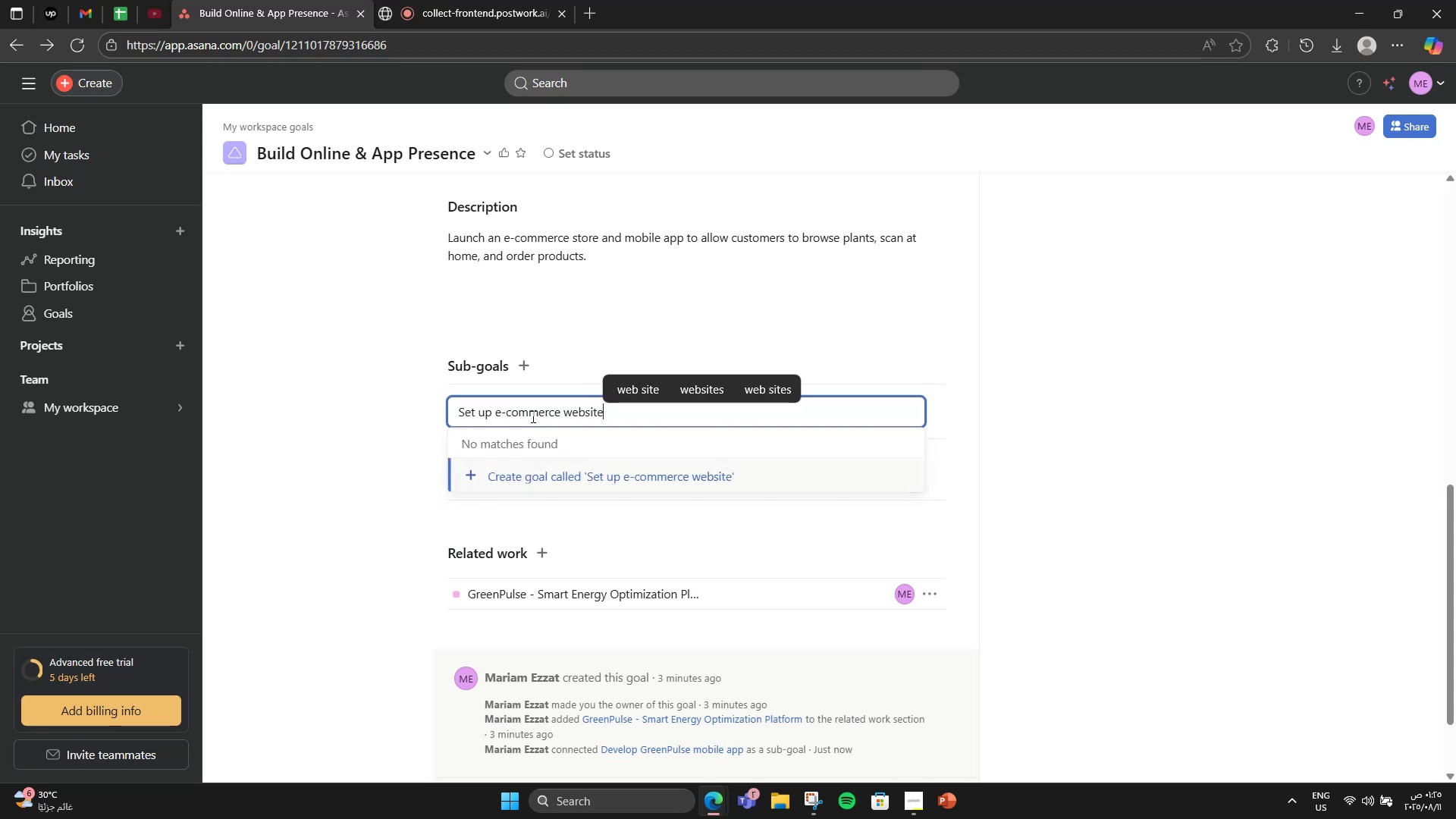 
hold_key(key=ArrowRight, duration=0.76)
 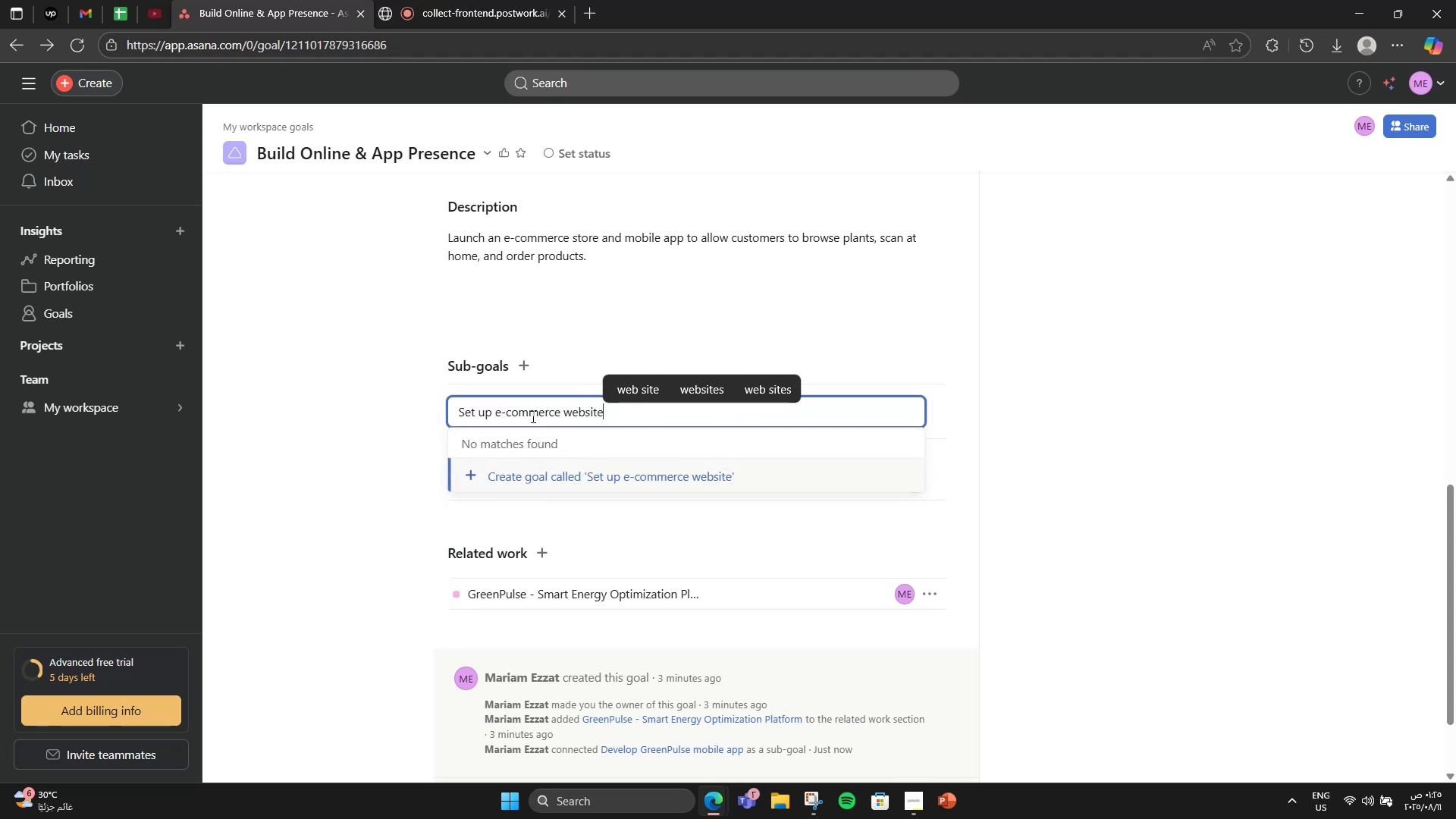 
type( wiy)
key(Backspace)
type(h )
key(Backspace)
key(Backspace)
type(th pat)
key(Backspace)
type(yment integration)
 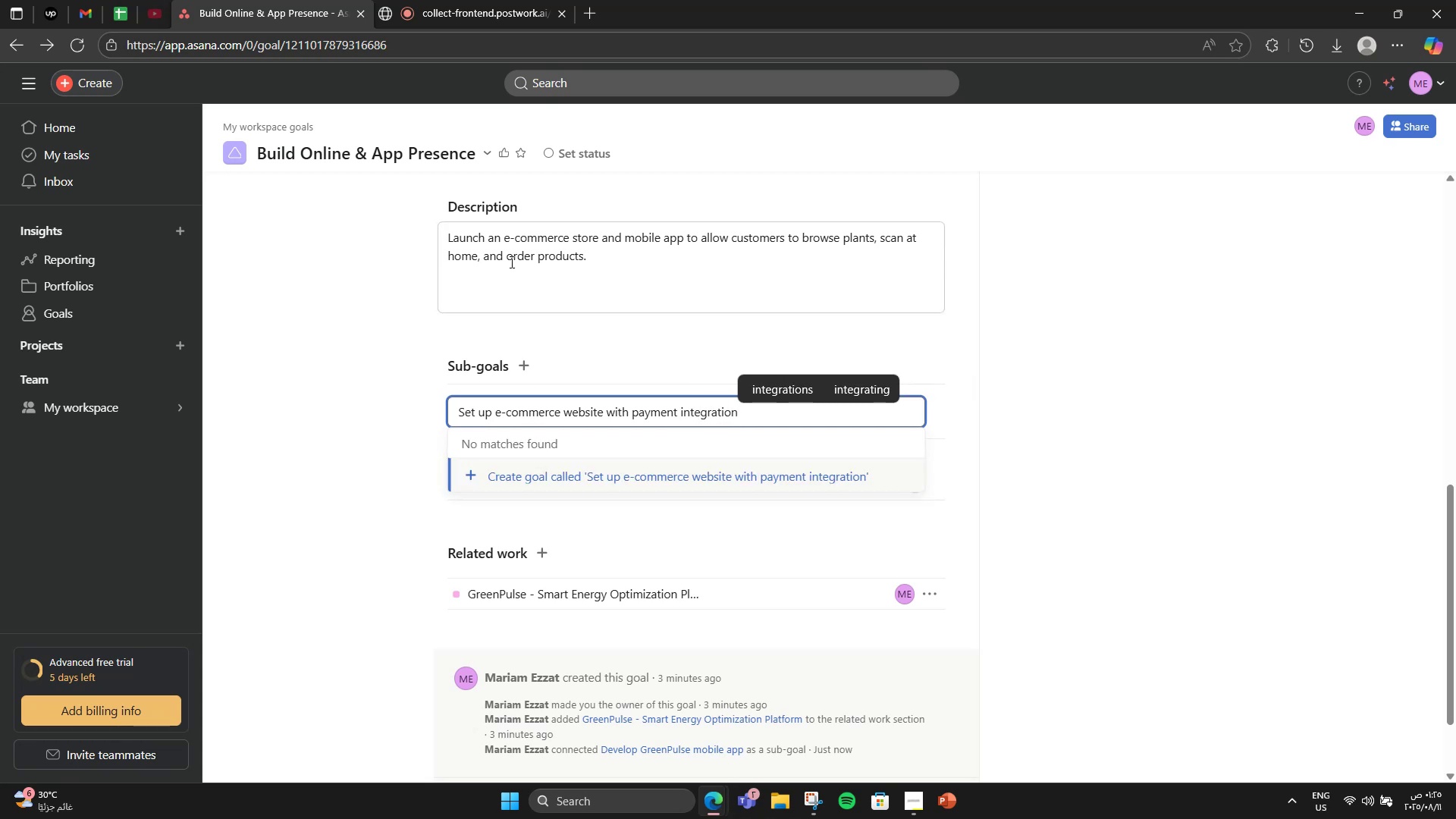 
left_click([523, 469])
 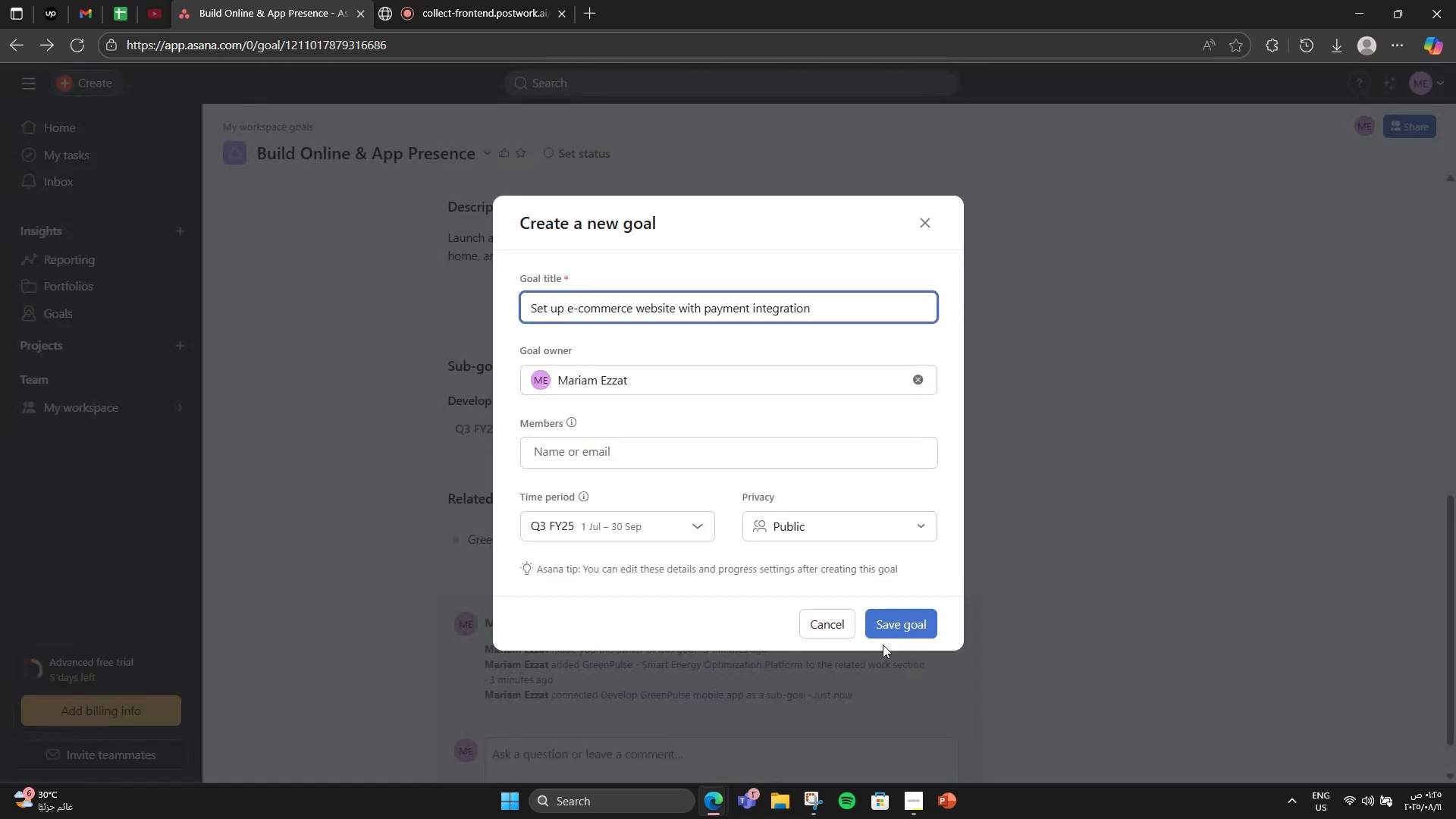 
left_click([893, 636])
 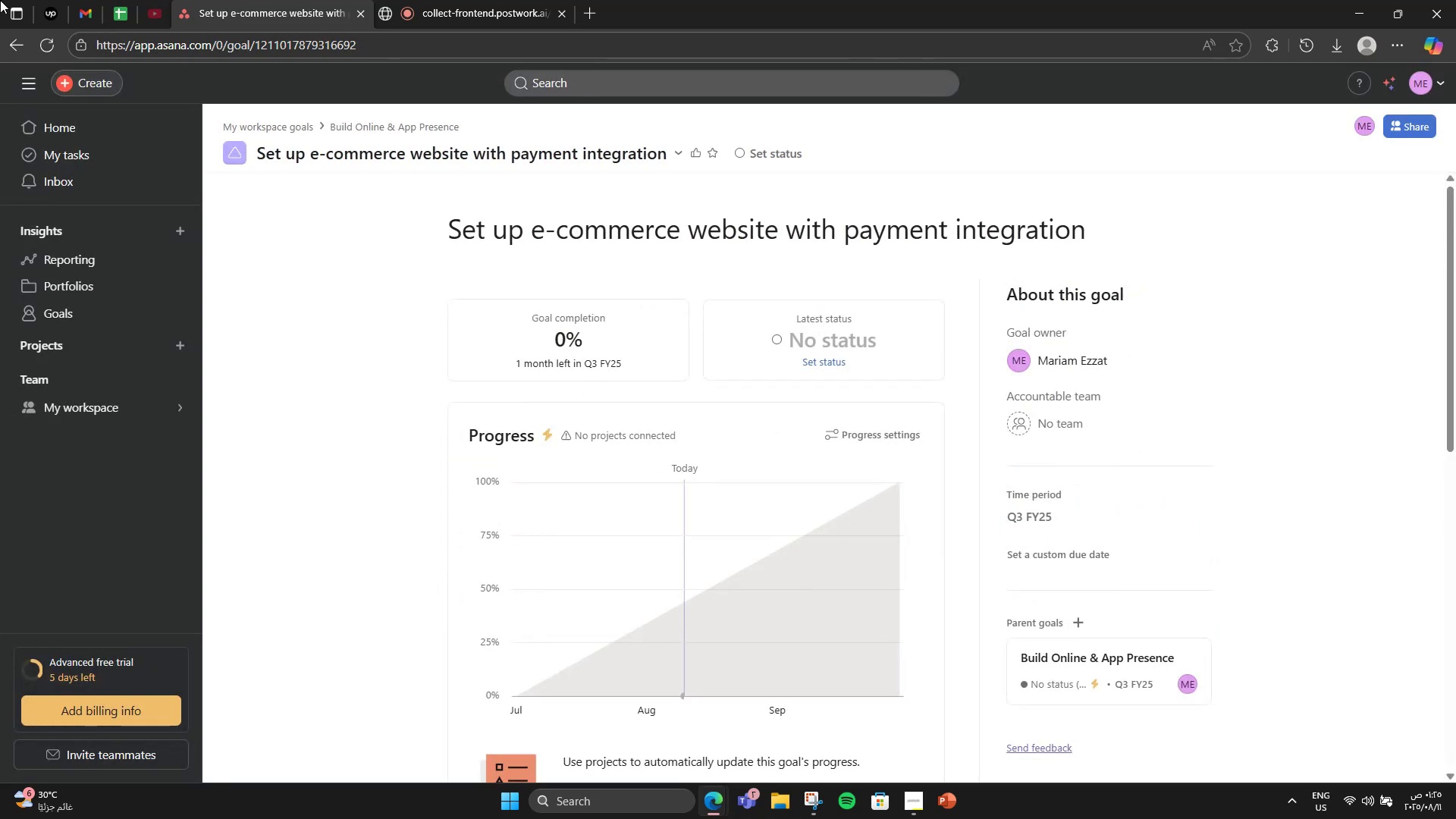 
left_click([0, 39])
 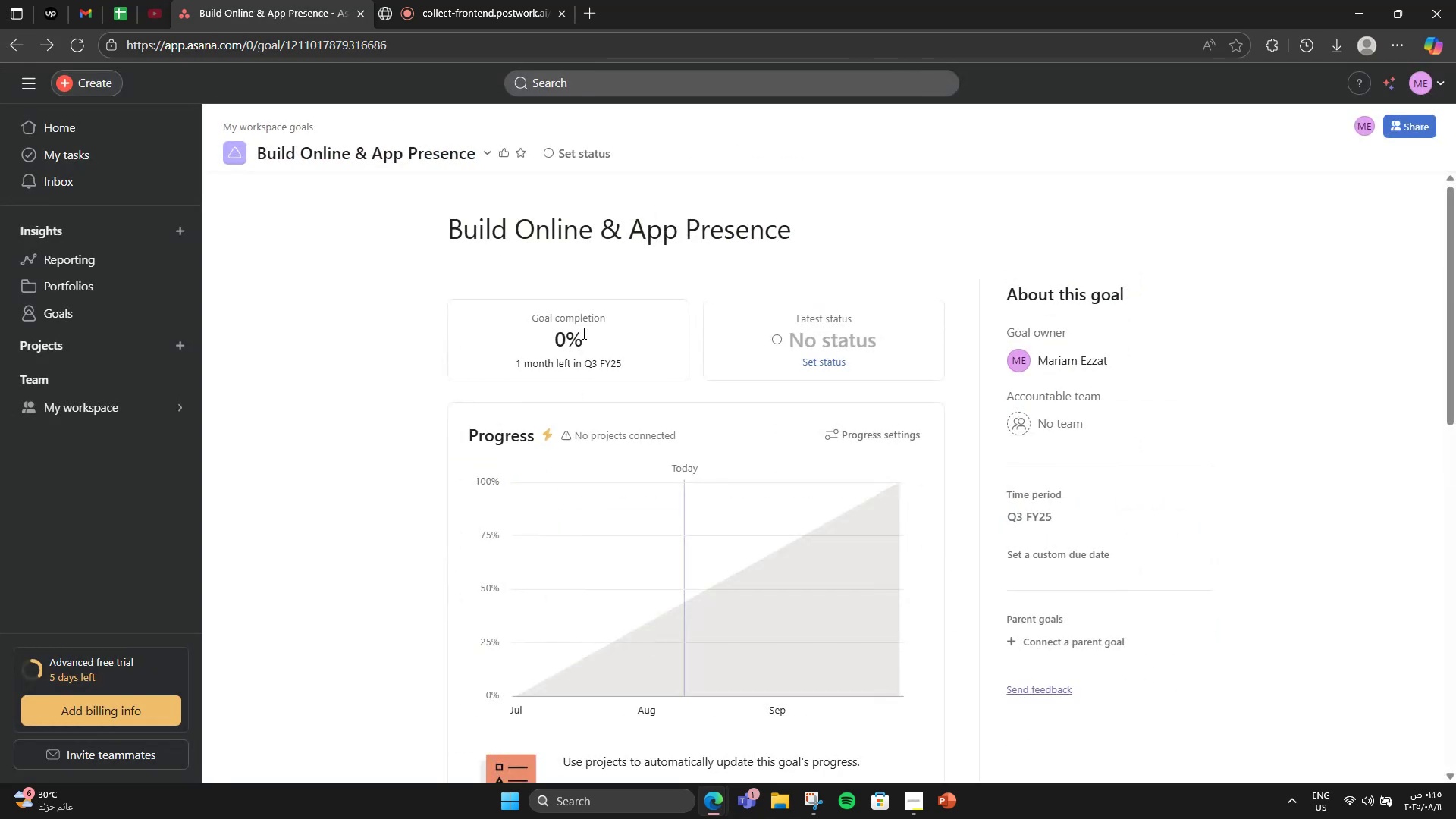 
scroll: coordinate [629, 356], scroll_direction: down, amount: 9.0
 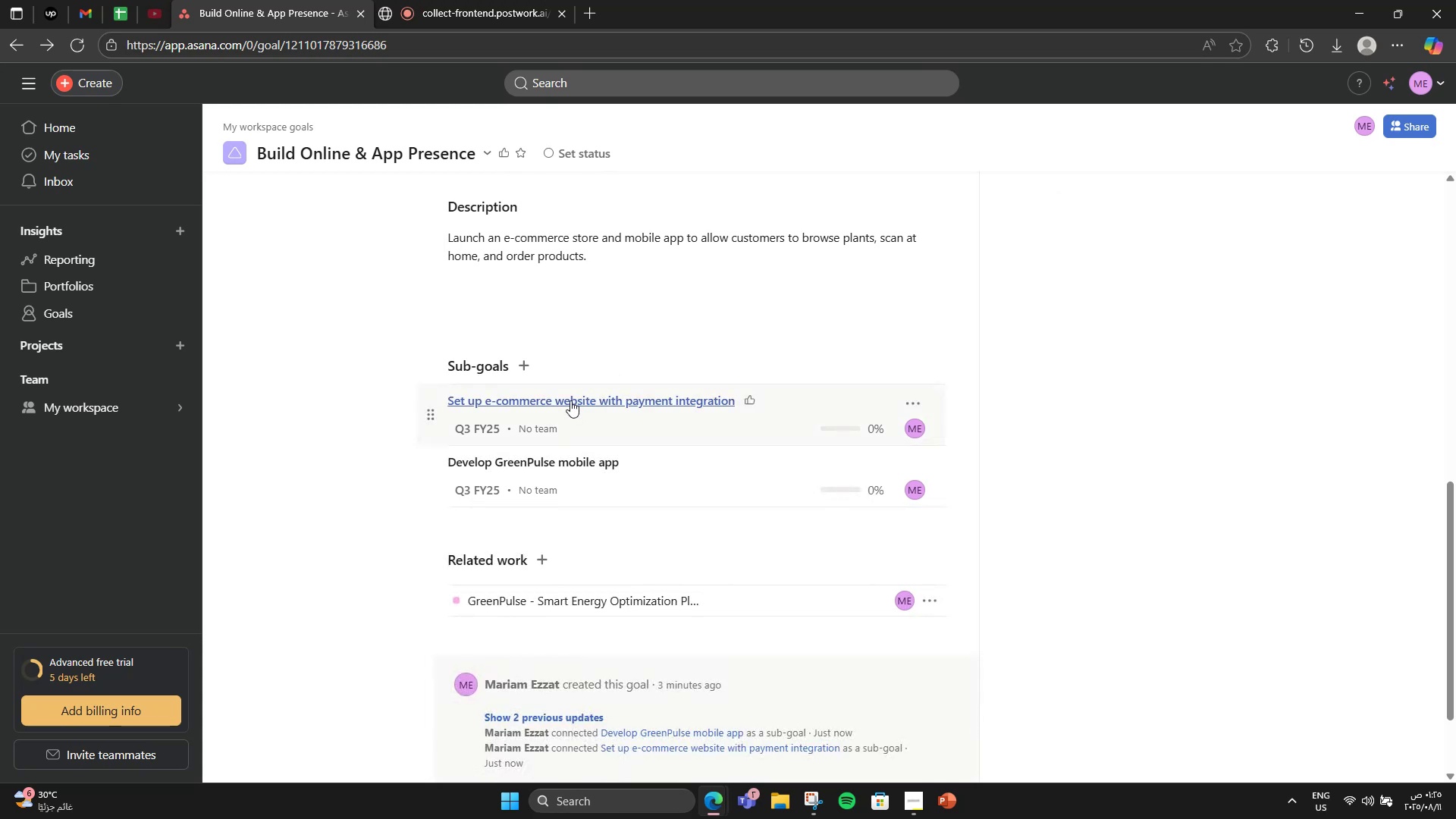 
left_click([524, 363])
 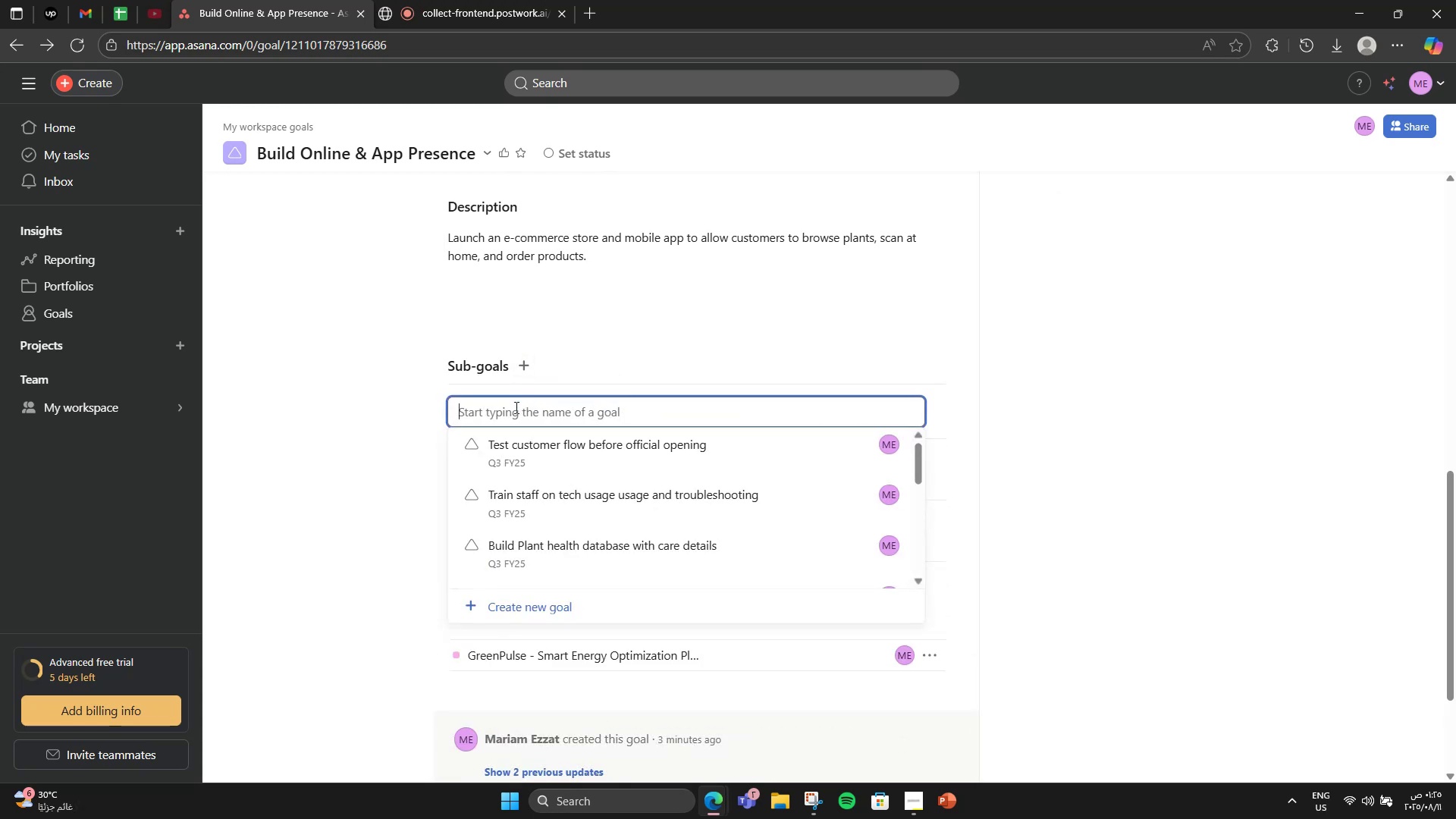 
wait(8.54)
 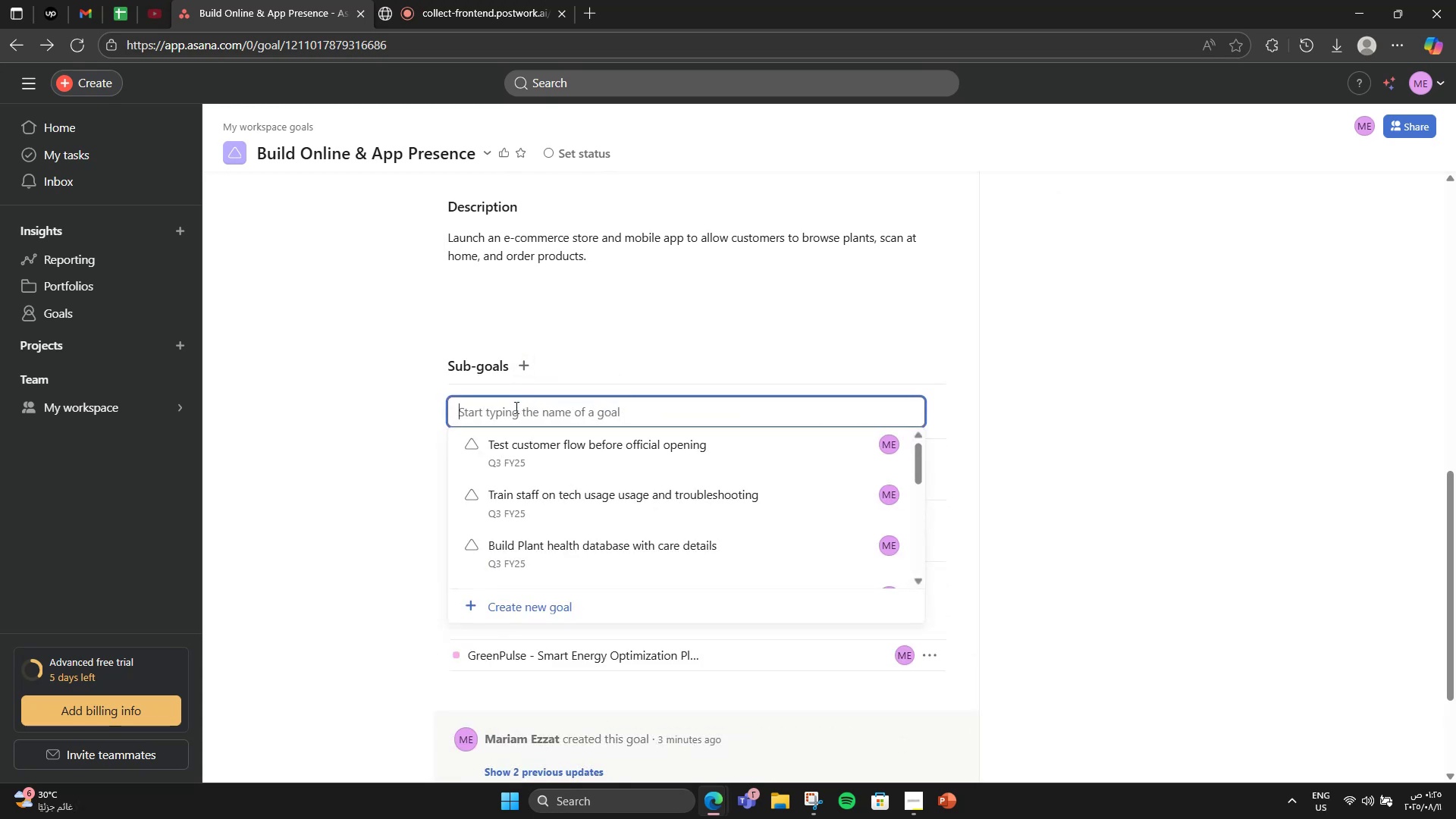 
type(Add )
 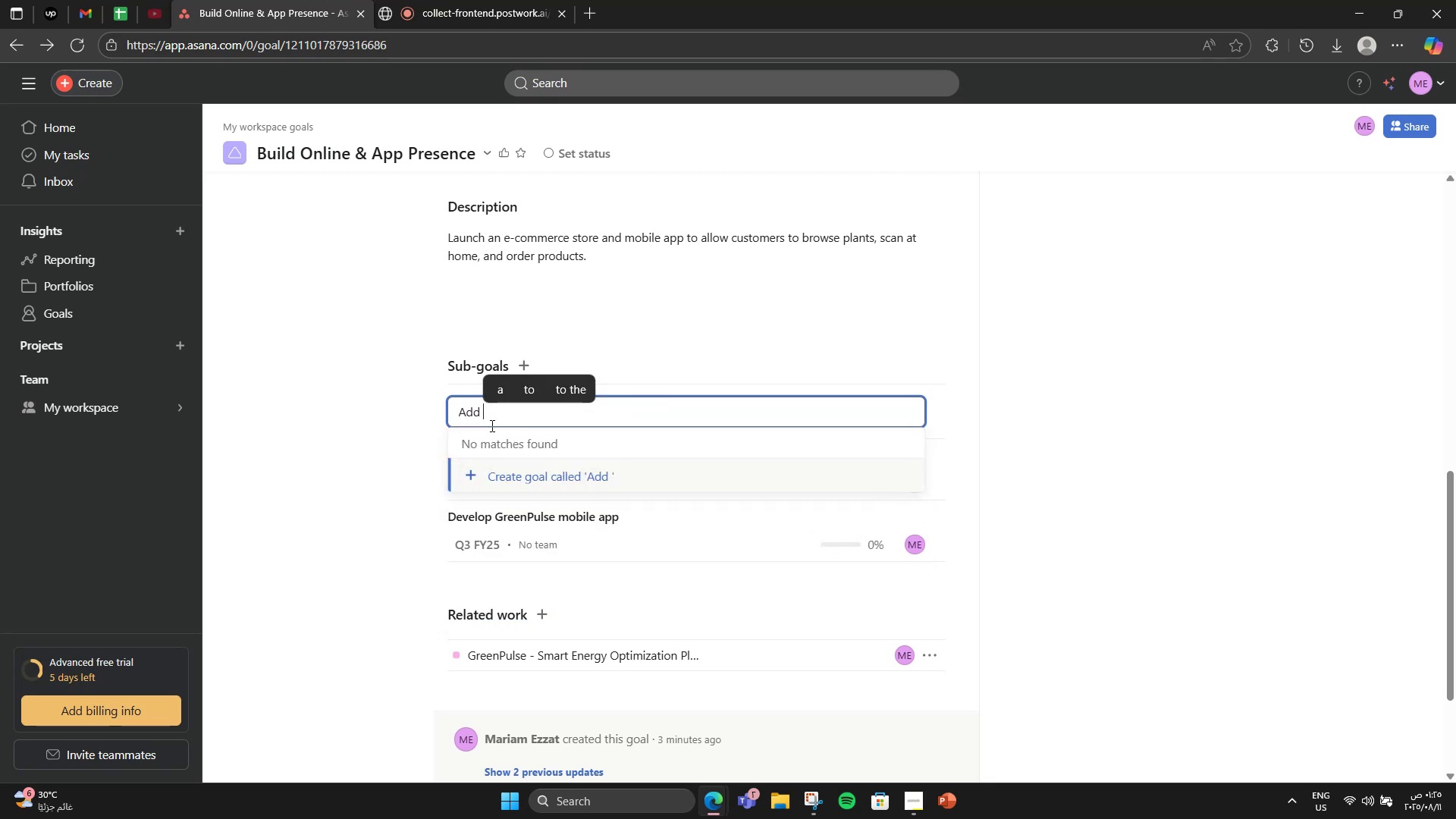 
wait(7.77)
 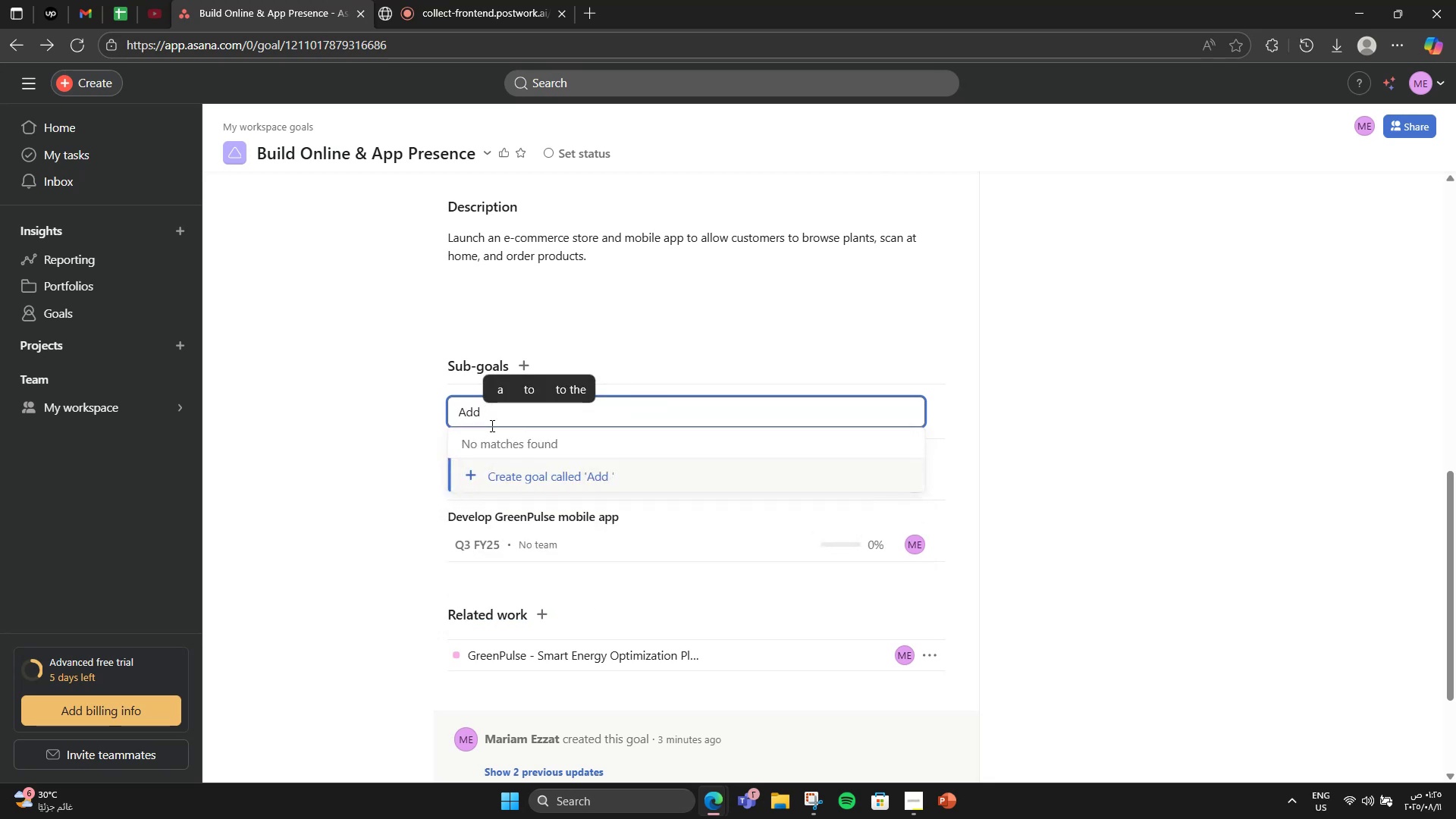 
type(plant scanning fr)
key(Backspace)
type(eature to the app)
 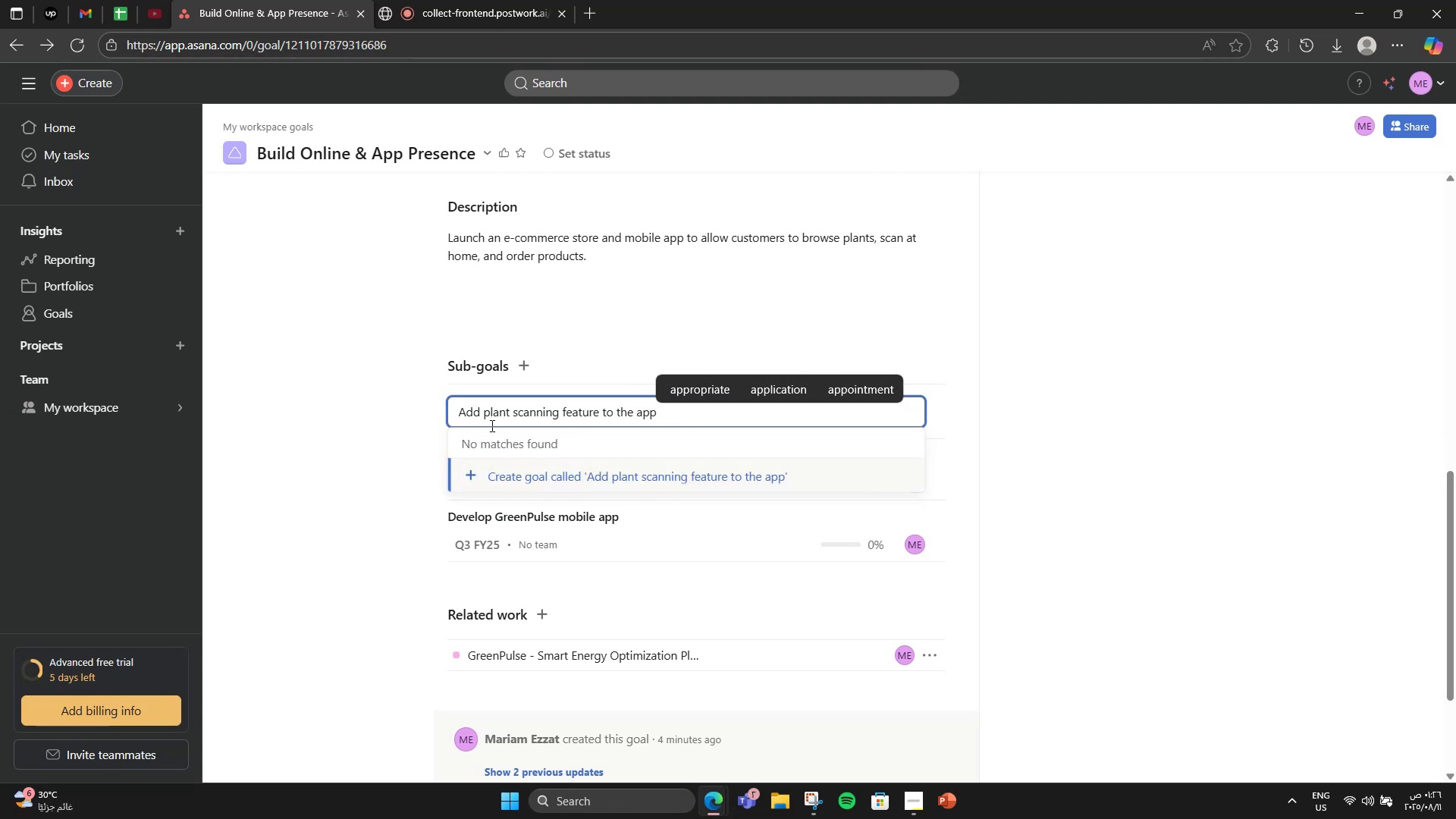 
wait(10.94)
 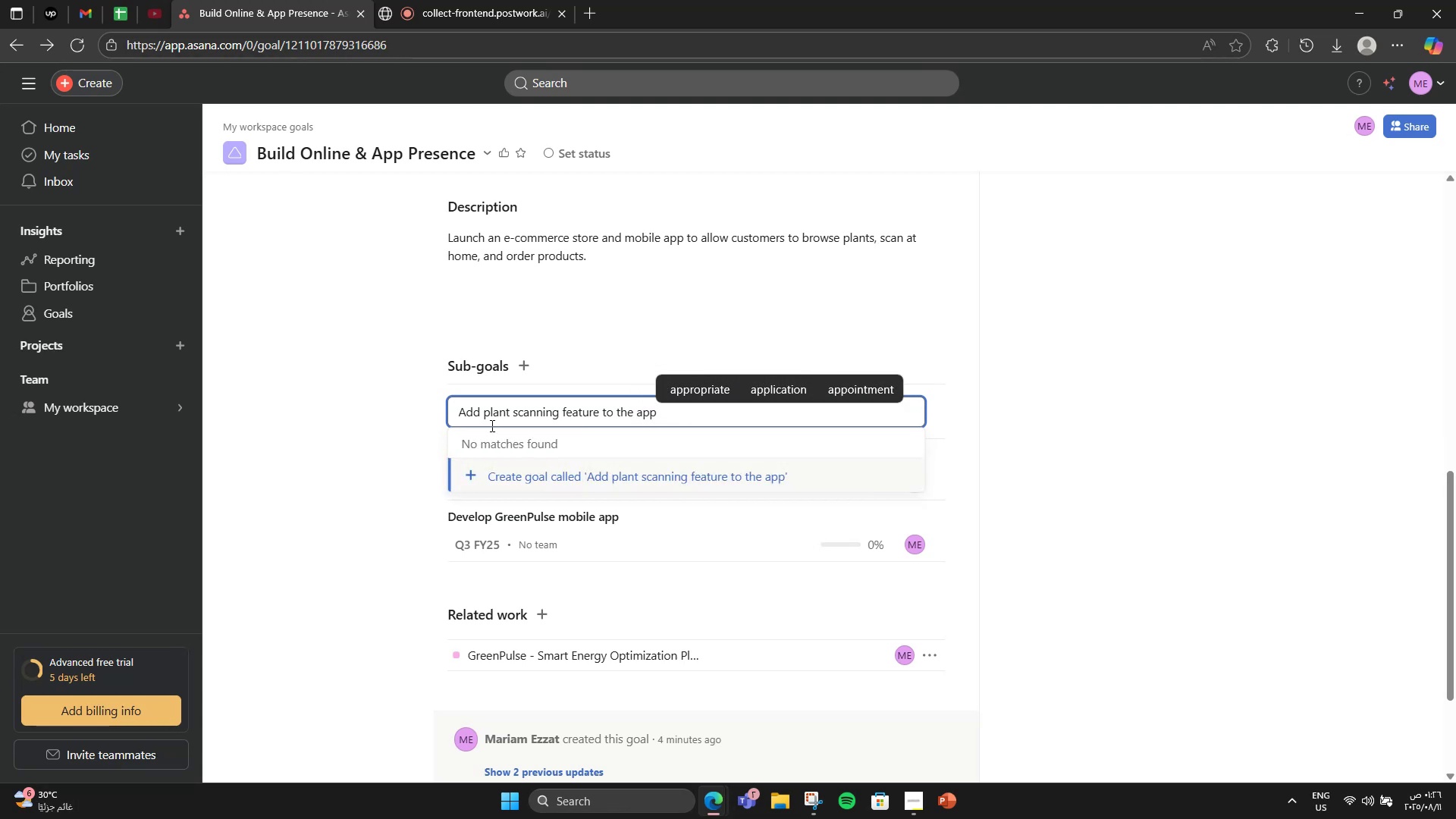 
left_click([639, 477])
 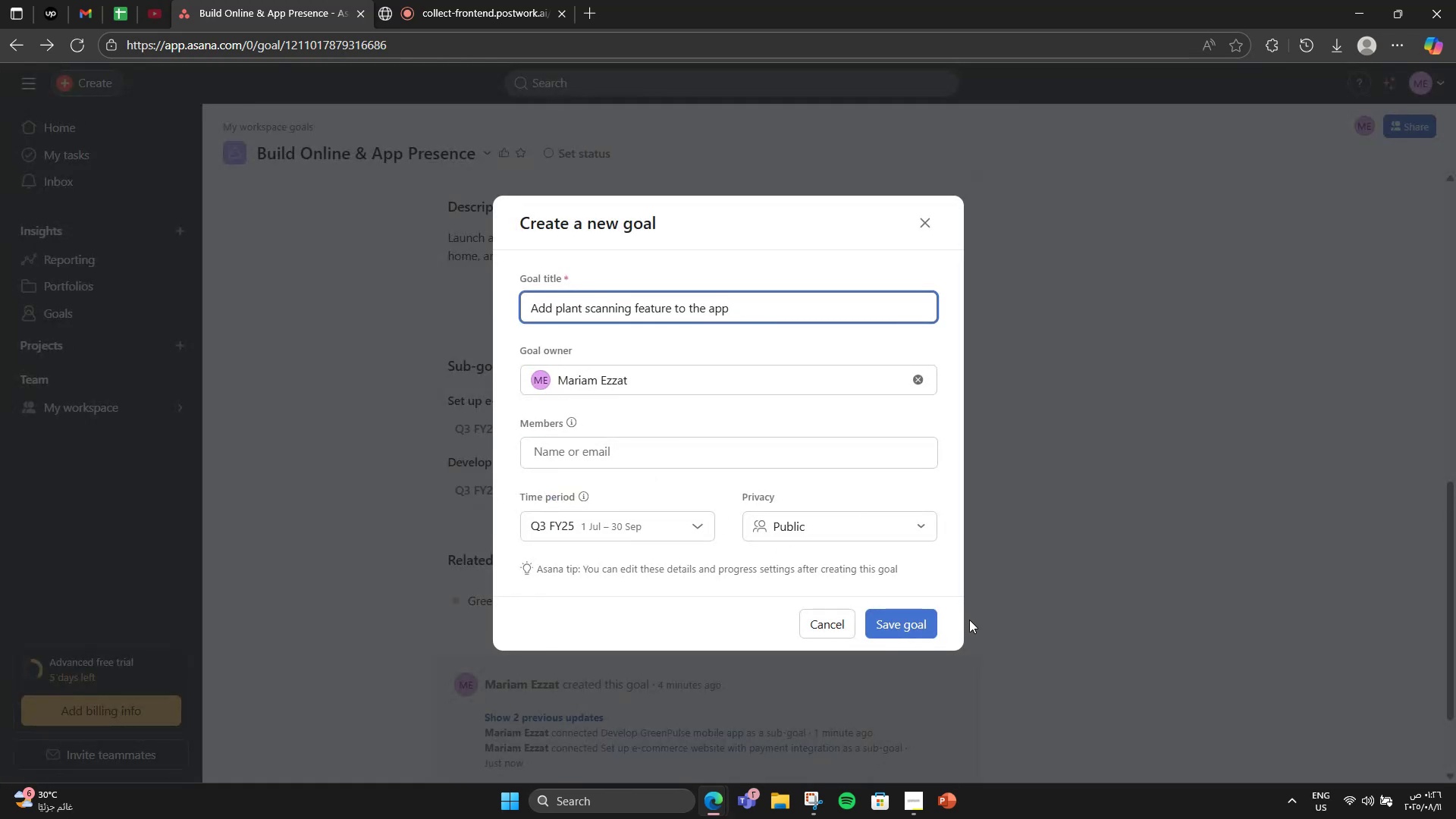 
left_click([890, 607])
 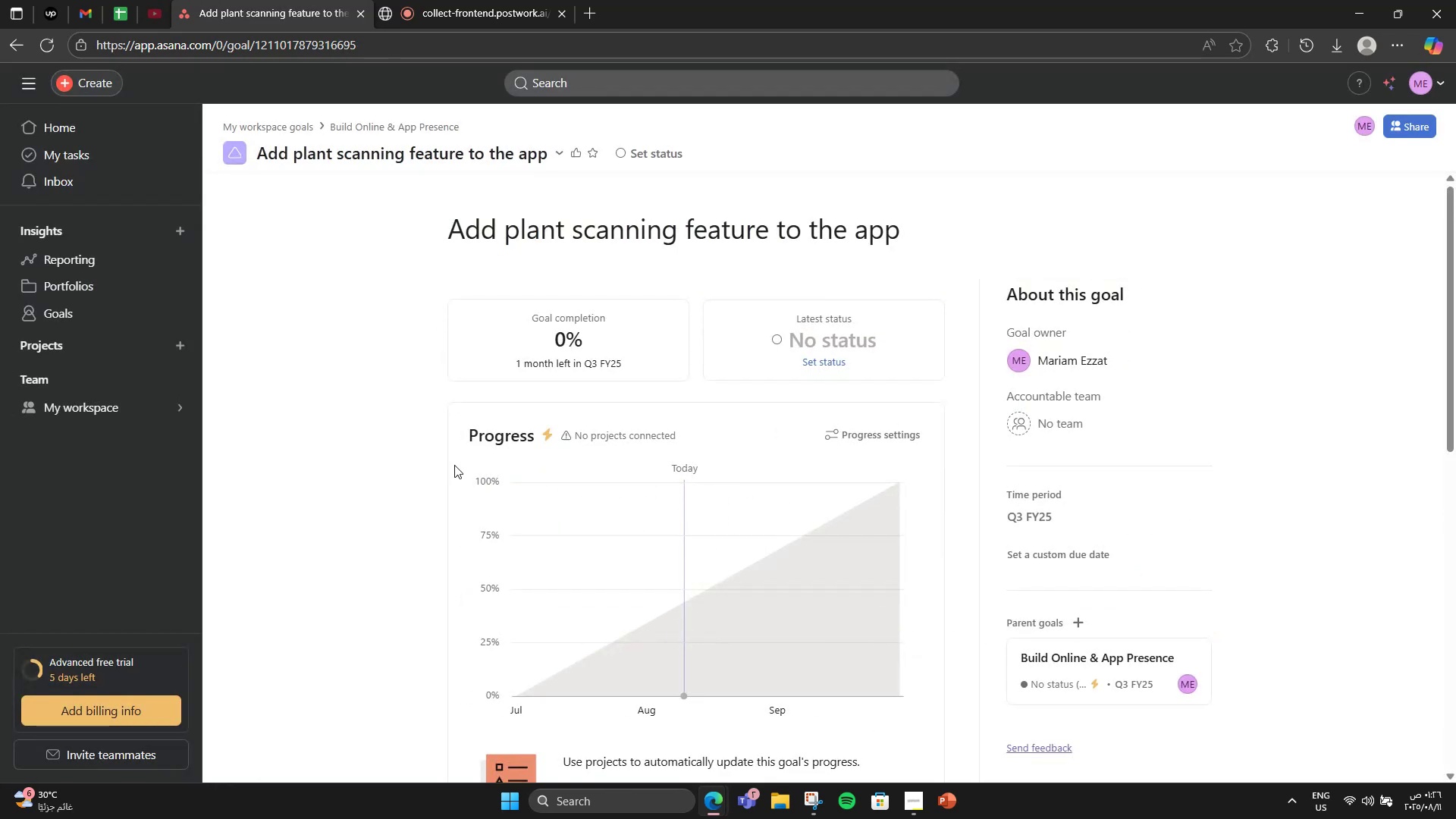 
scroll: coordinate [444, 463], scroll_direction: down, amount: 5.0
 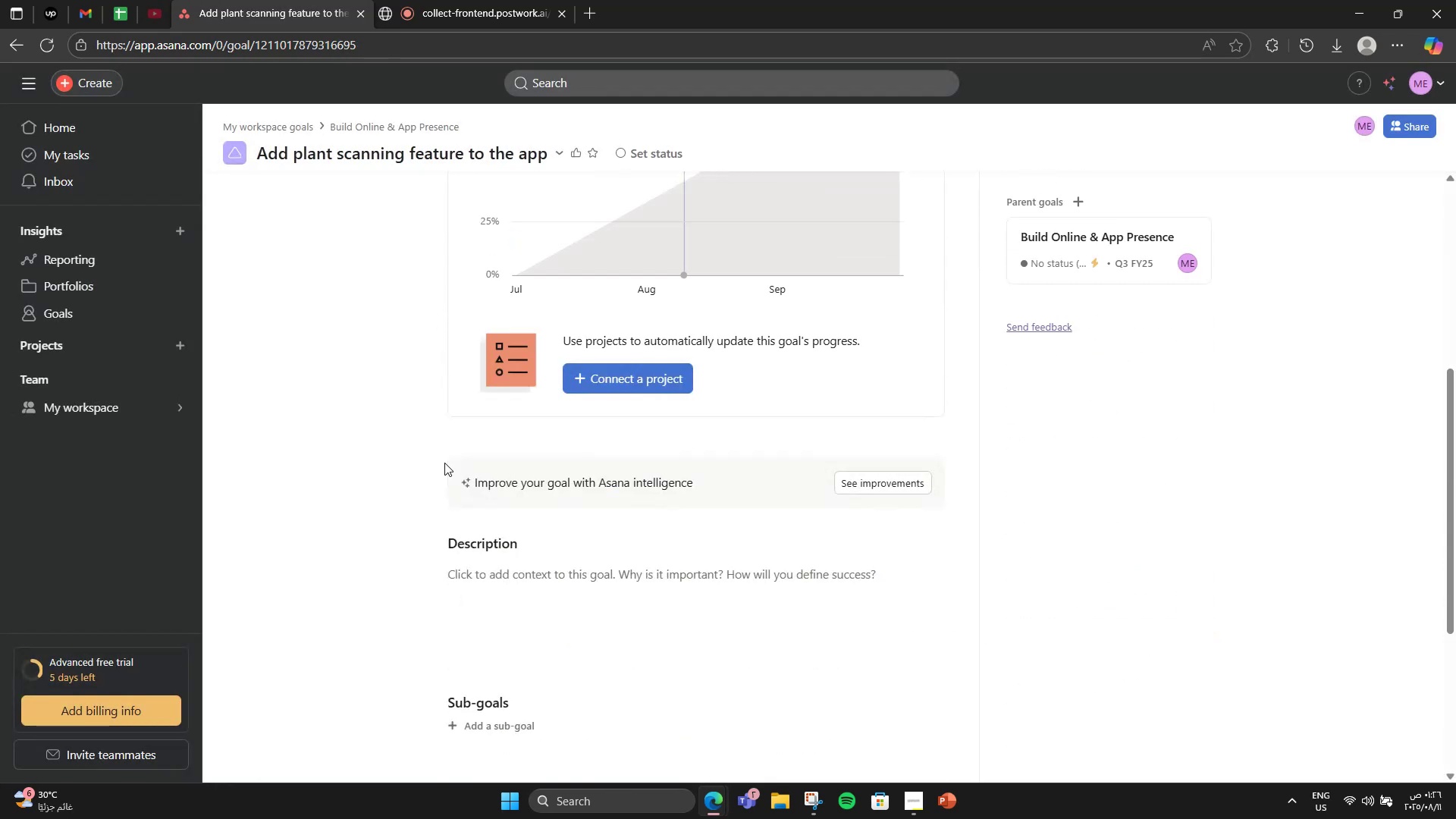 
scroll: coordinate [447, 488], scroll_direction: up, amount: 7.0
 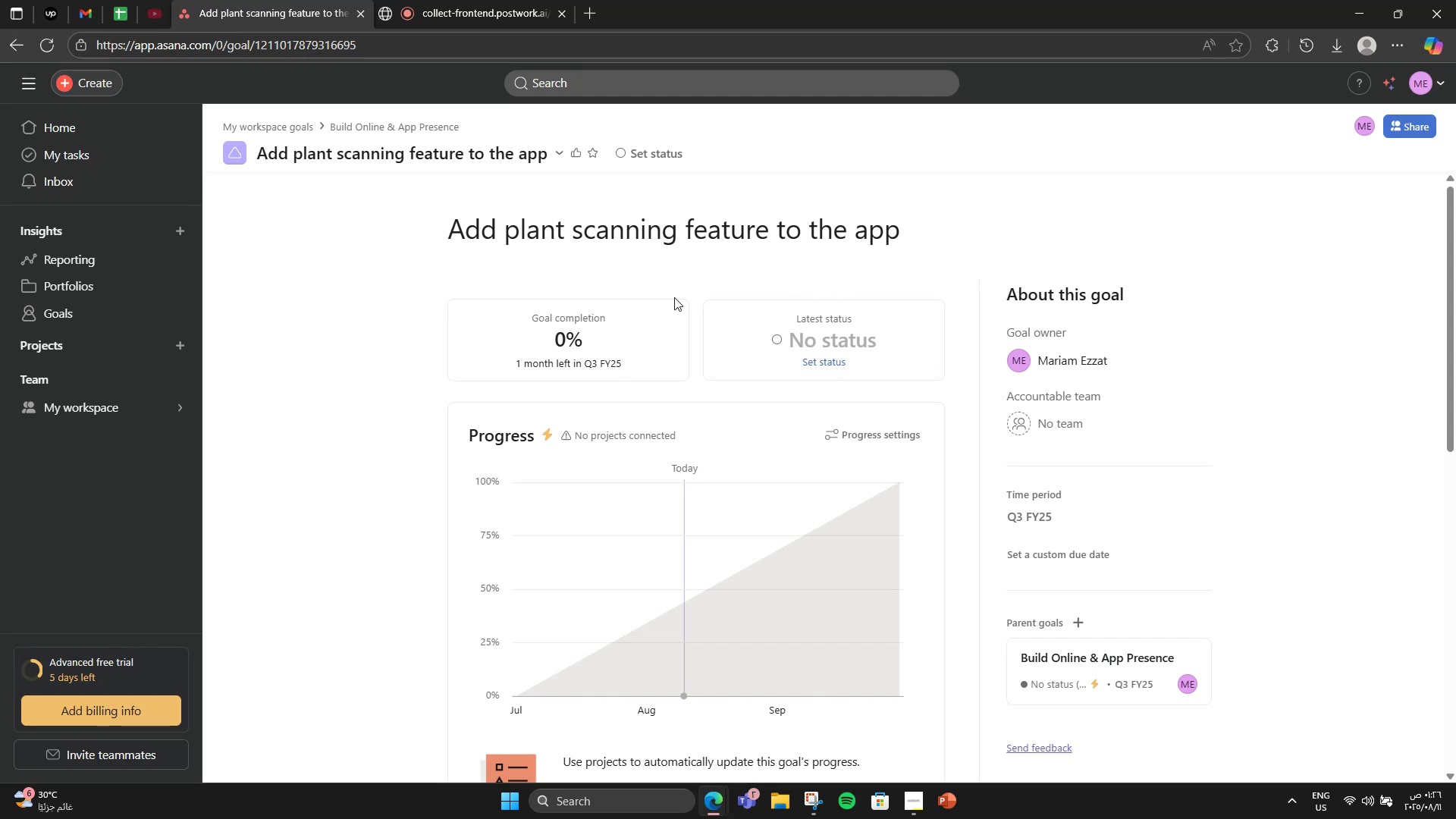 
wait(6.23)
 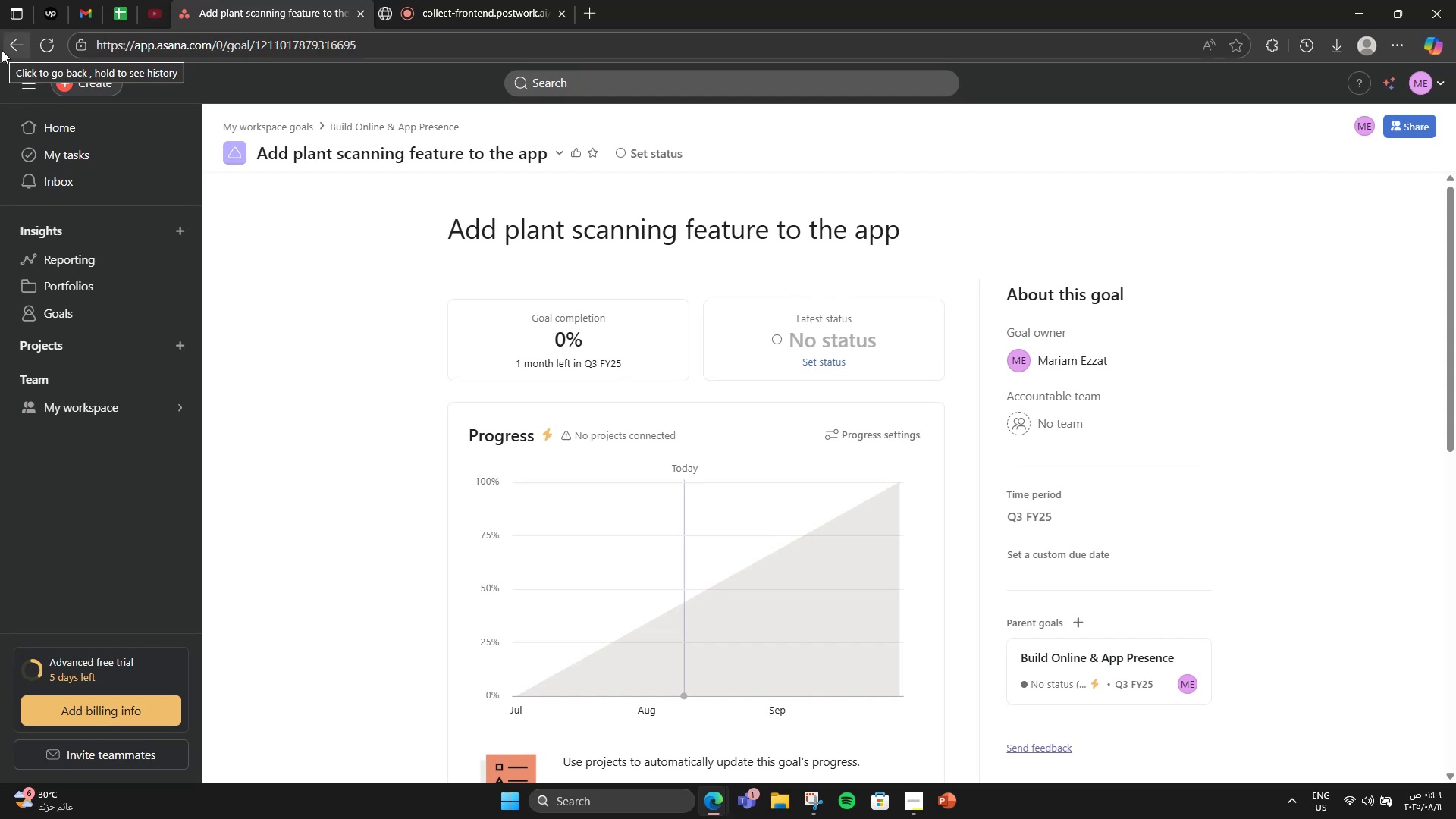 
left_click([11, 58])
 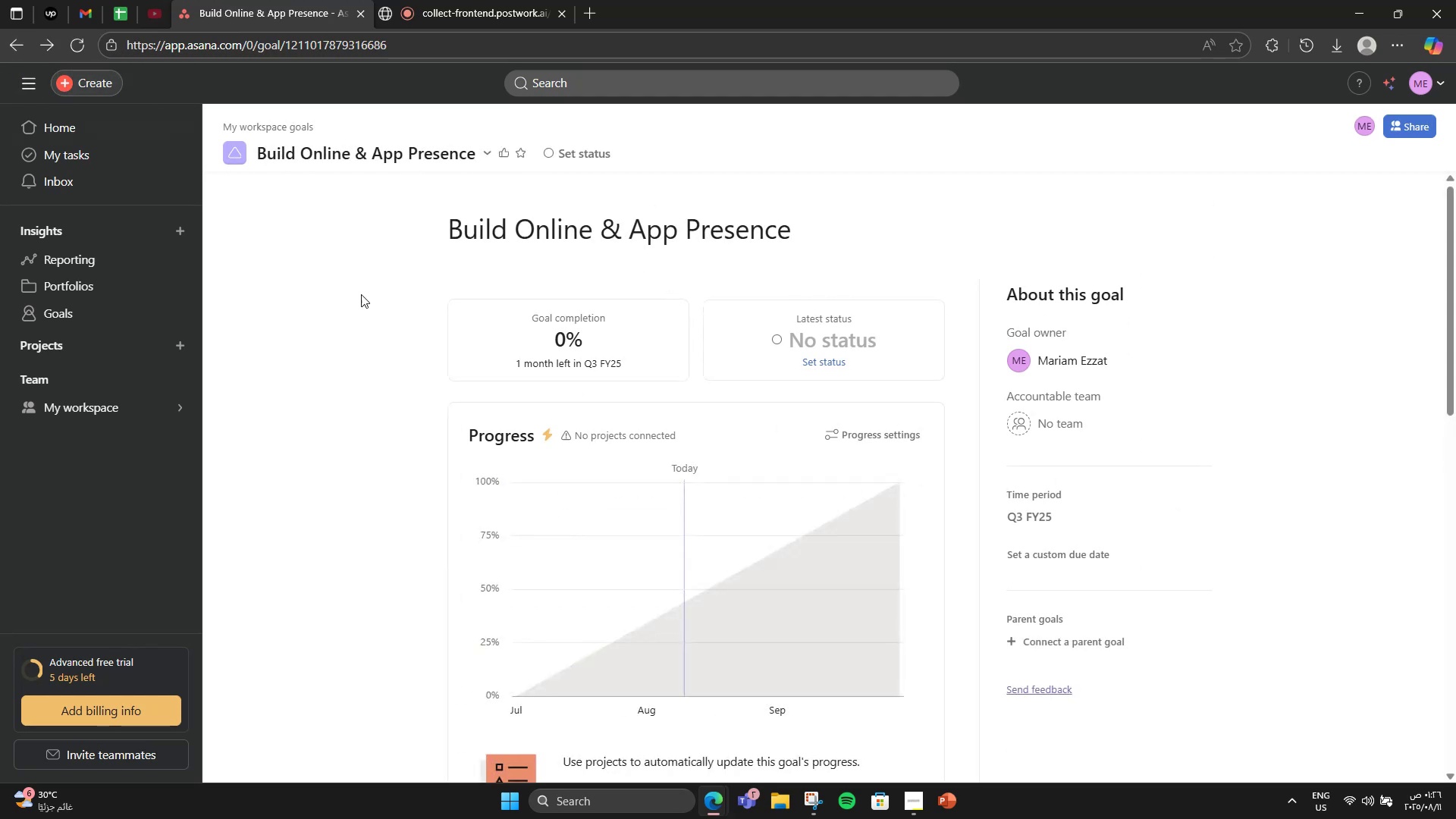 
scroll: coordinate [622, 566], scroll_direction: down, amount: 8.0
 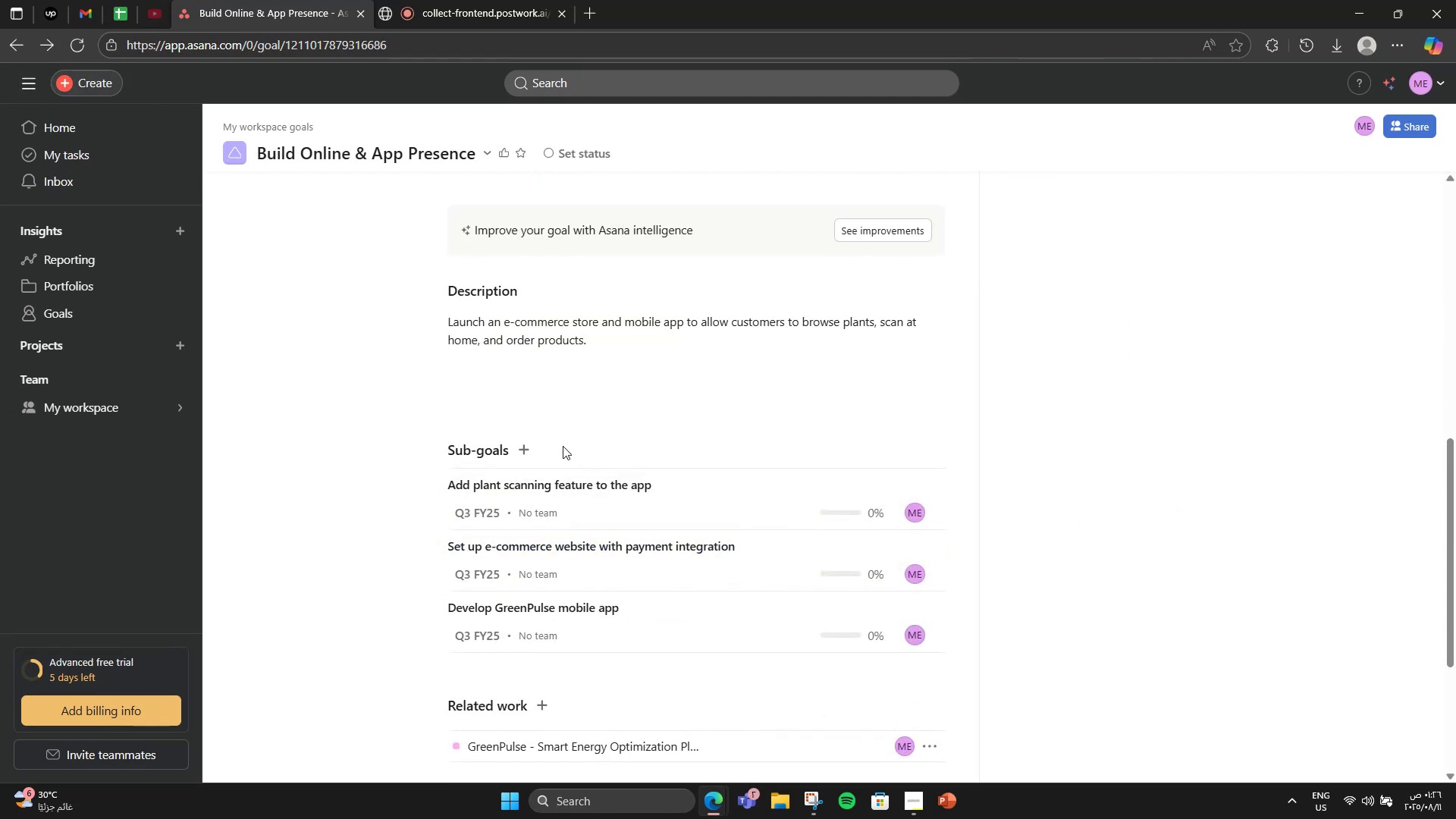 
left_click([535, 443])
 